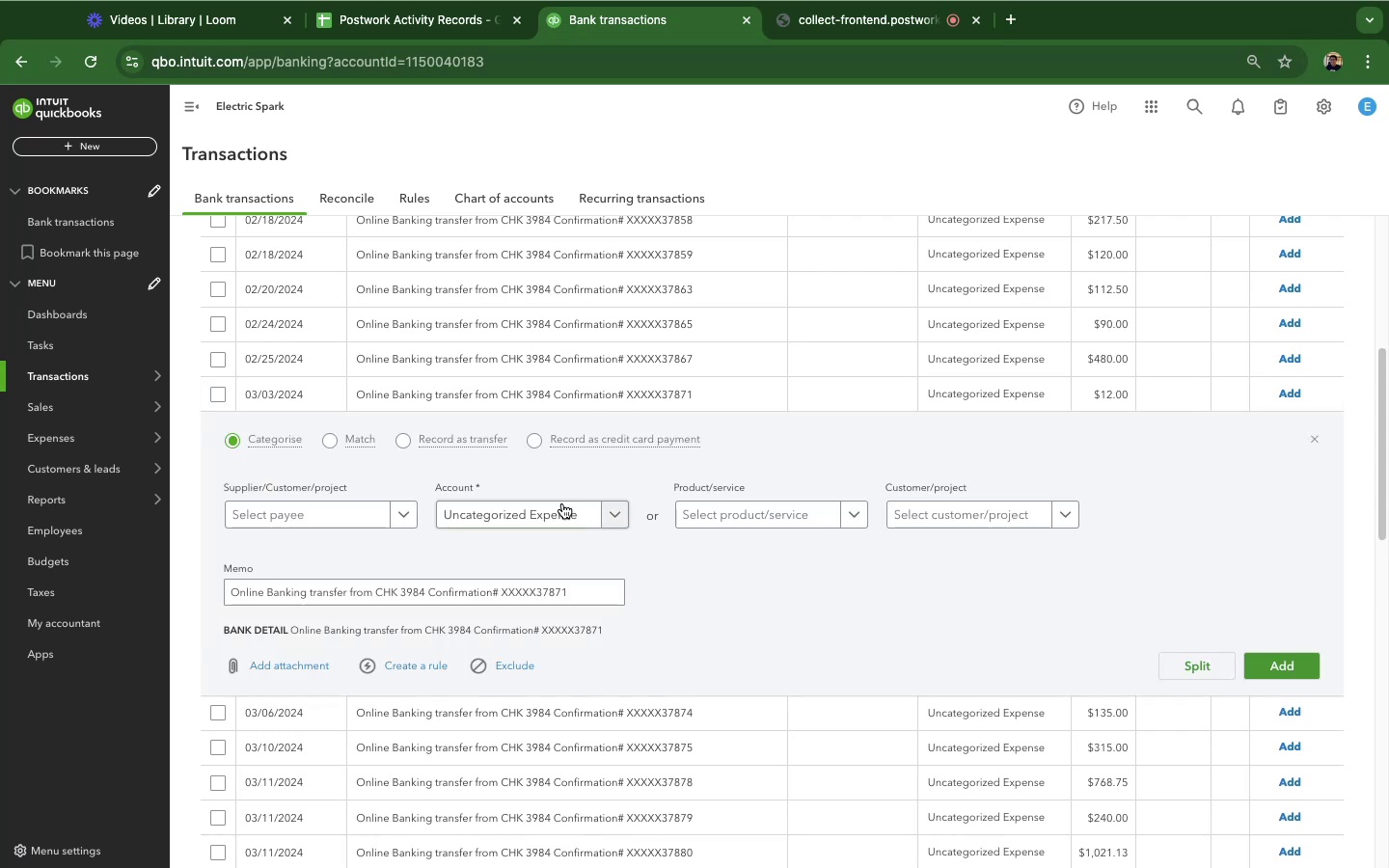 
left_click([564, 513])
 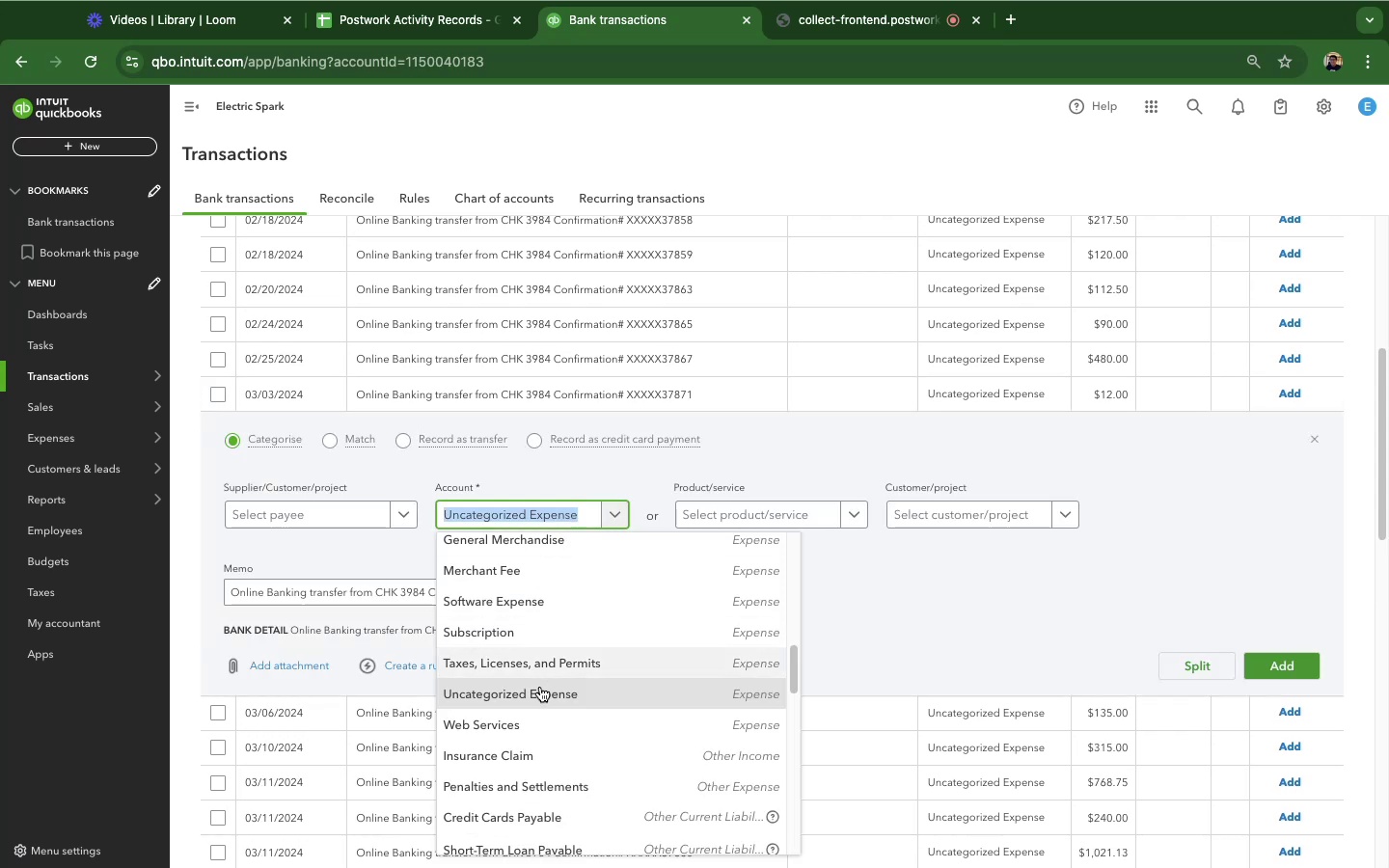 
scroll: coordinate [530, 681], scroll_direction: down, amount: 22.0
 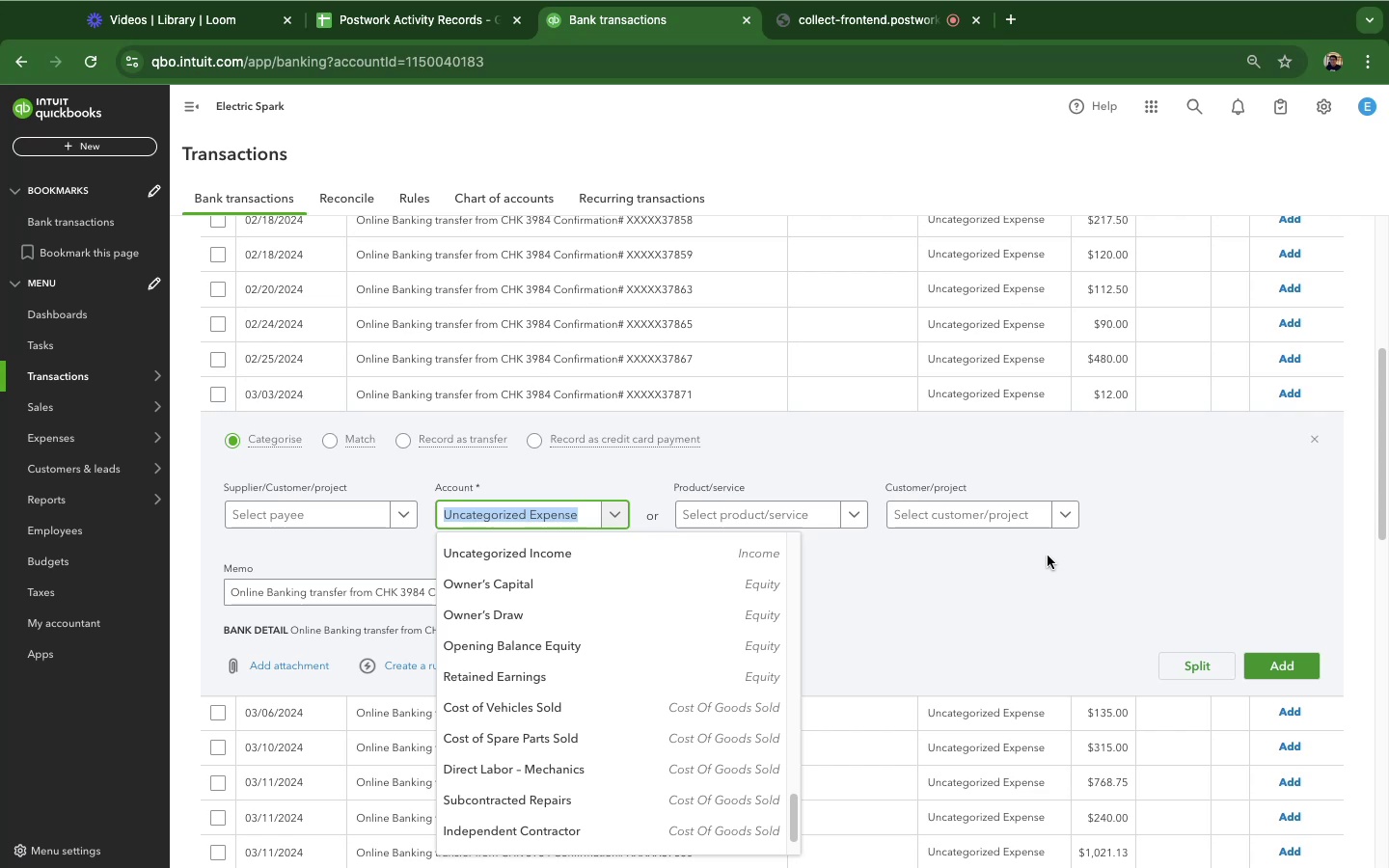 
wait(17.44)
 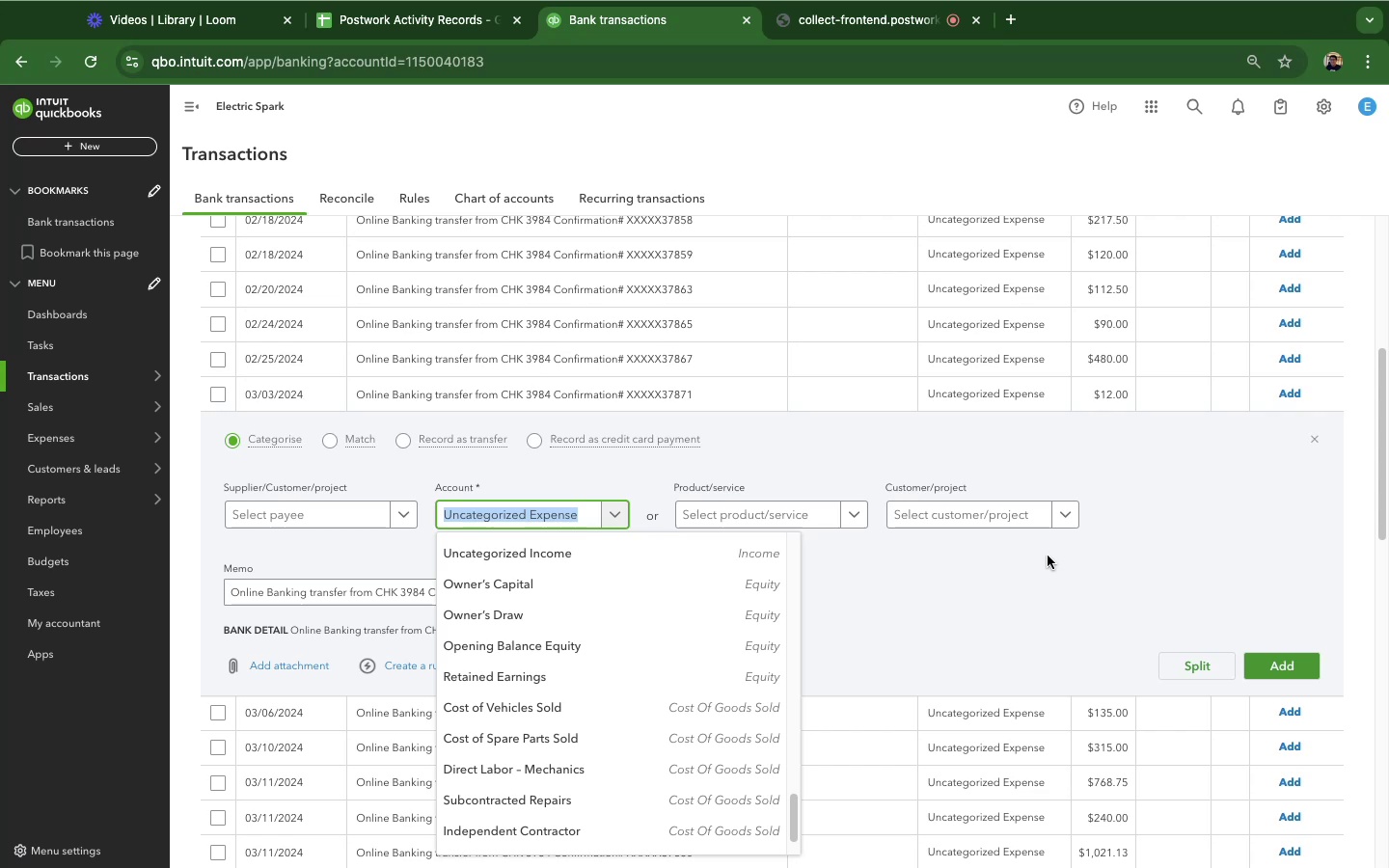 
left_click([511, 607])
 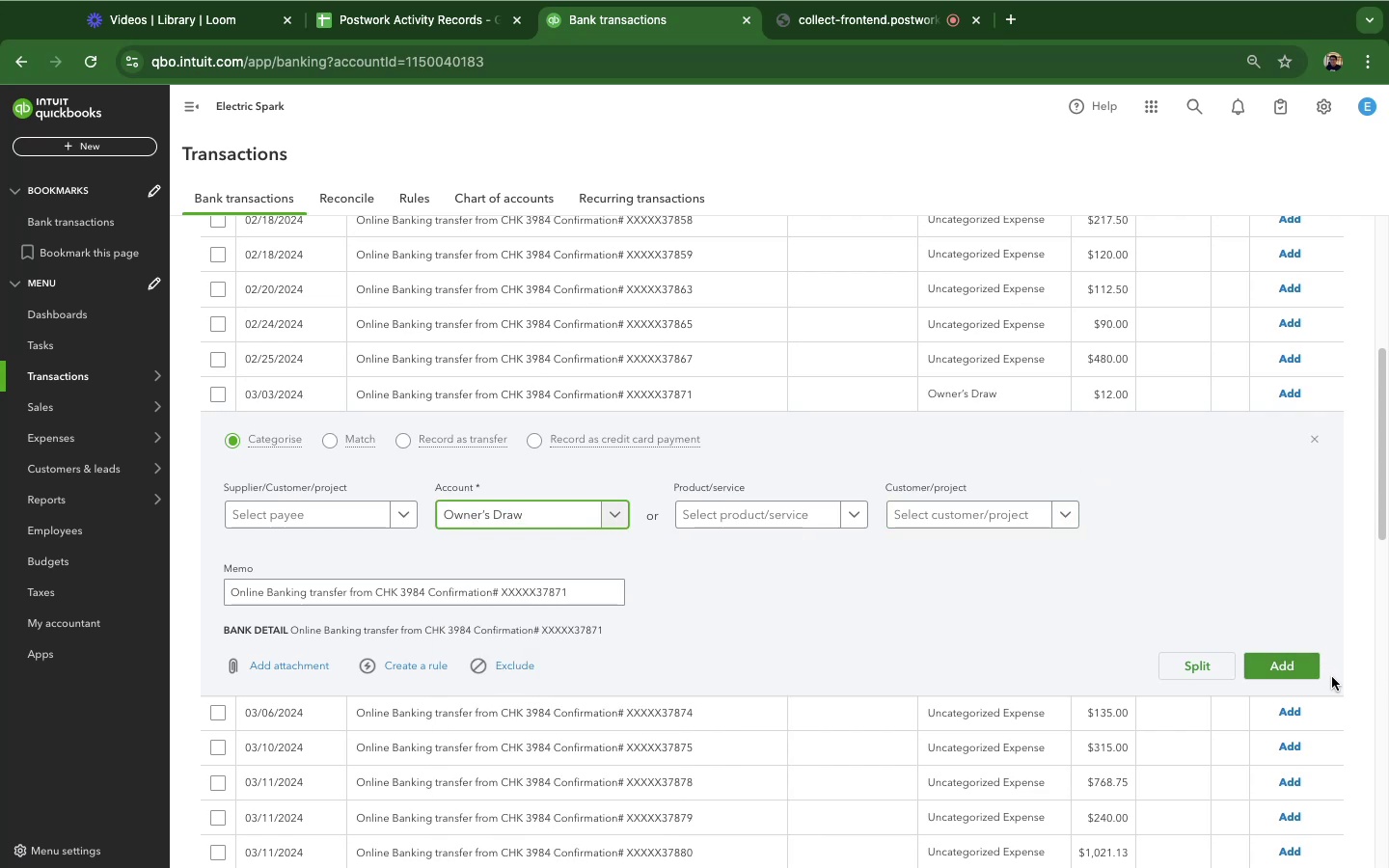 
left_click([1312, 671])
 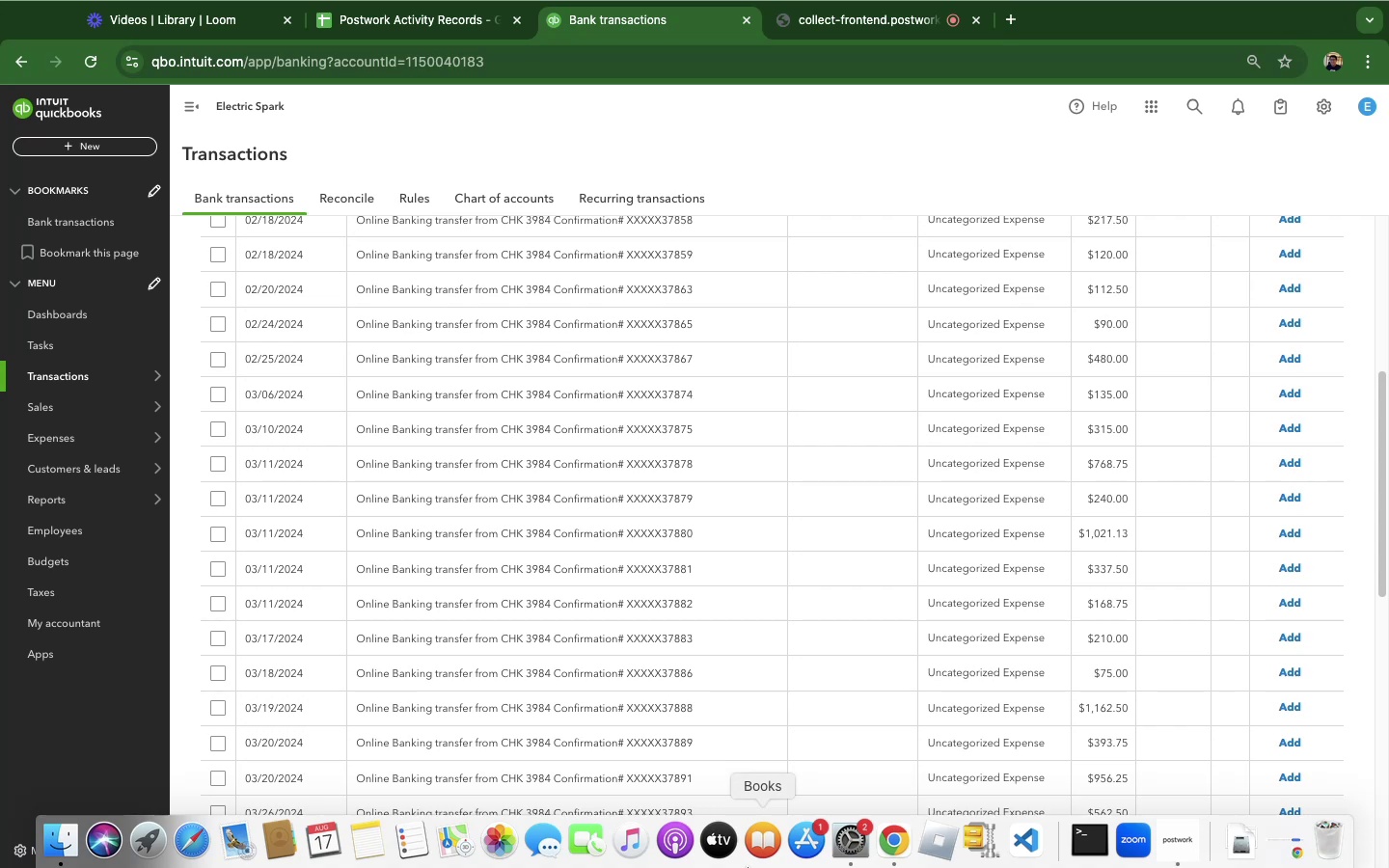 
wait(50.97)
 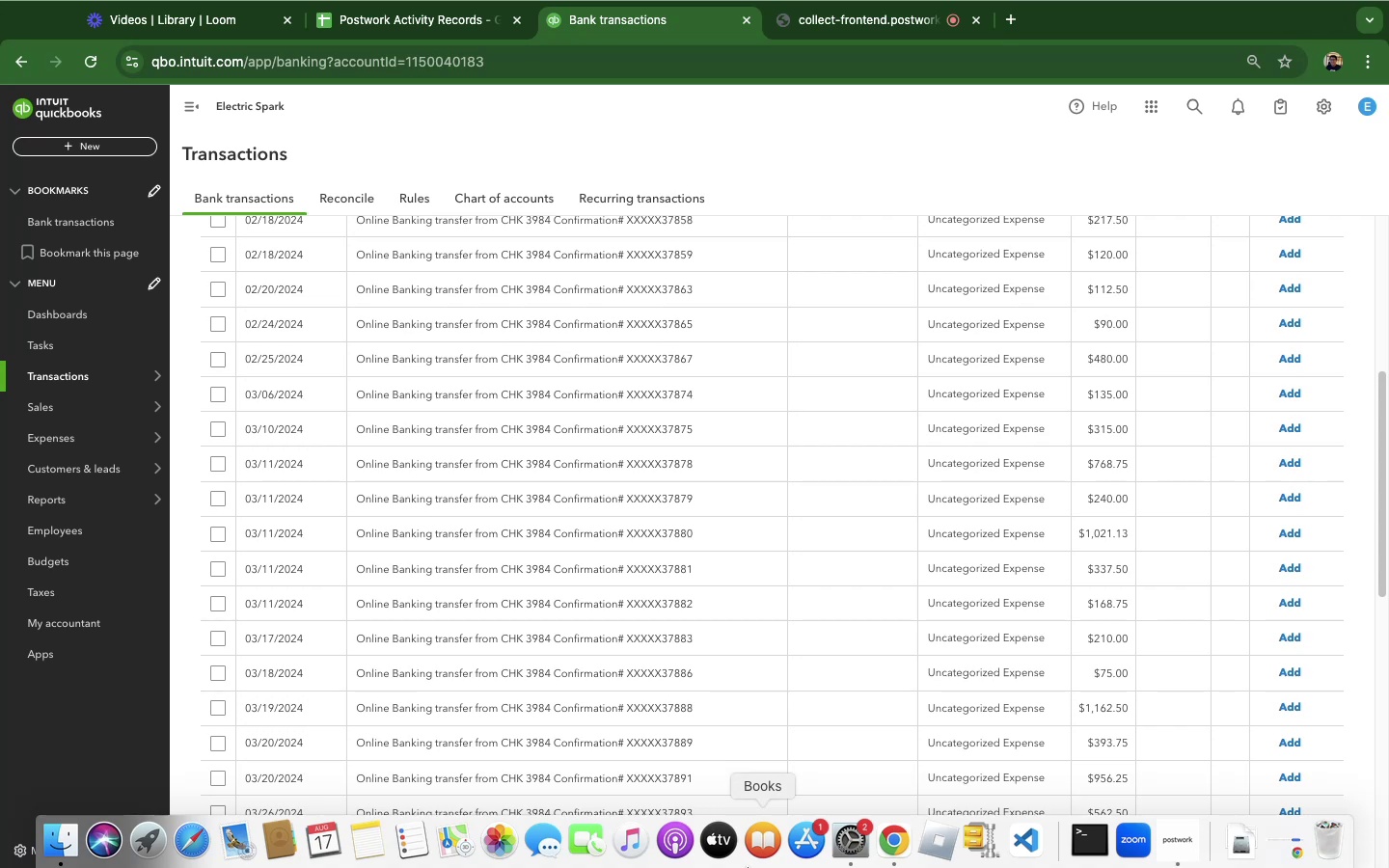 
left_click([550, 457])
 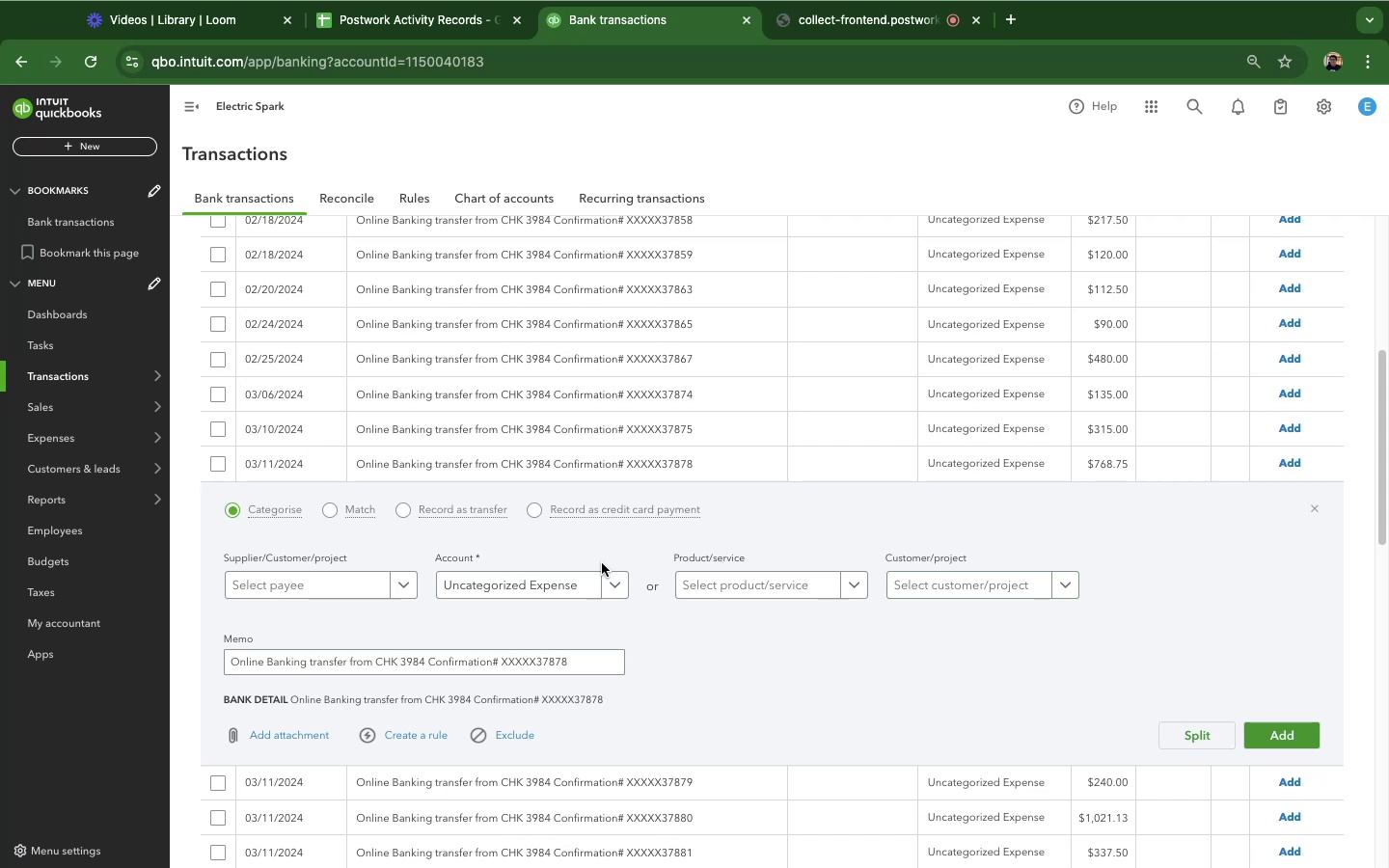 
left_click([603, 581])
 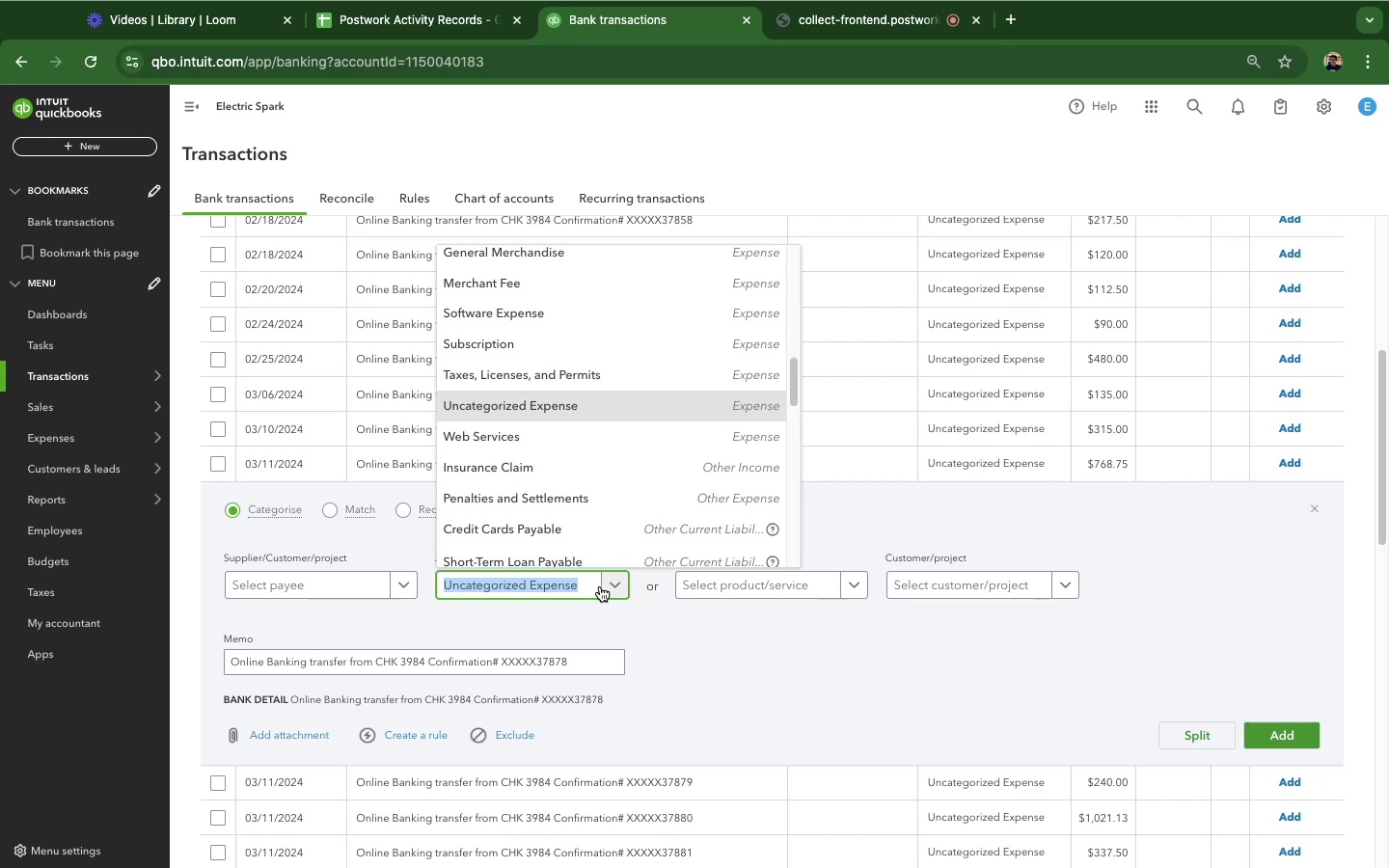 
wait(66.45)
 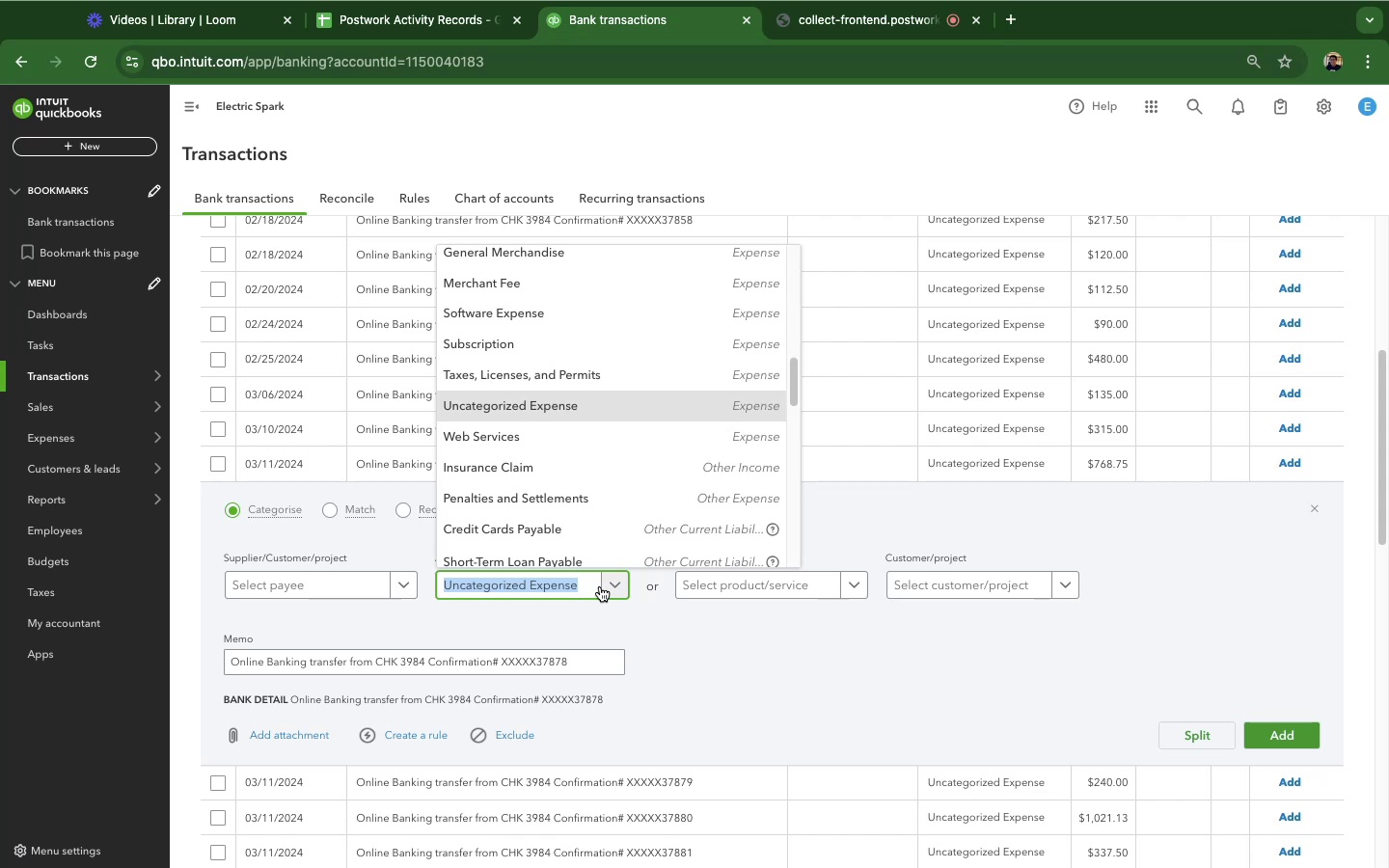 
scroll: coordinate [659, 476], scroll_direction: down, amount: 32.0
 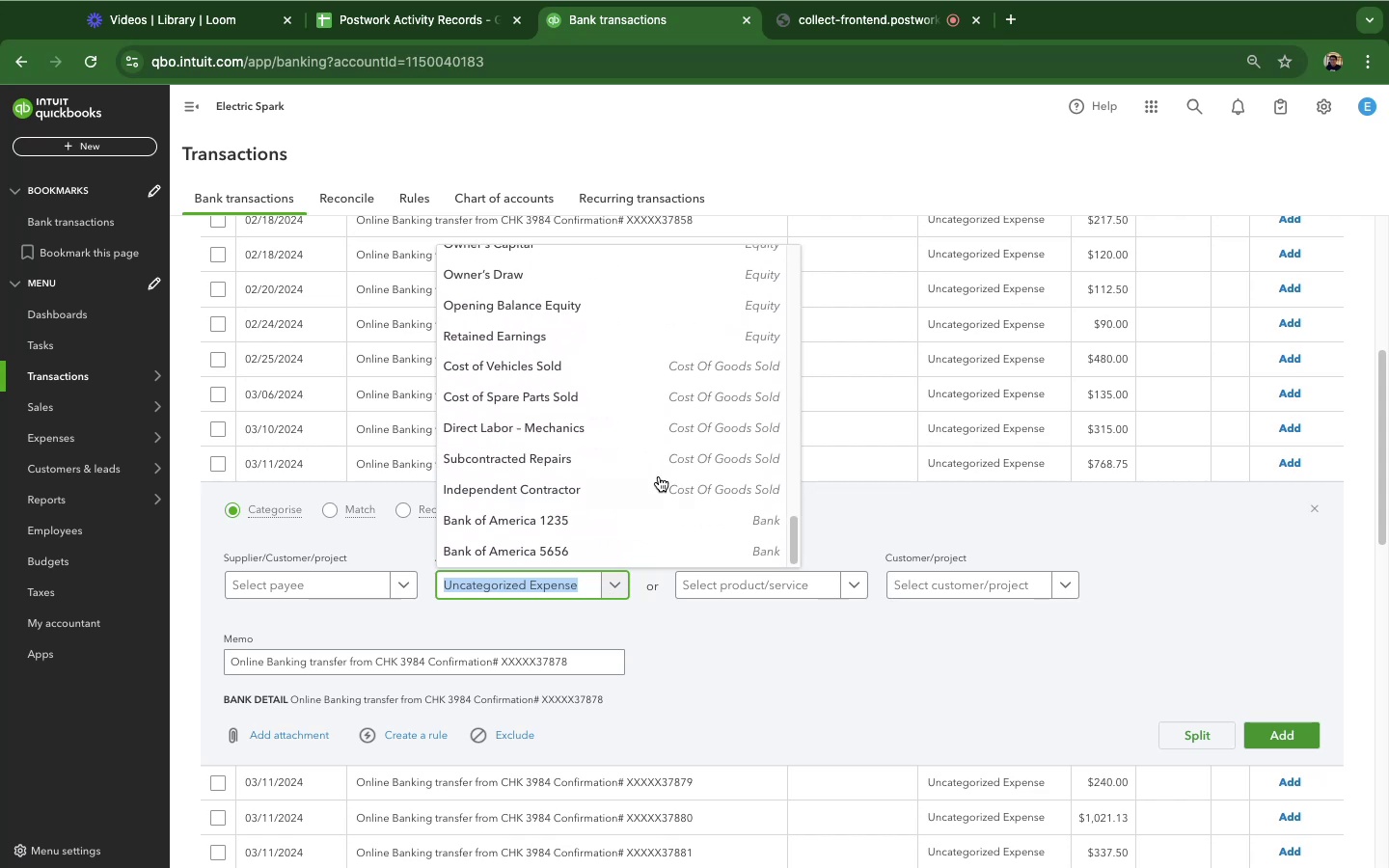 
scroll: coordinate [659, 476], scroll_direction: up, amount: 6.0
 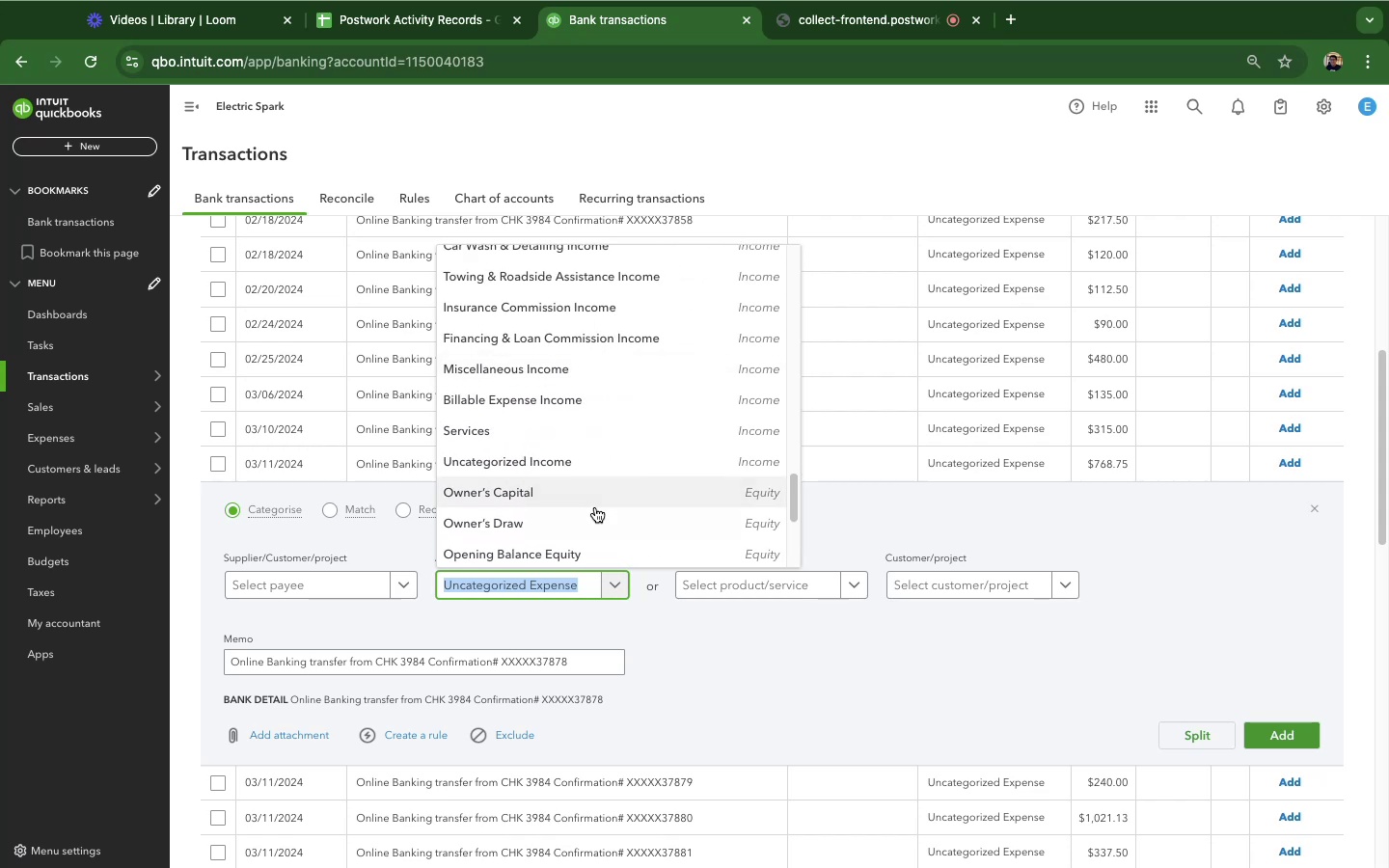 
left_click([585, 524])
 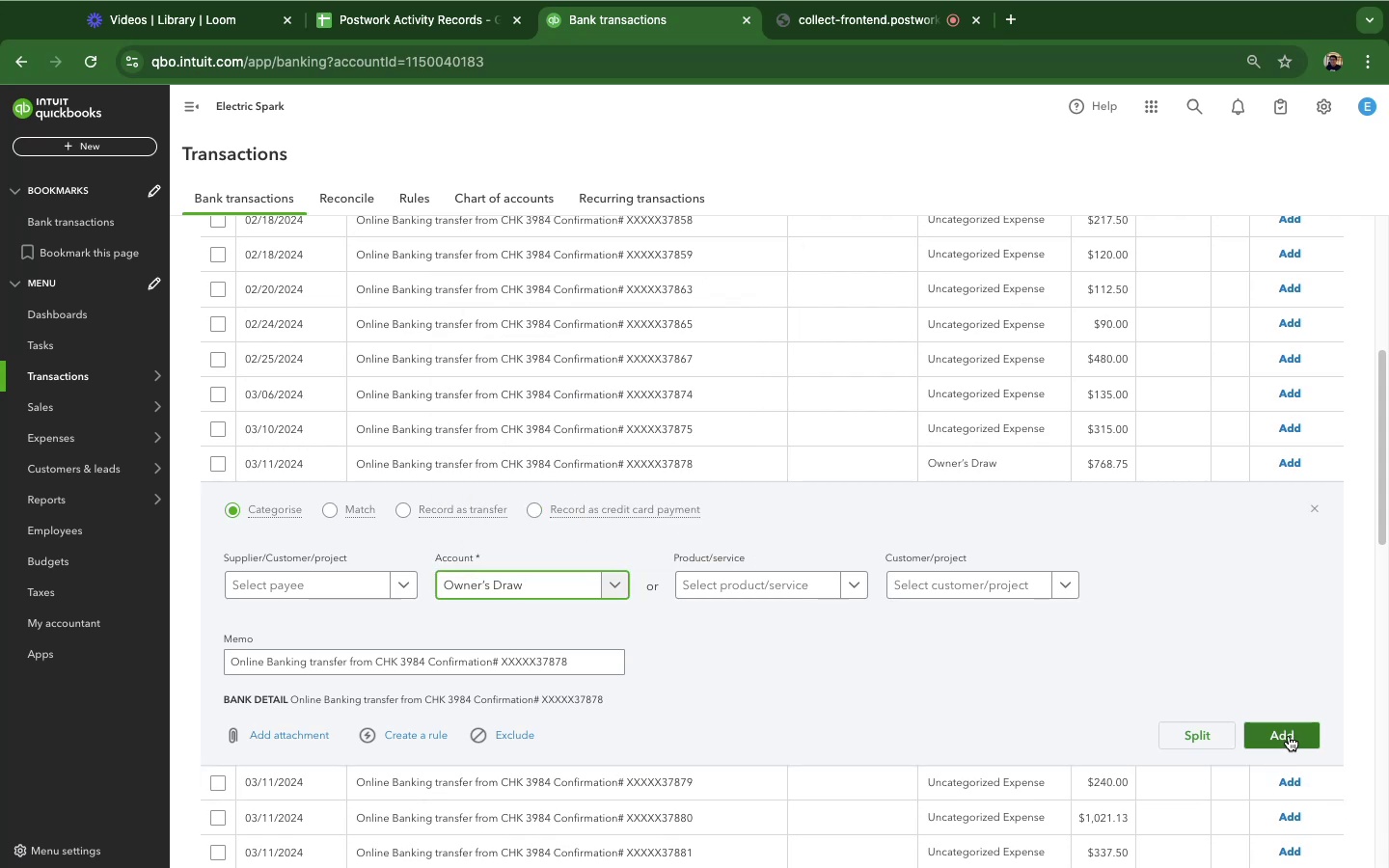 
left_click([1289, 736])
 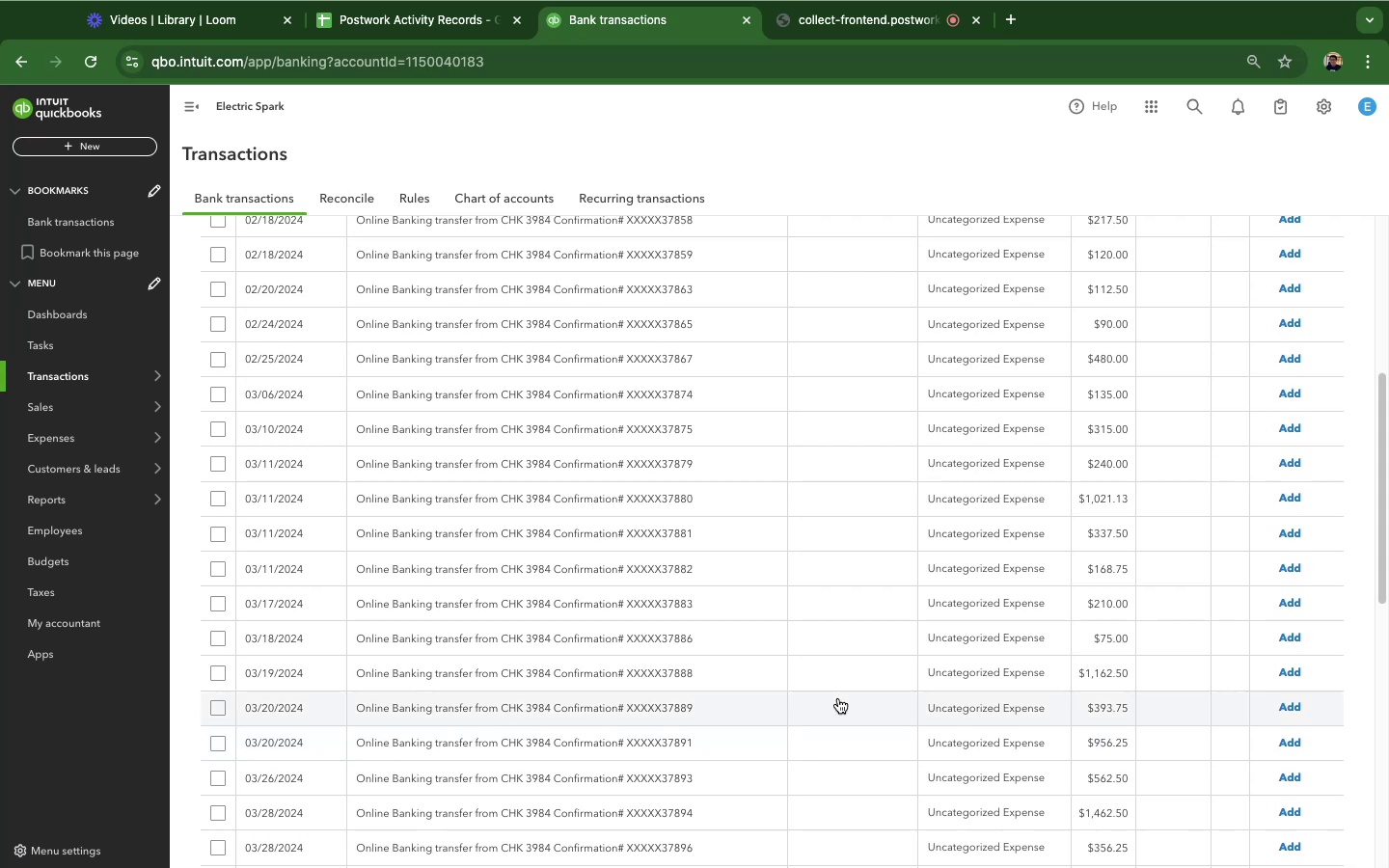 
wait(37.58)
 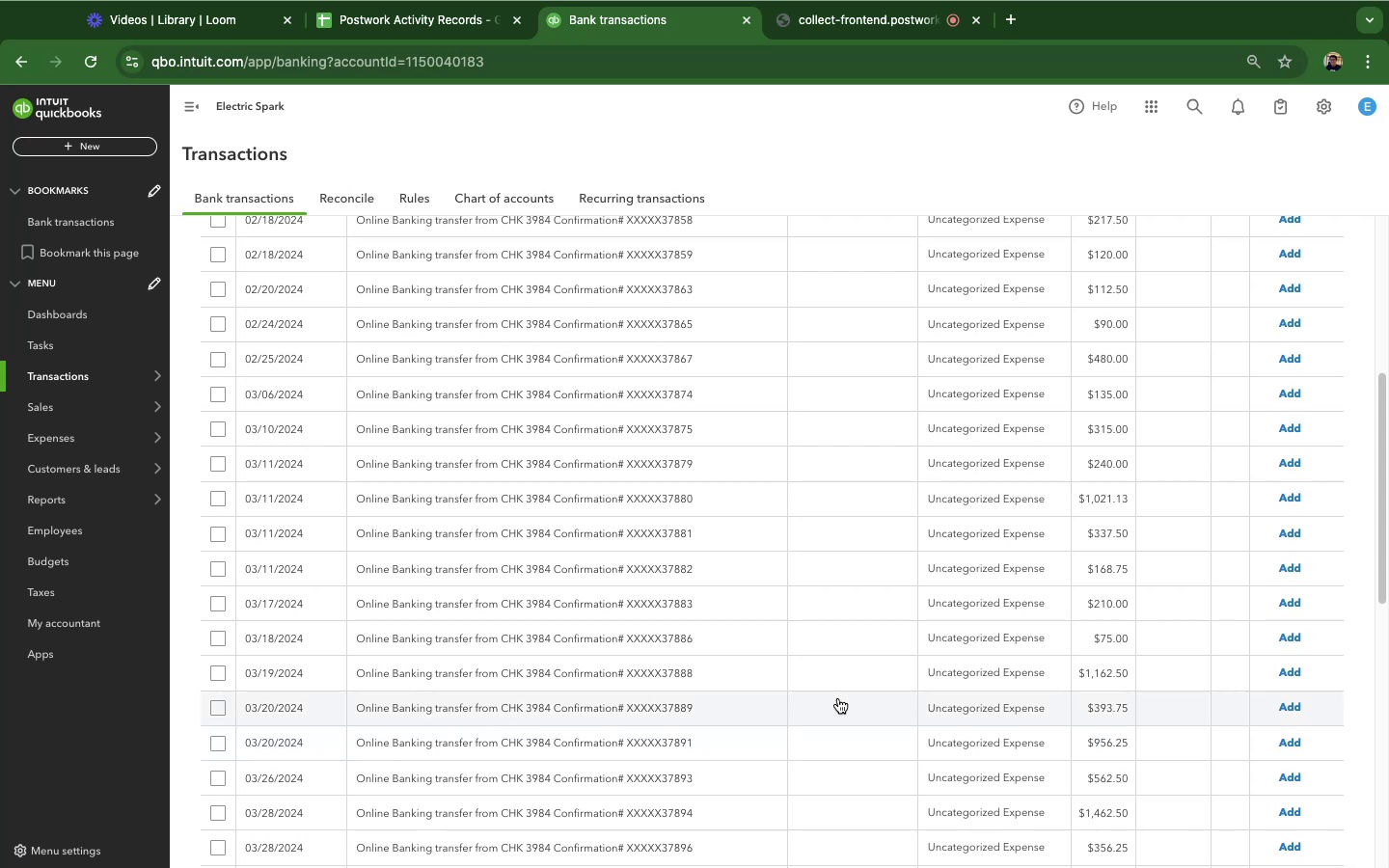 
left_click([681, 419])
 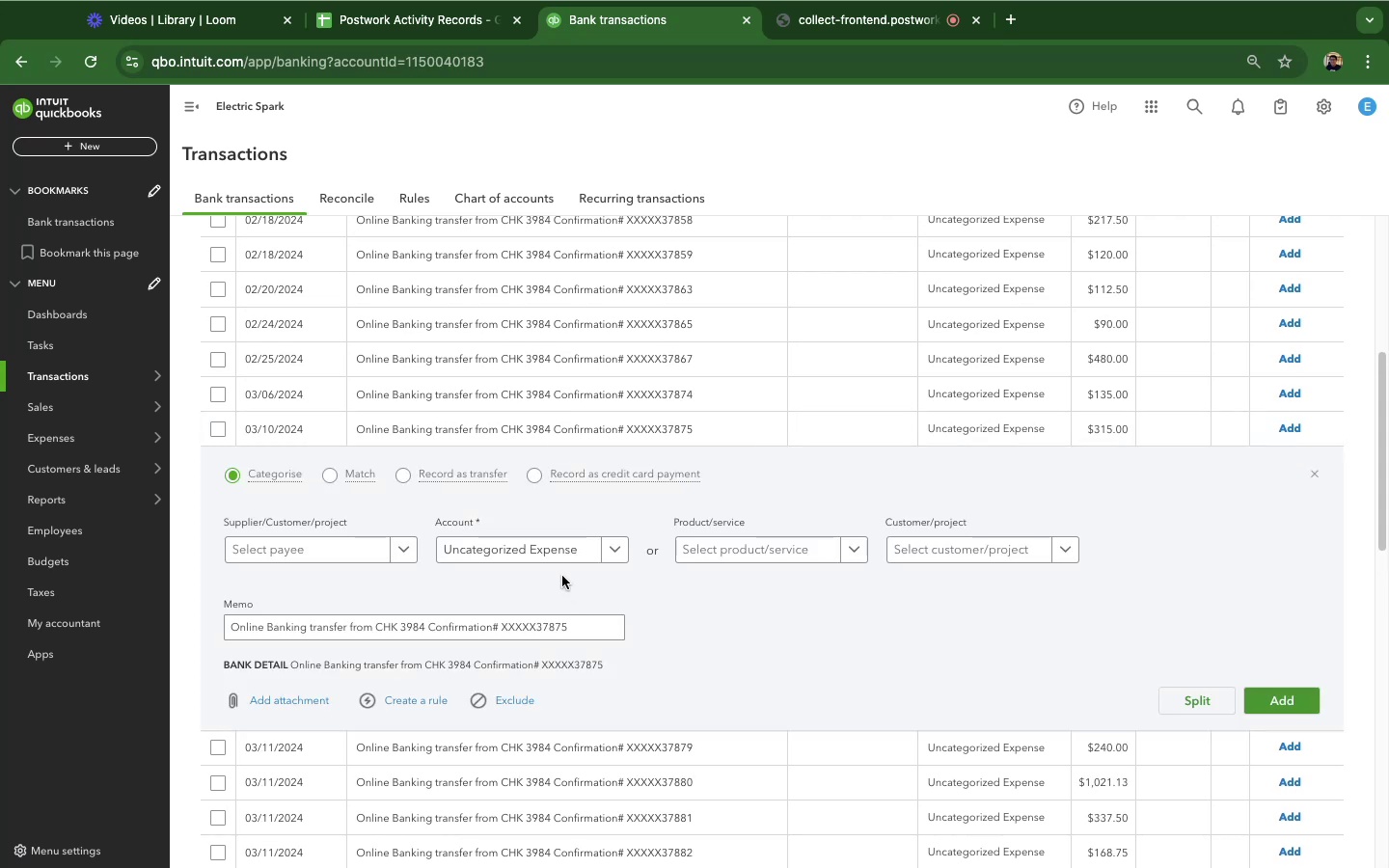 
left_click([608, 560])
 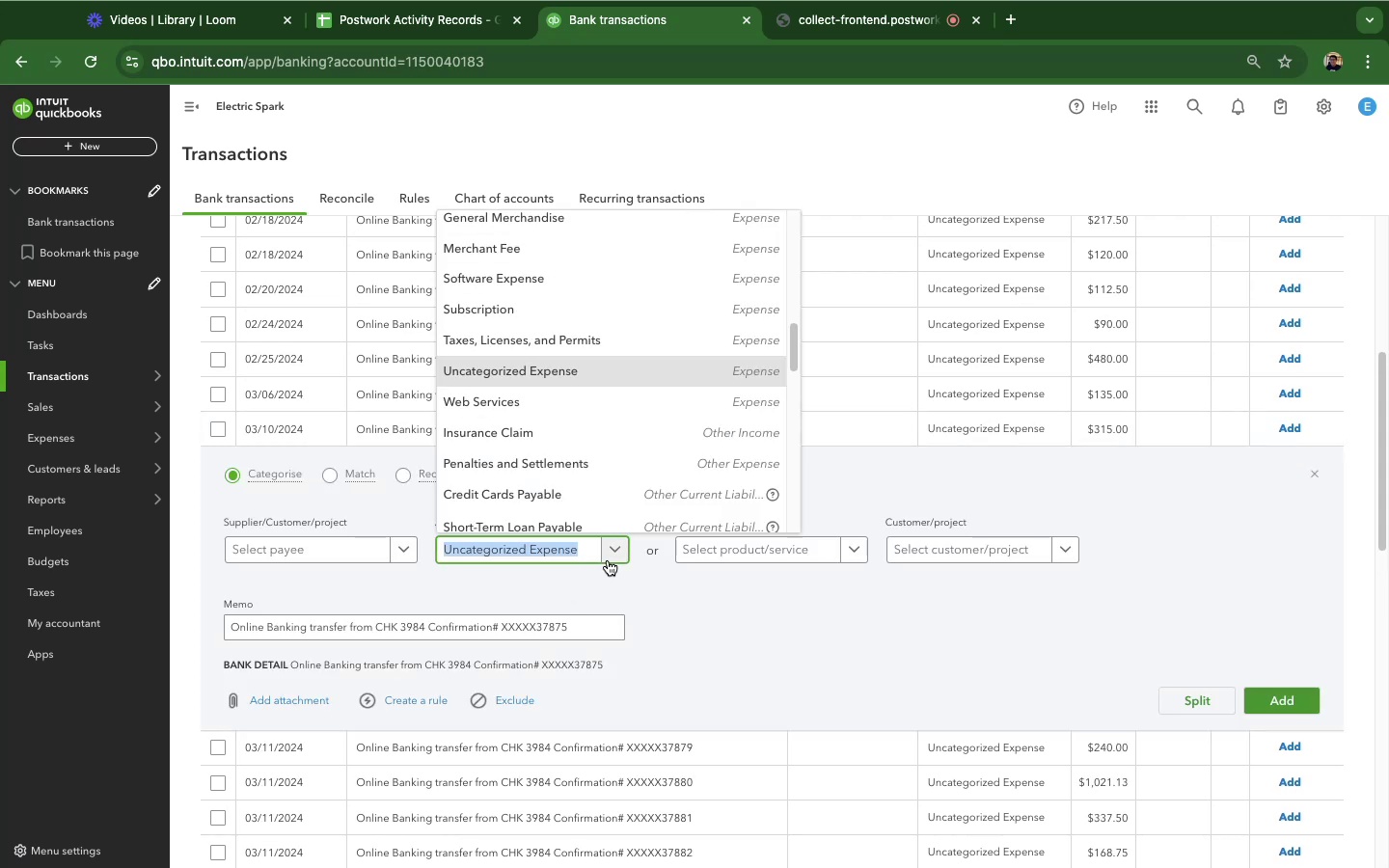 
type(own)
 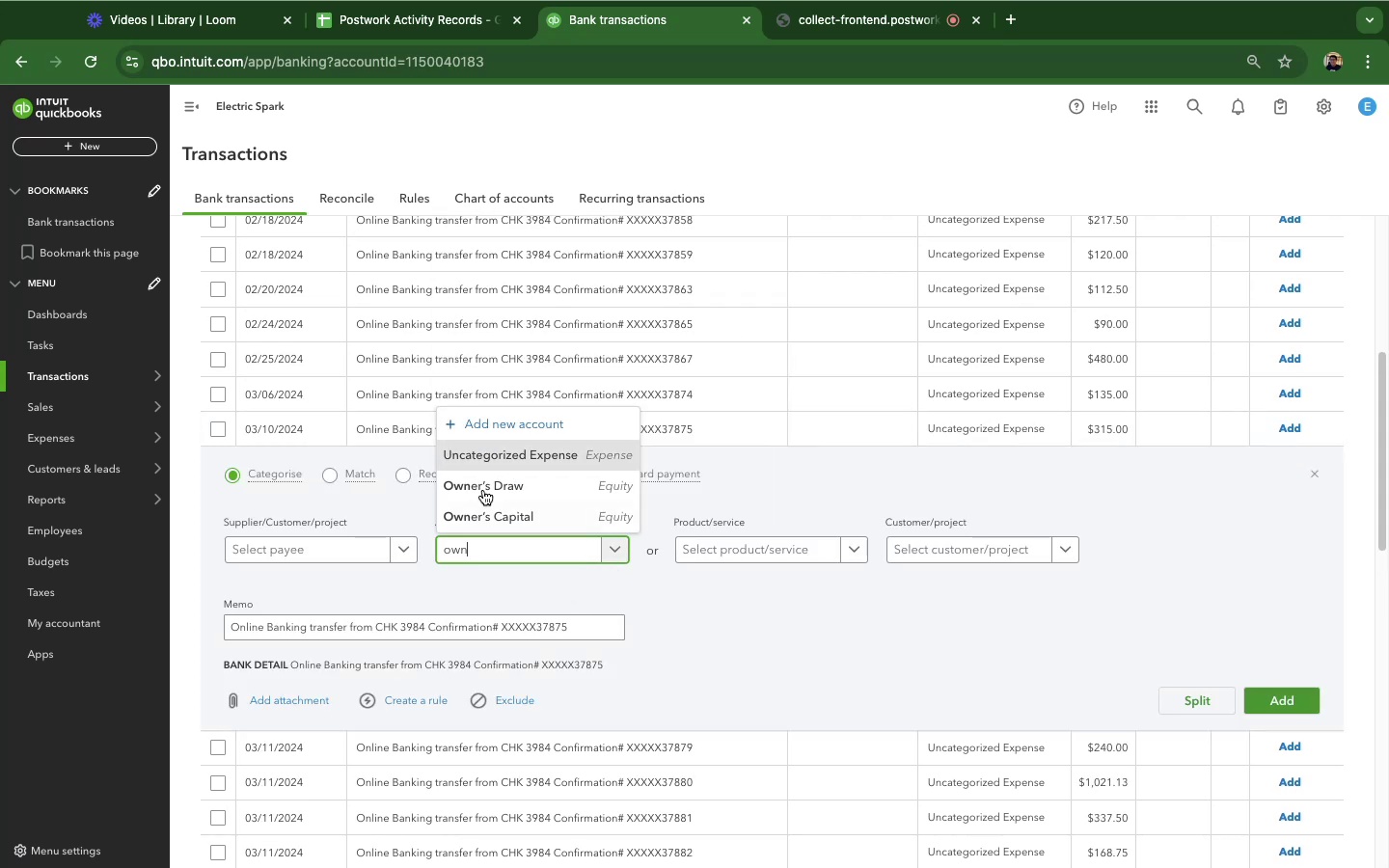 
left_click([450, 477])
 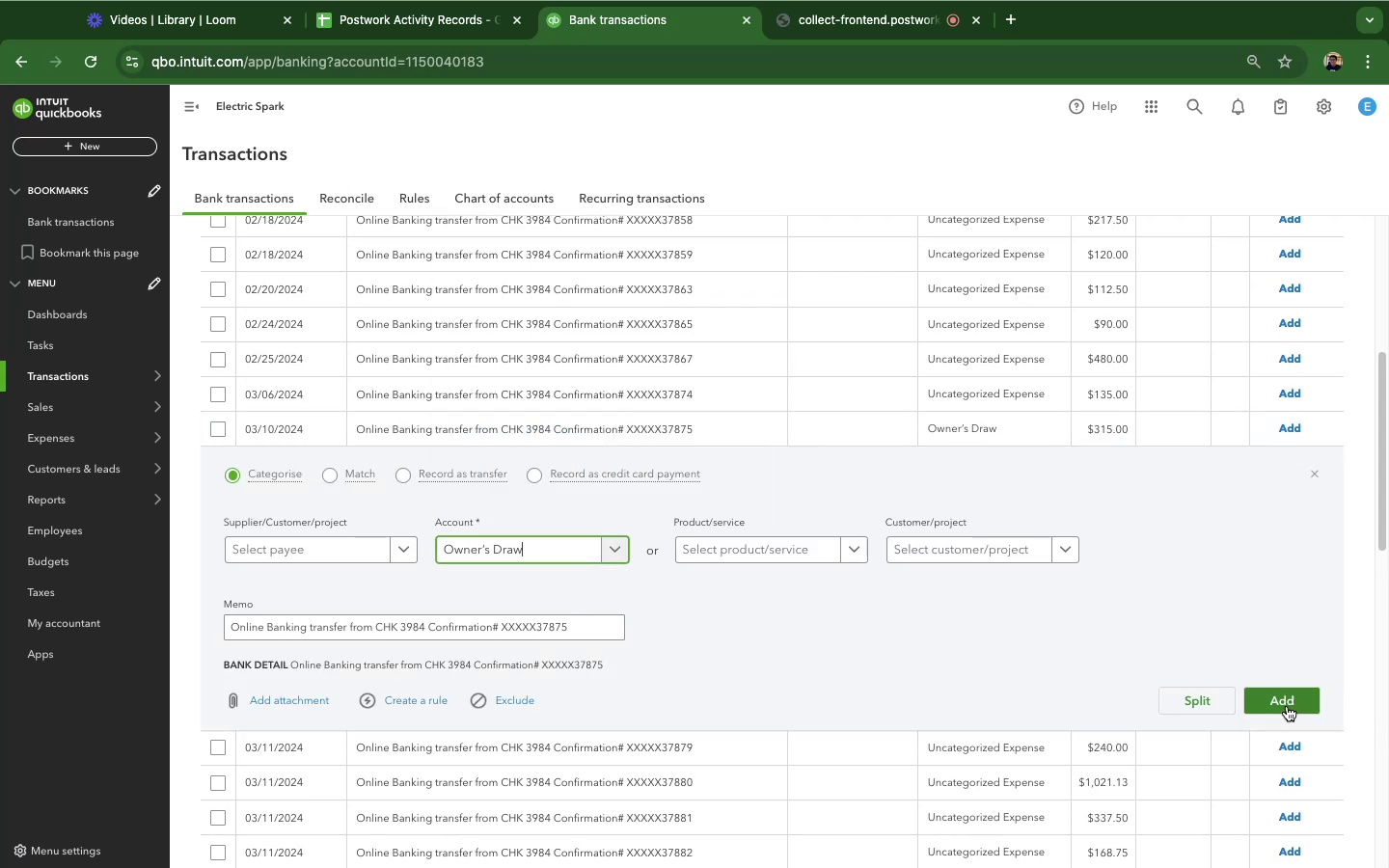 
left_click([1287, 705])
 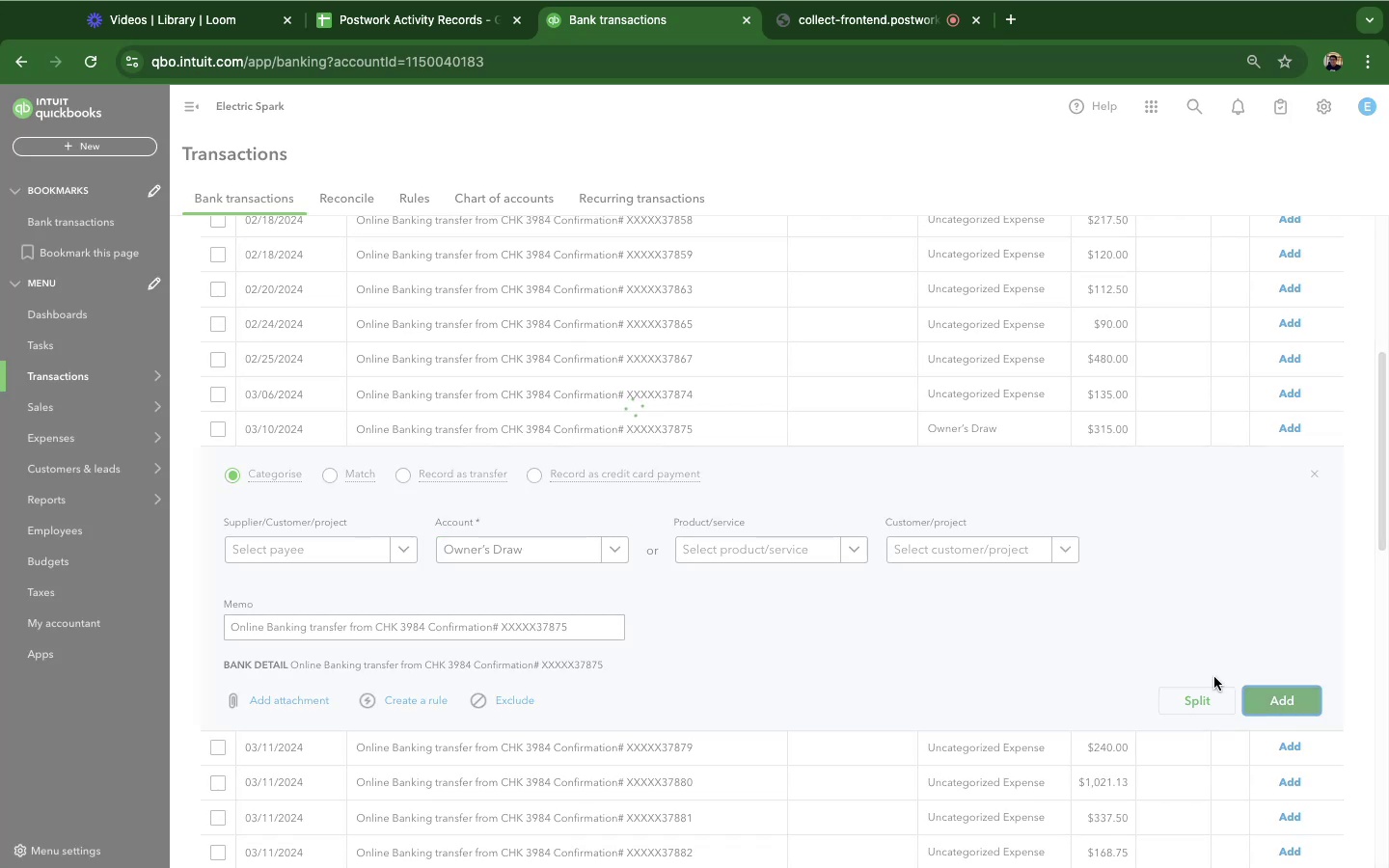 
scroll: coordinate [999, 339], scroll_direction: down, amount: 101.0
 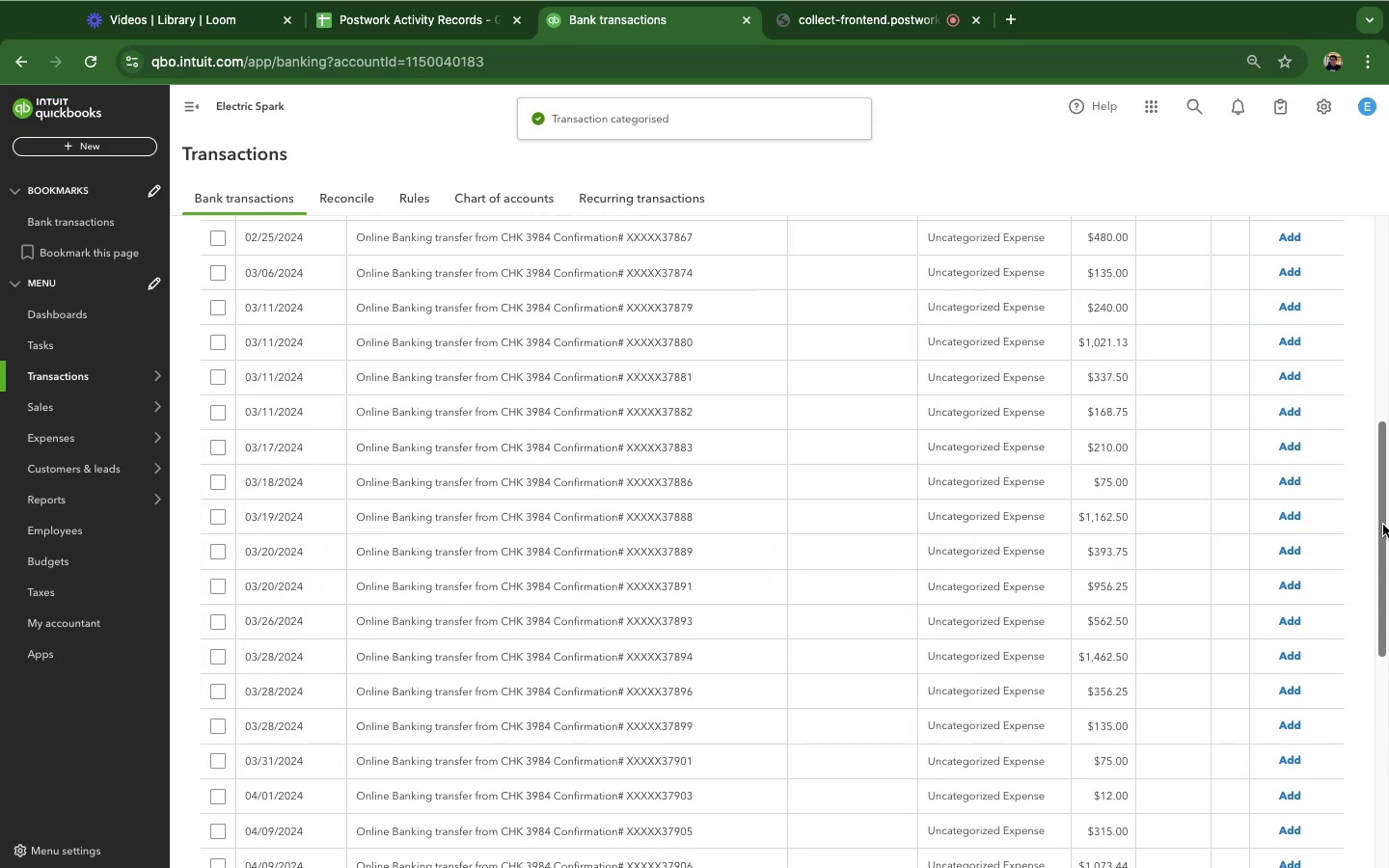 
left_click_drag(start_coordinate=[1383, 522], to_coordinate=[1386, 393])
 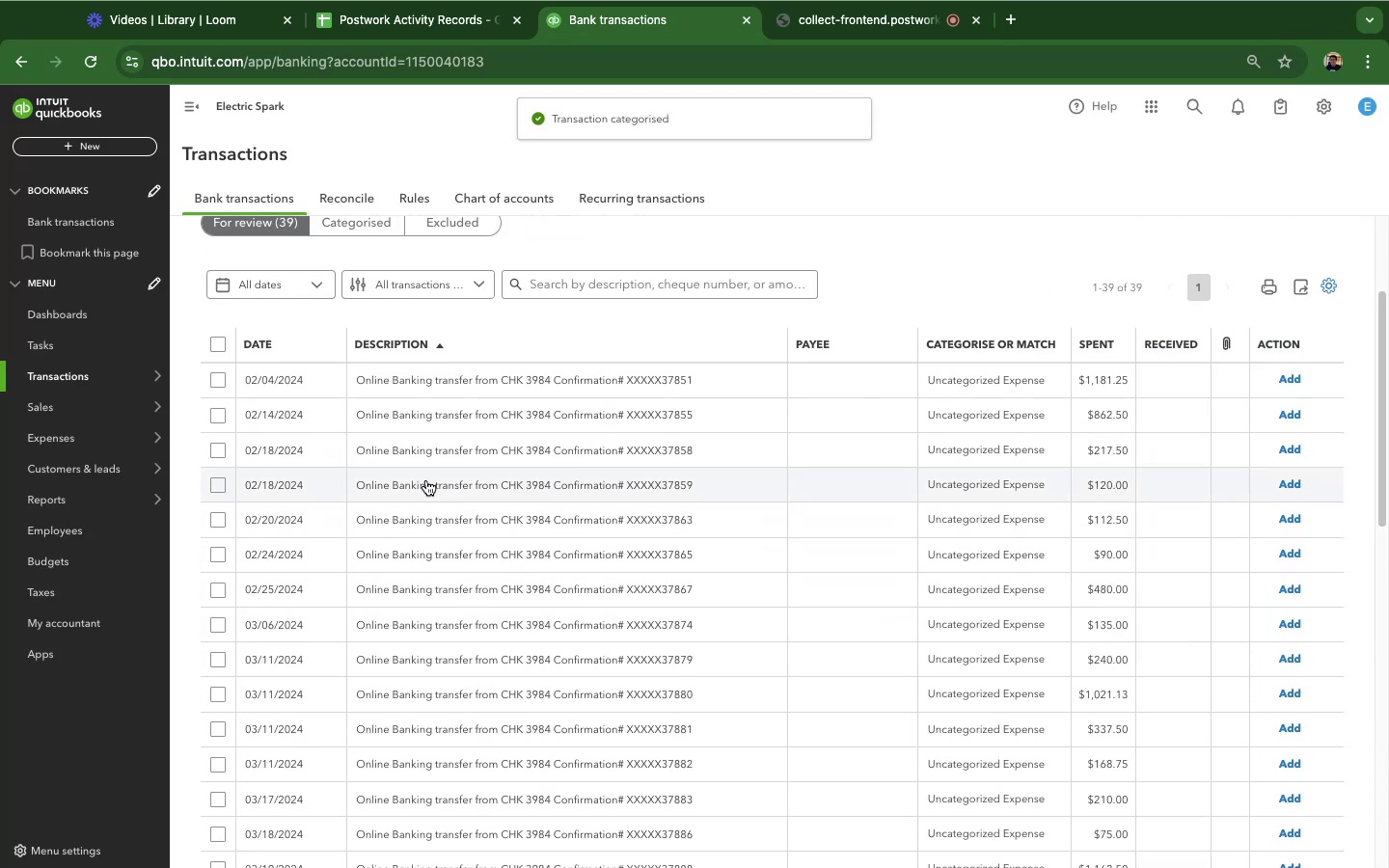 
left_click([426, 480])
 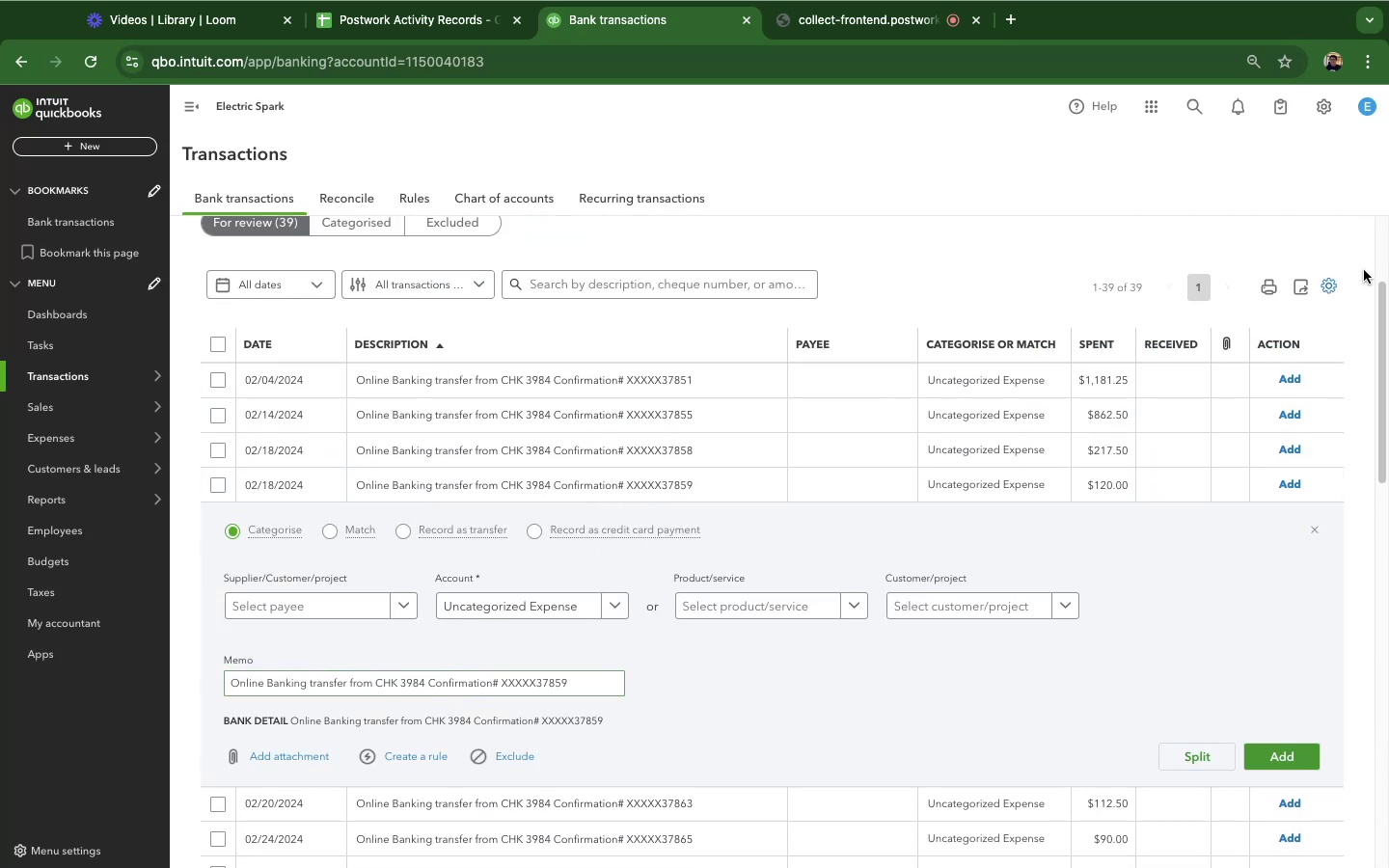 
left_click_drag(start_coordinate=[1383, 297], to_coordinate=[1387, 395])
 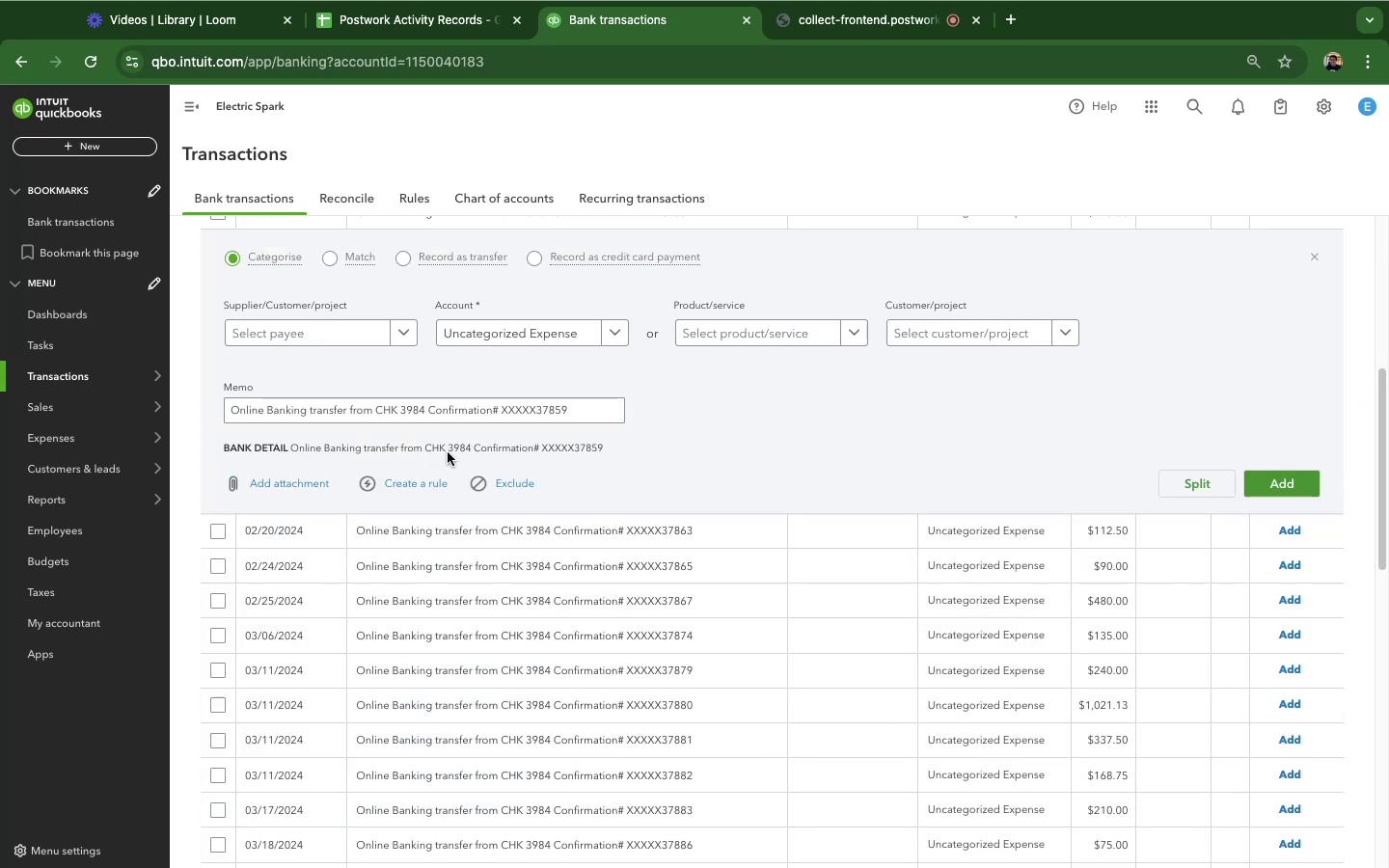 
scroll: coordinate [487, 495], scroll_direction: down, amount: 12.0
 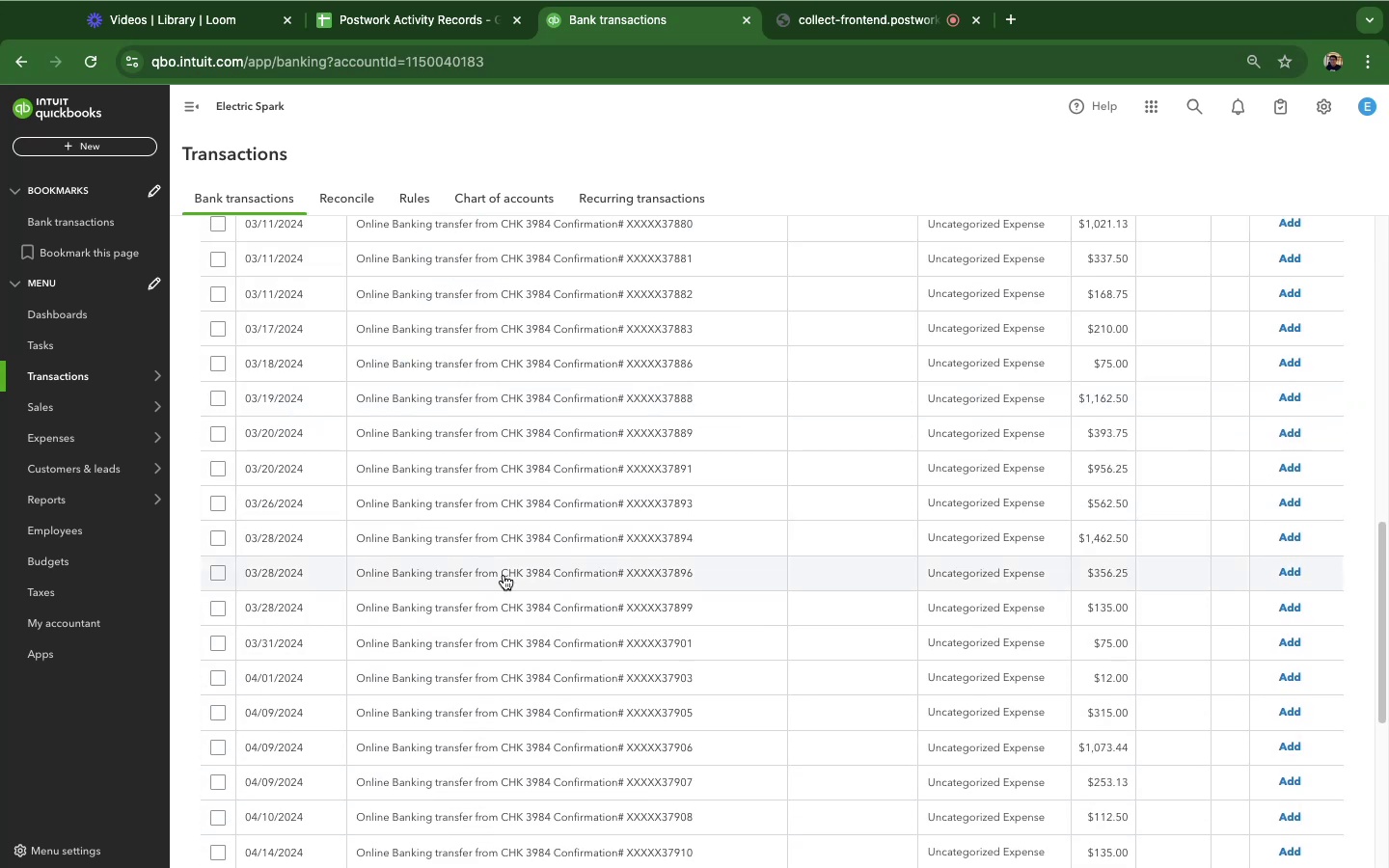 
scroll: coordinate [504, 575], scroll_direction: up, amount: 22.0
 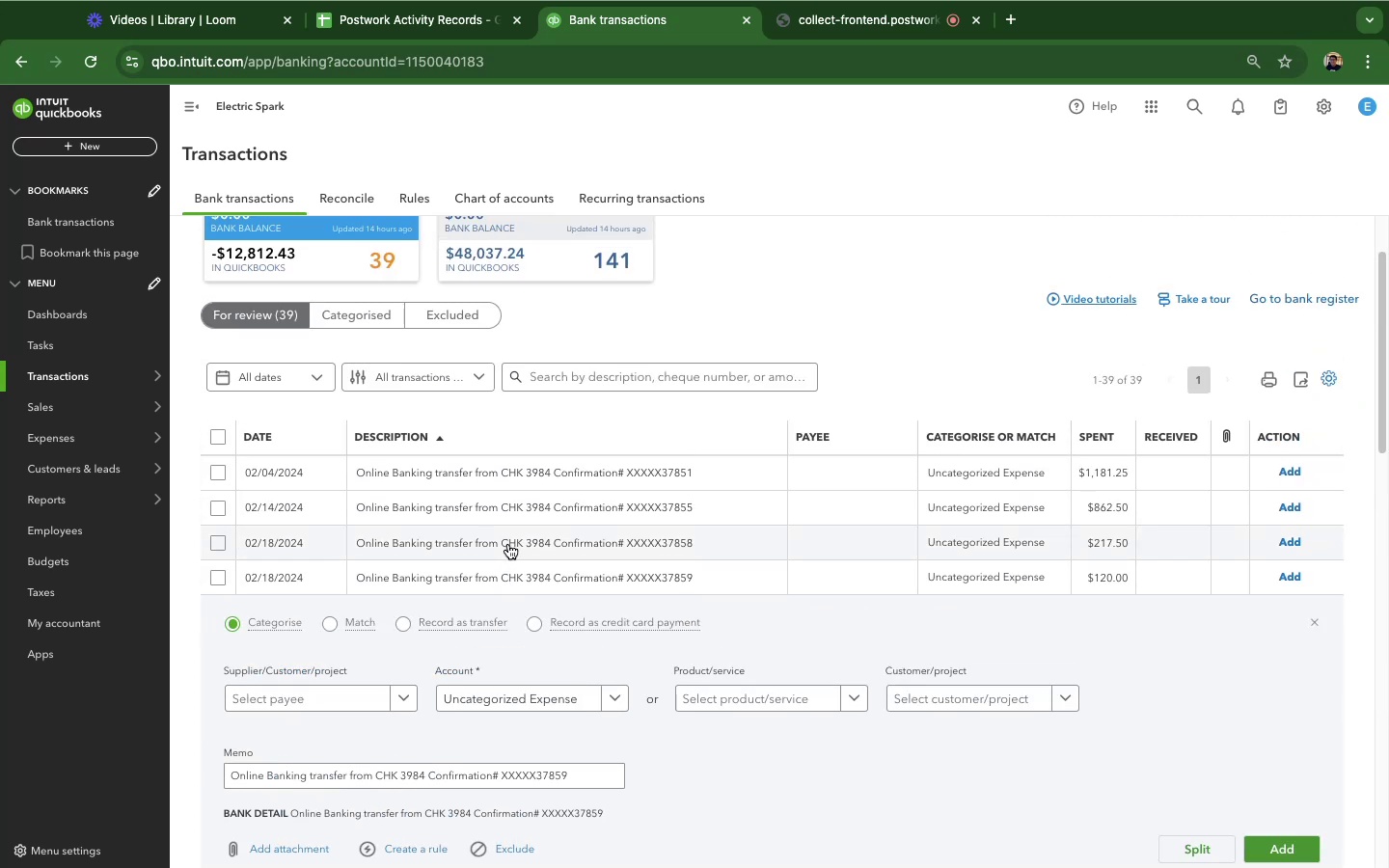 
scroll: coordinate [513, 548], scroll_direction: down, amount: 14.0
 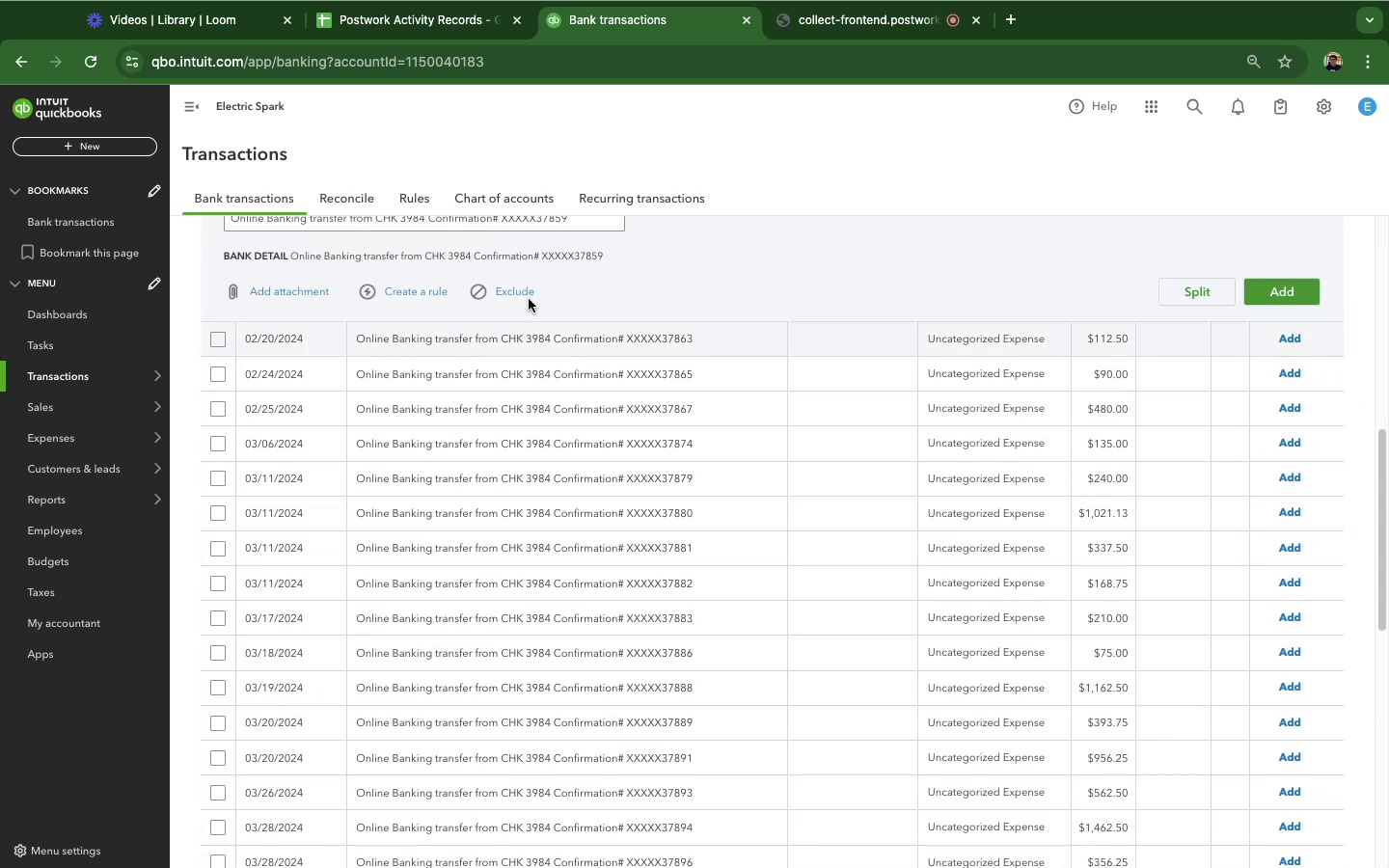 
scroll: coordinate [492, 479], scroll_direction: up, amount: 9.0
 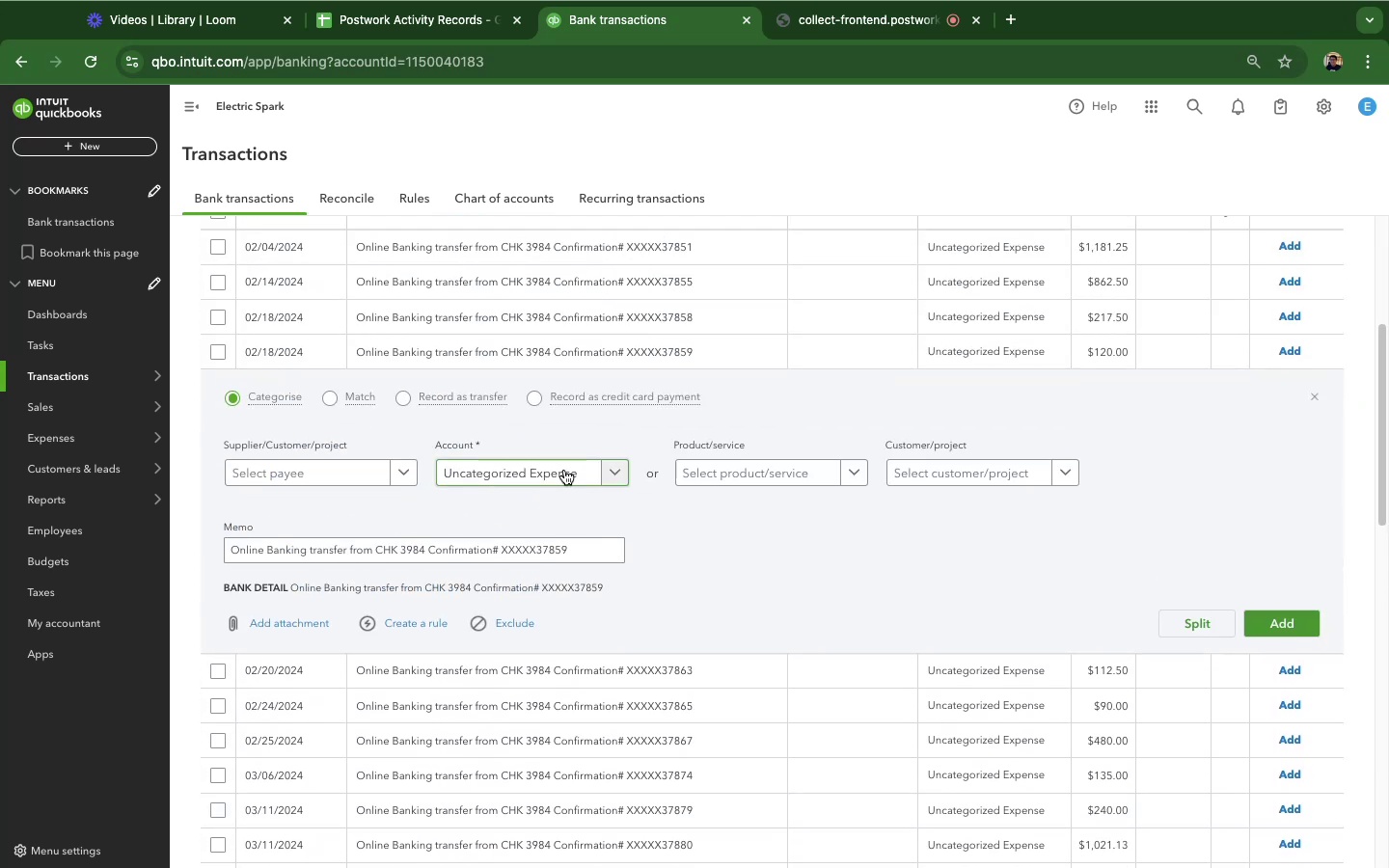 
left_click([564, 470])
 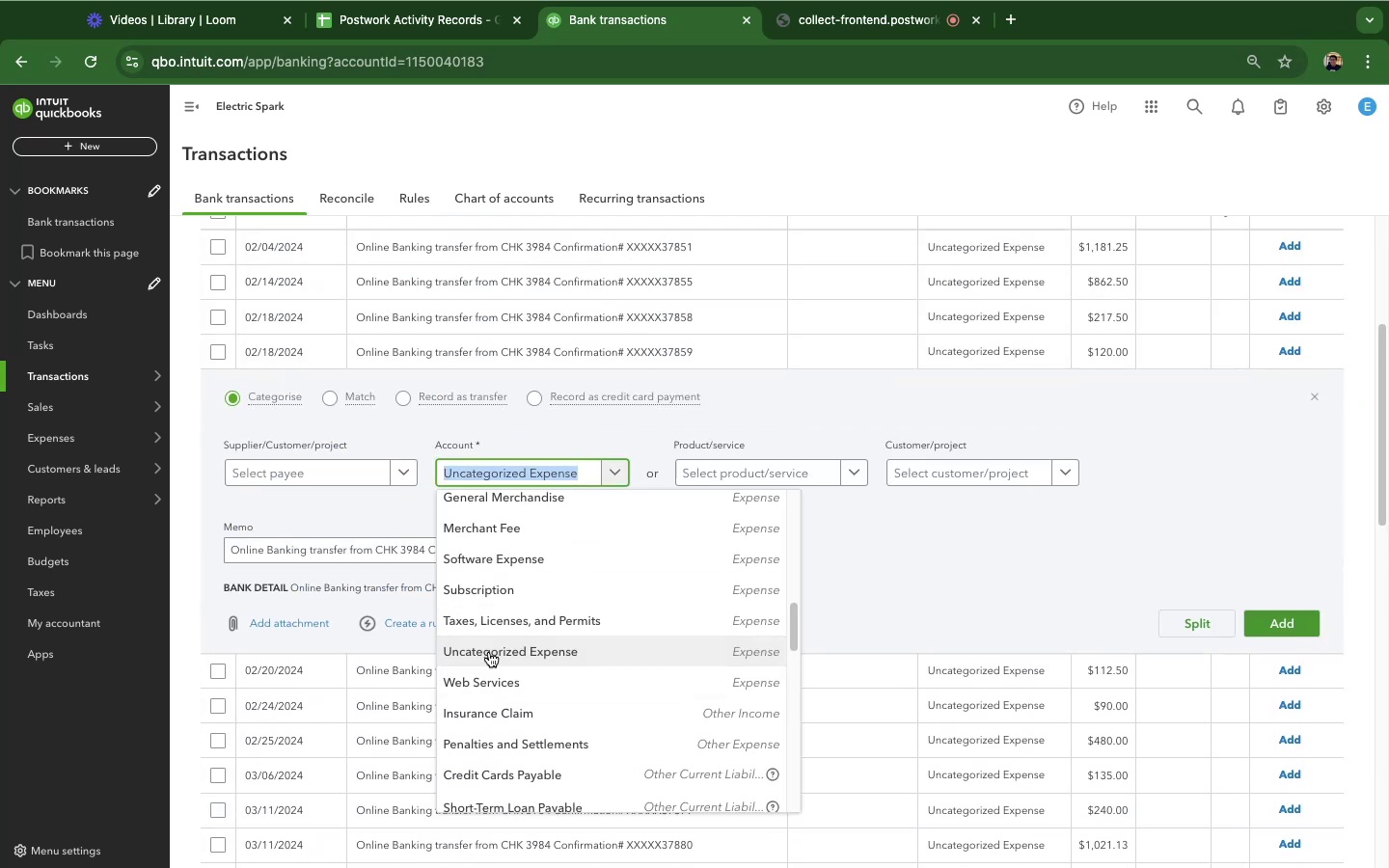 
type(own)
 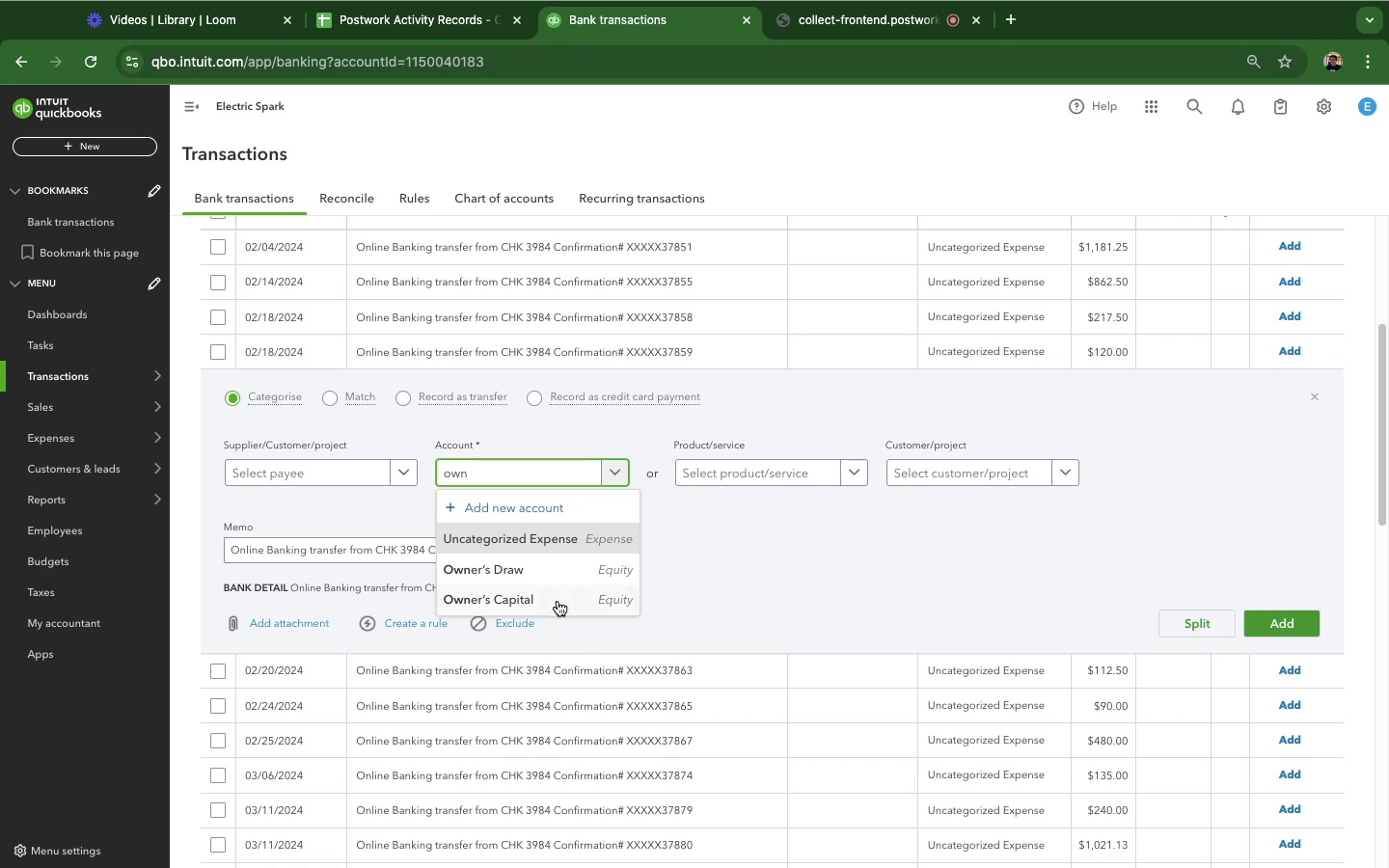 
left_click([531, 567])
 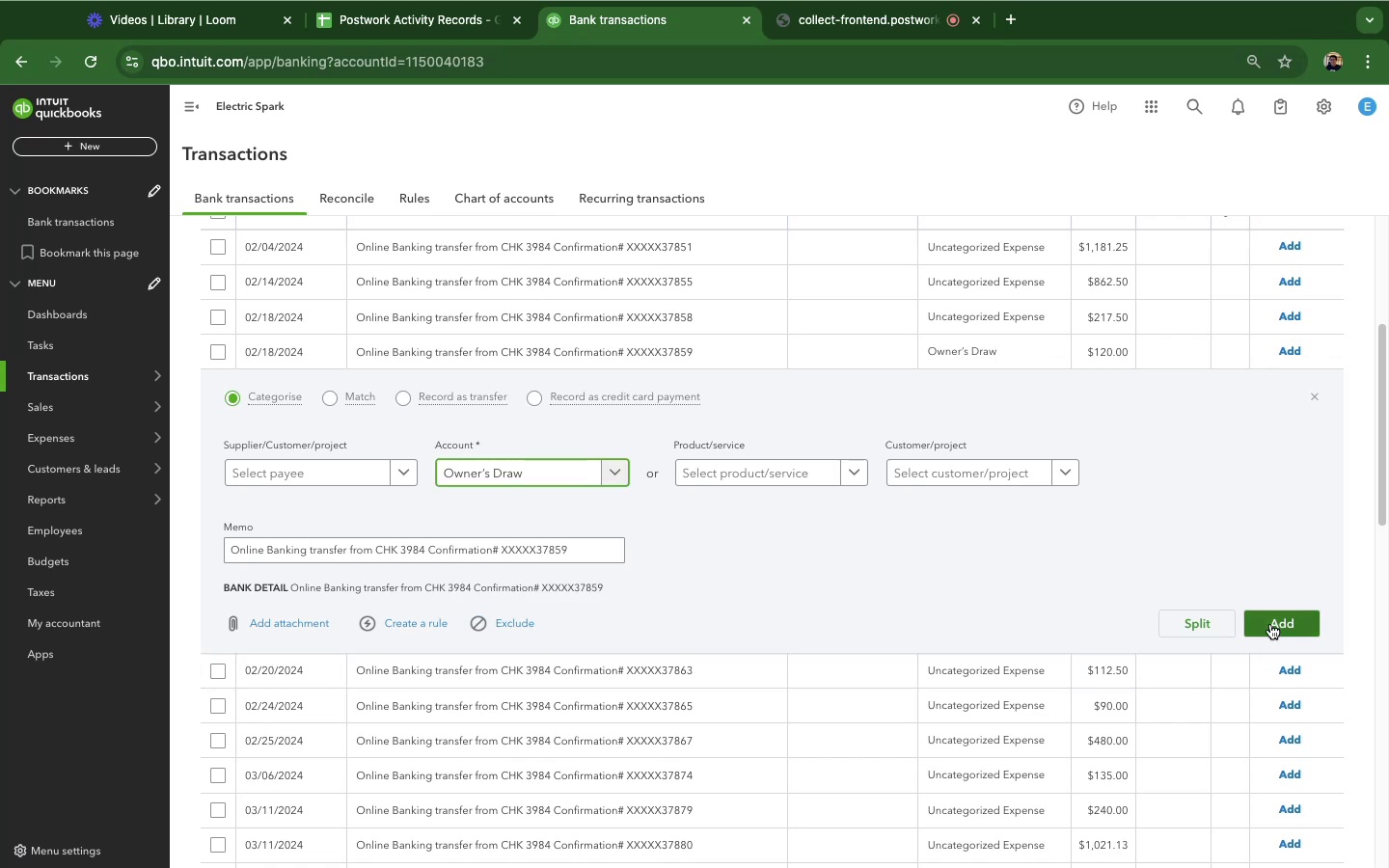 
left_click([1270, 624])
 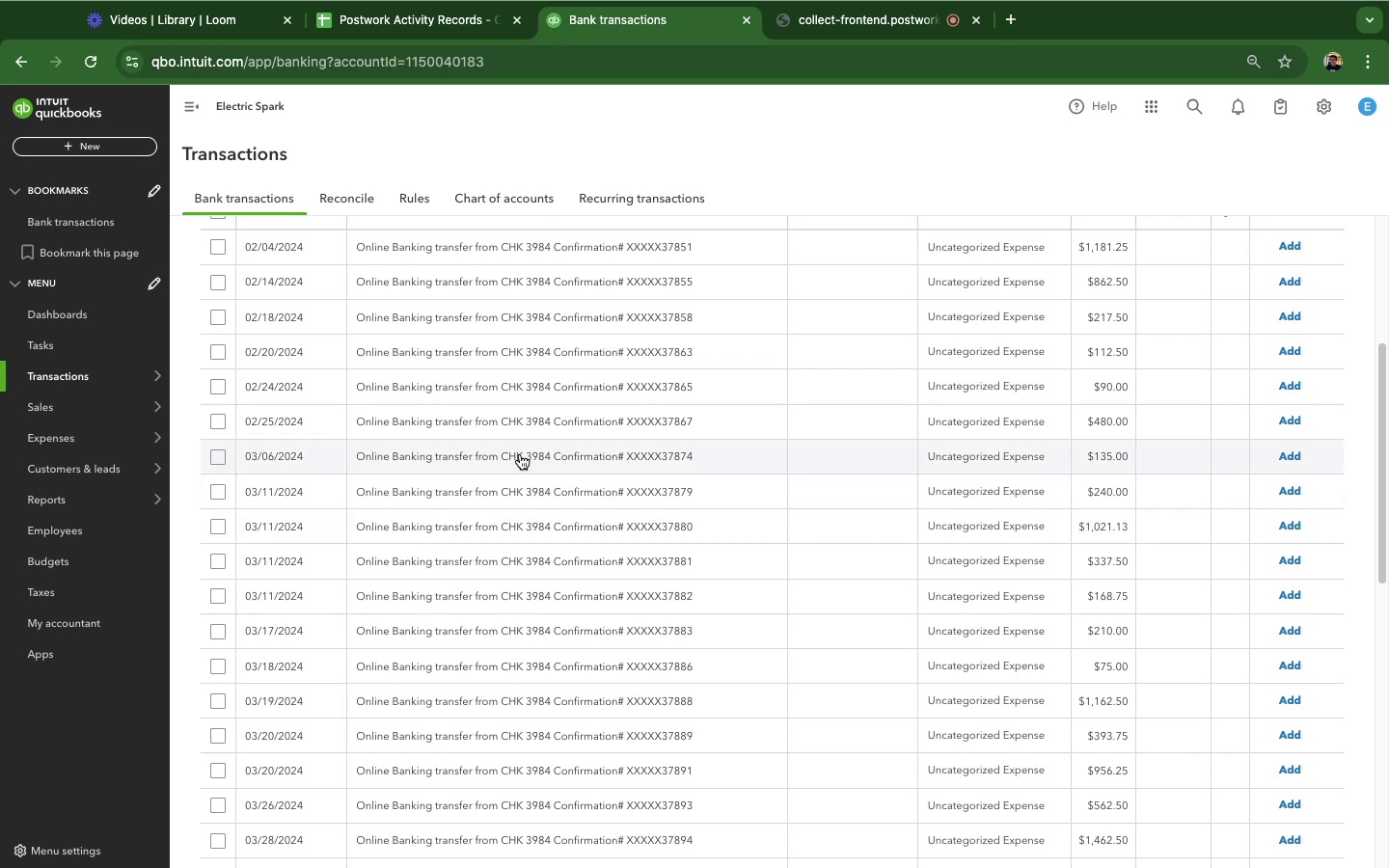 
wait(51.84)
 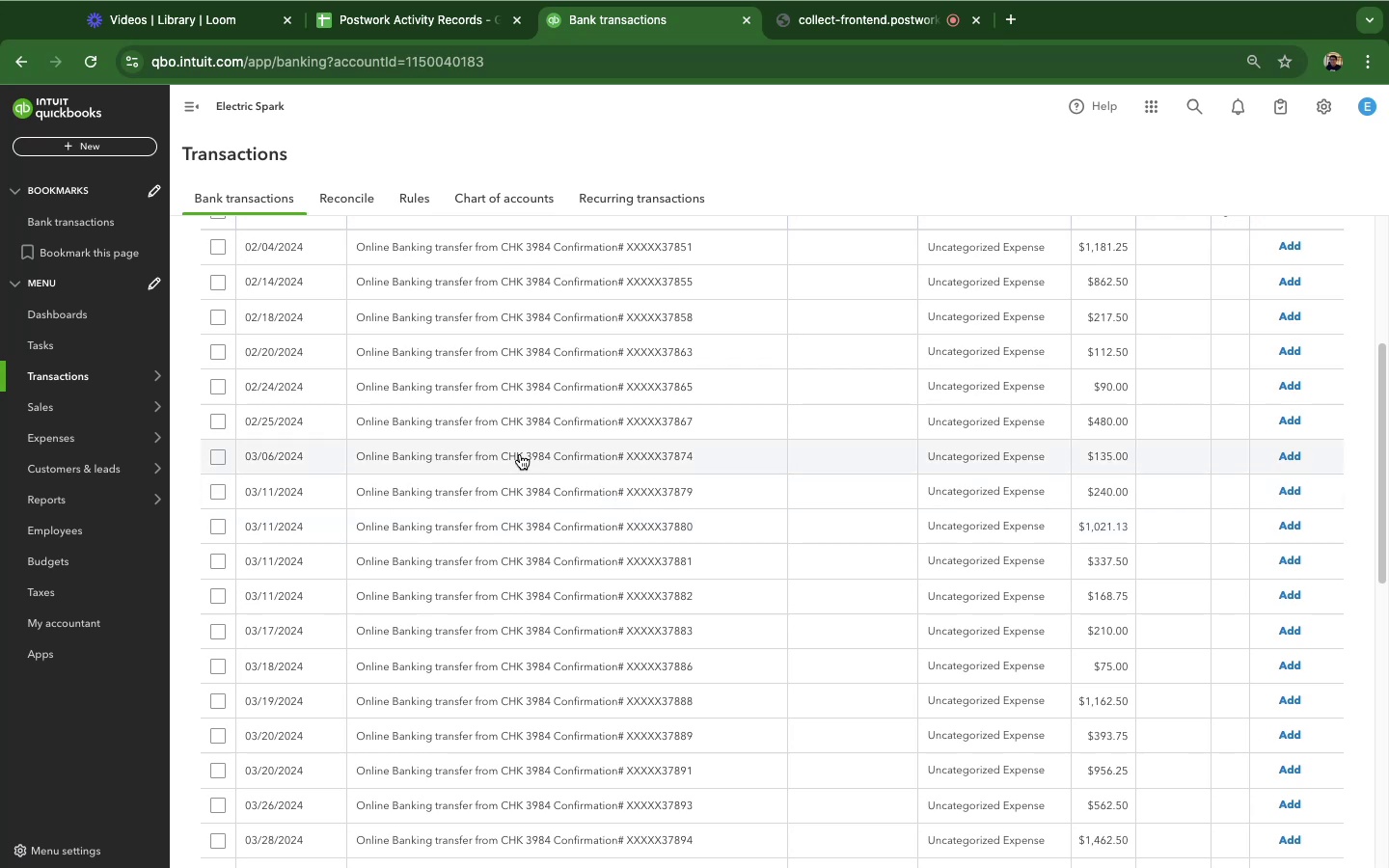 
left_click([495, 482])
 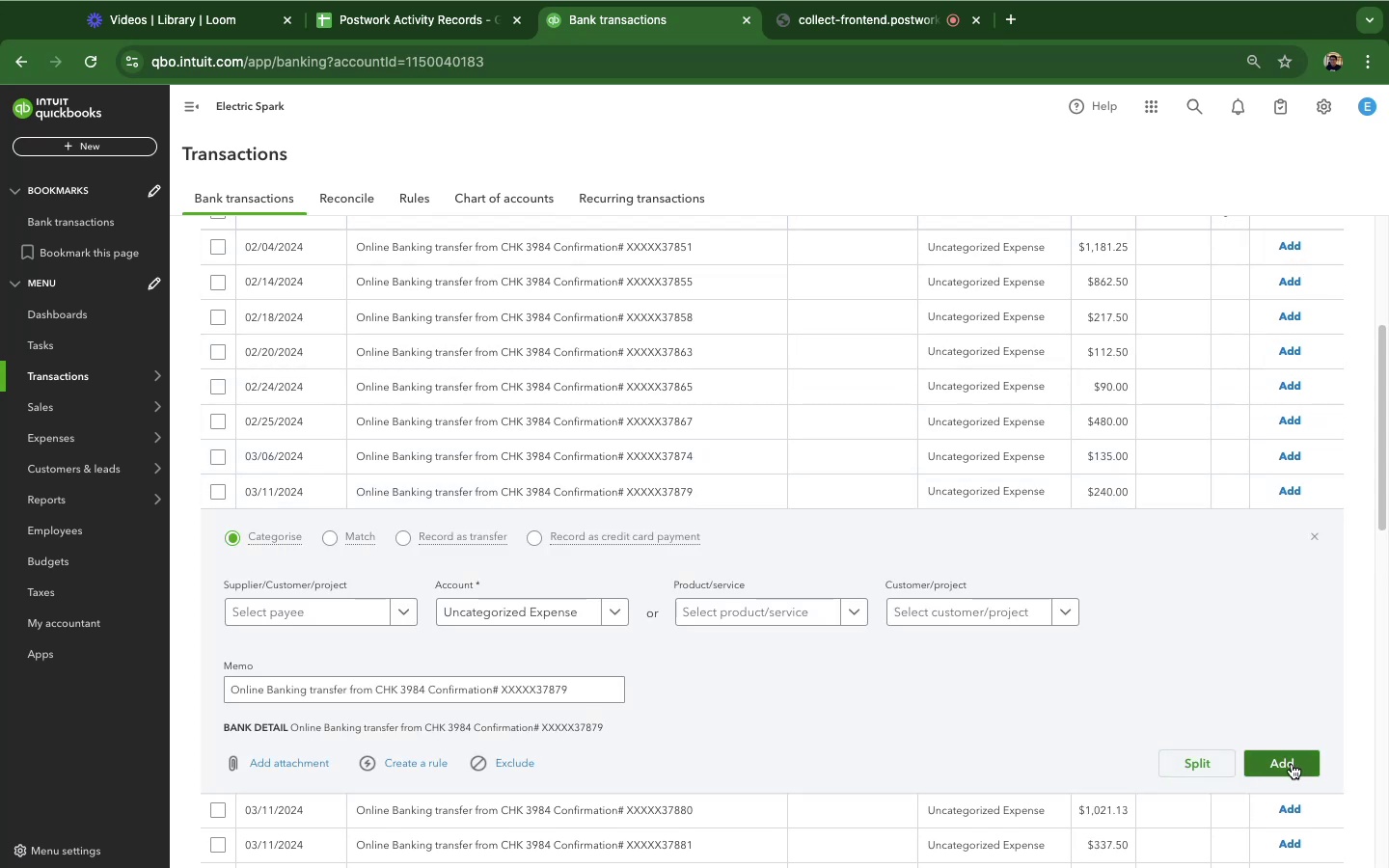 
left_click([1292, 764])
 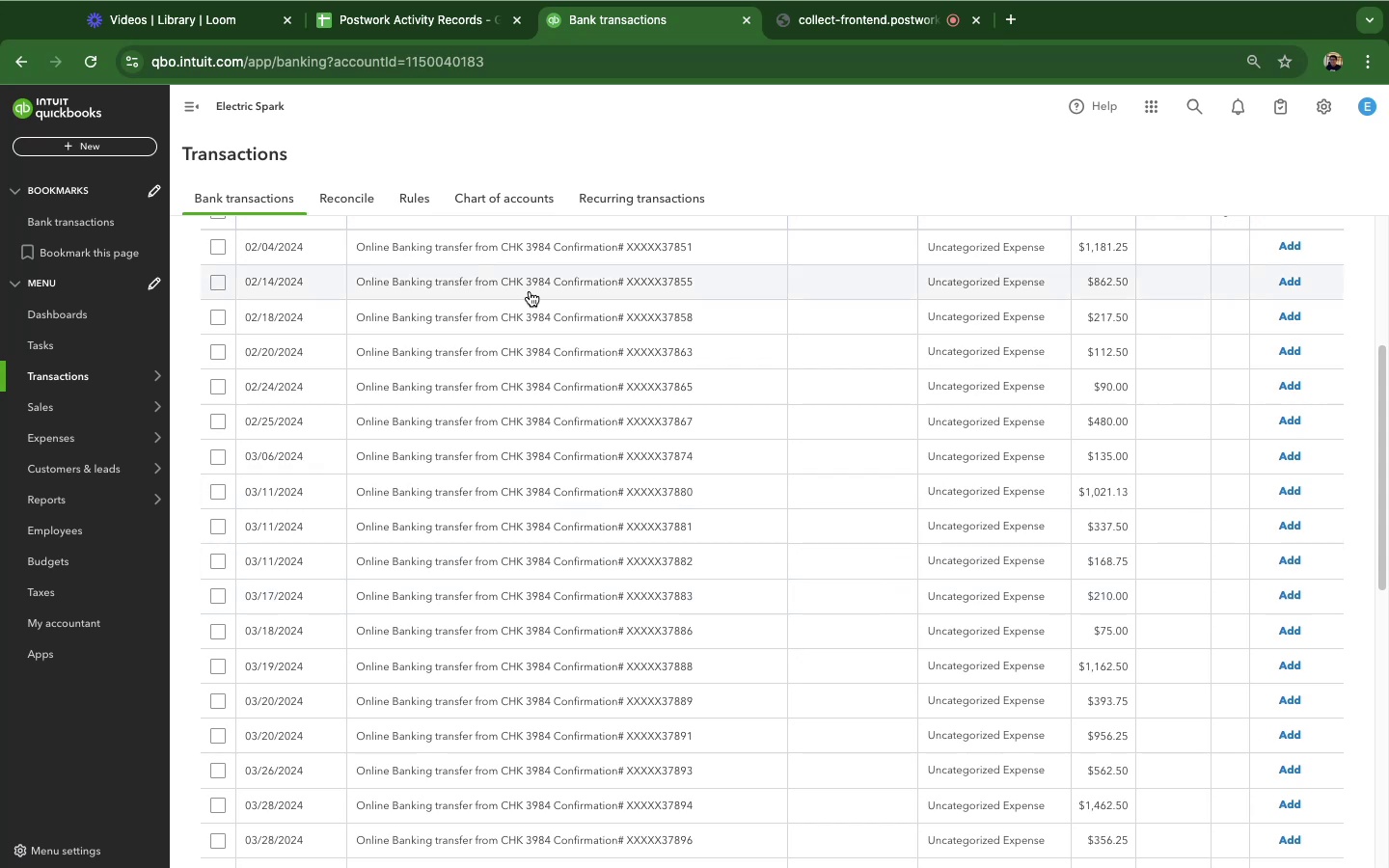 
wait(27.02)
 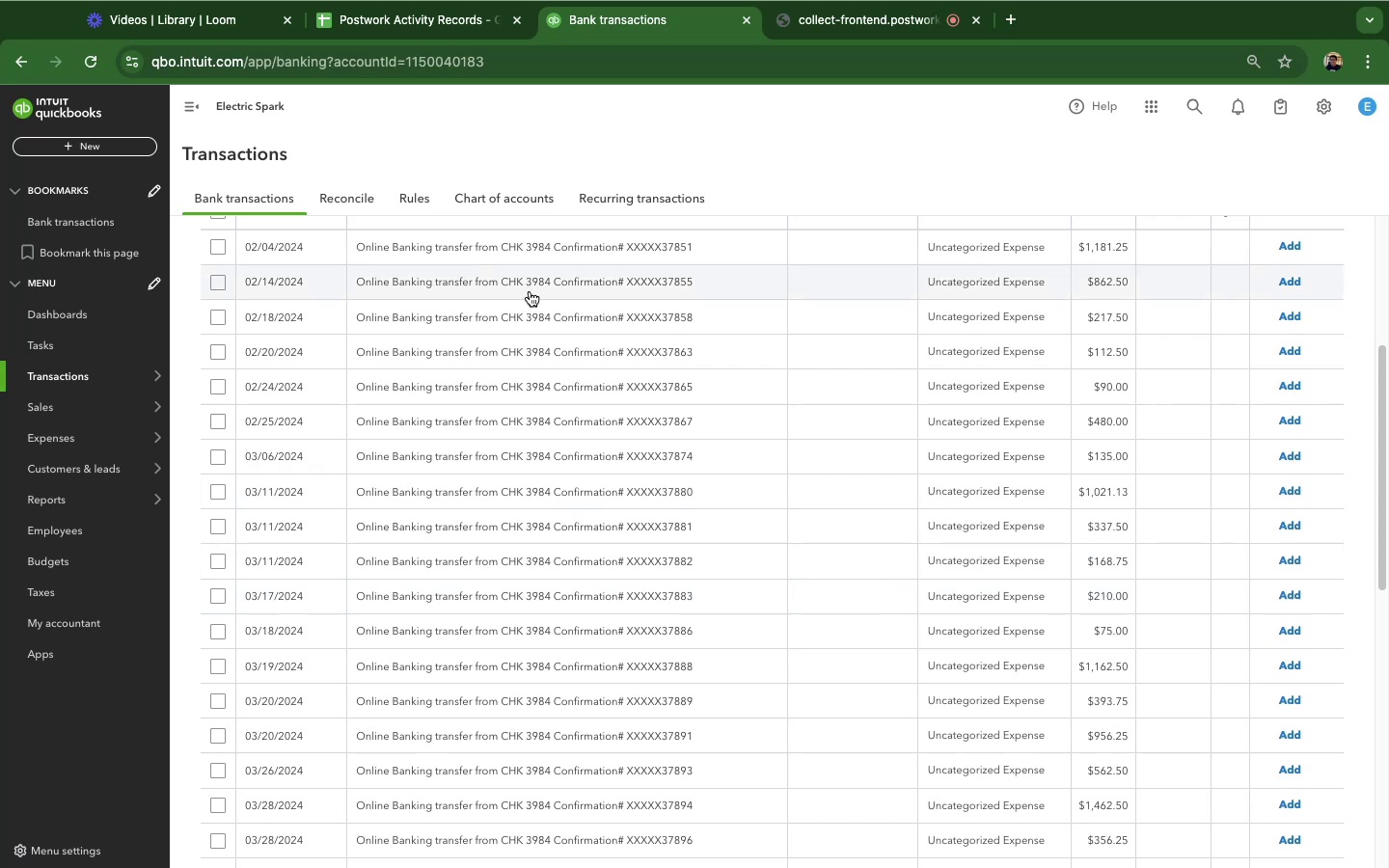 
left_click([525, 463])
 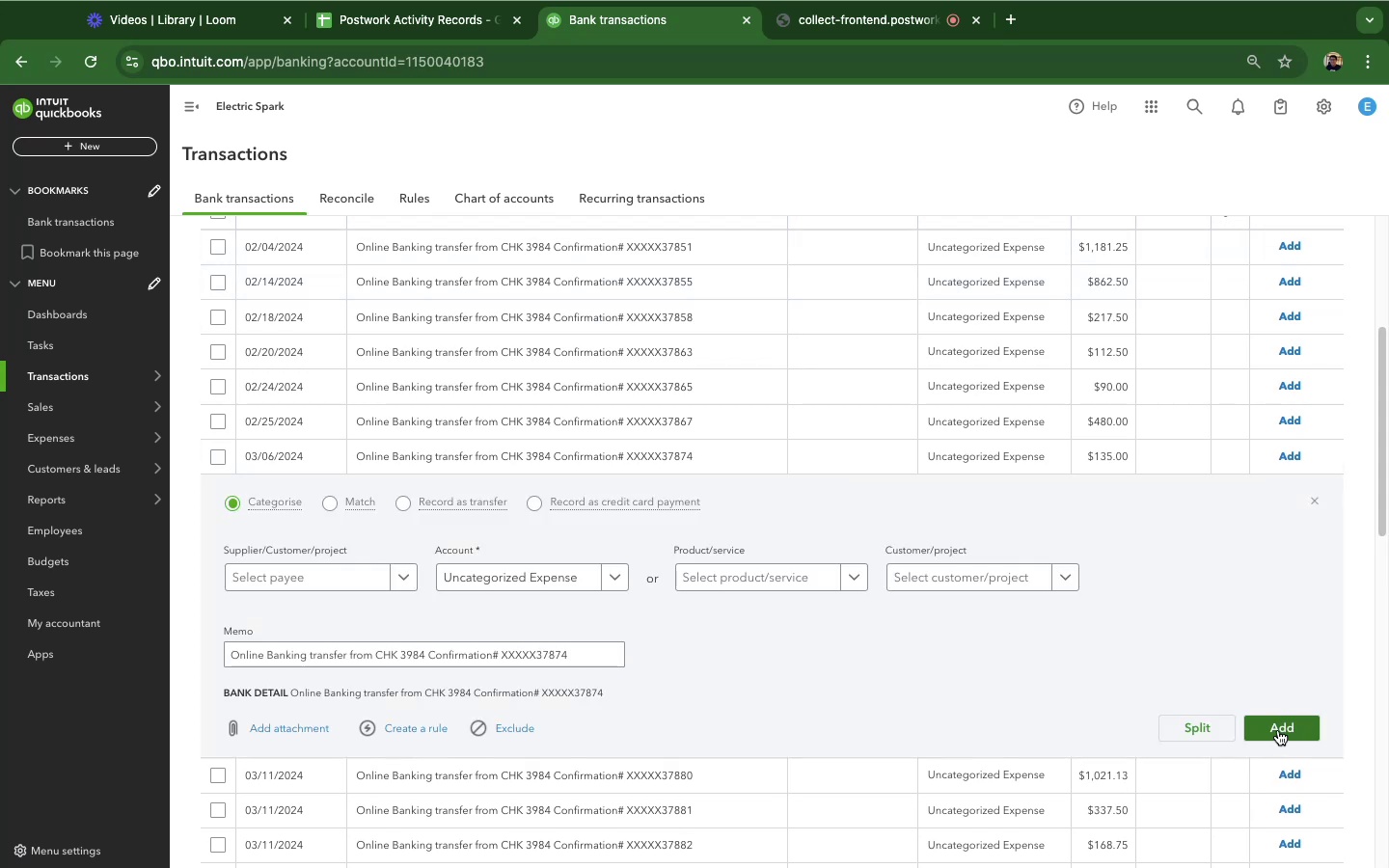 
left_click([1278, 730])
 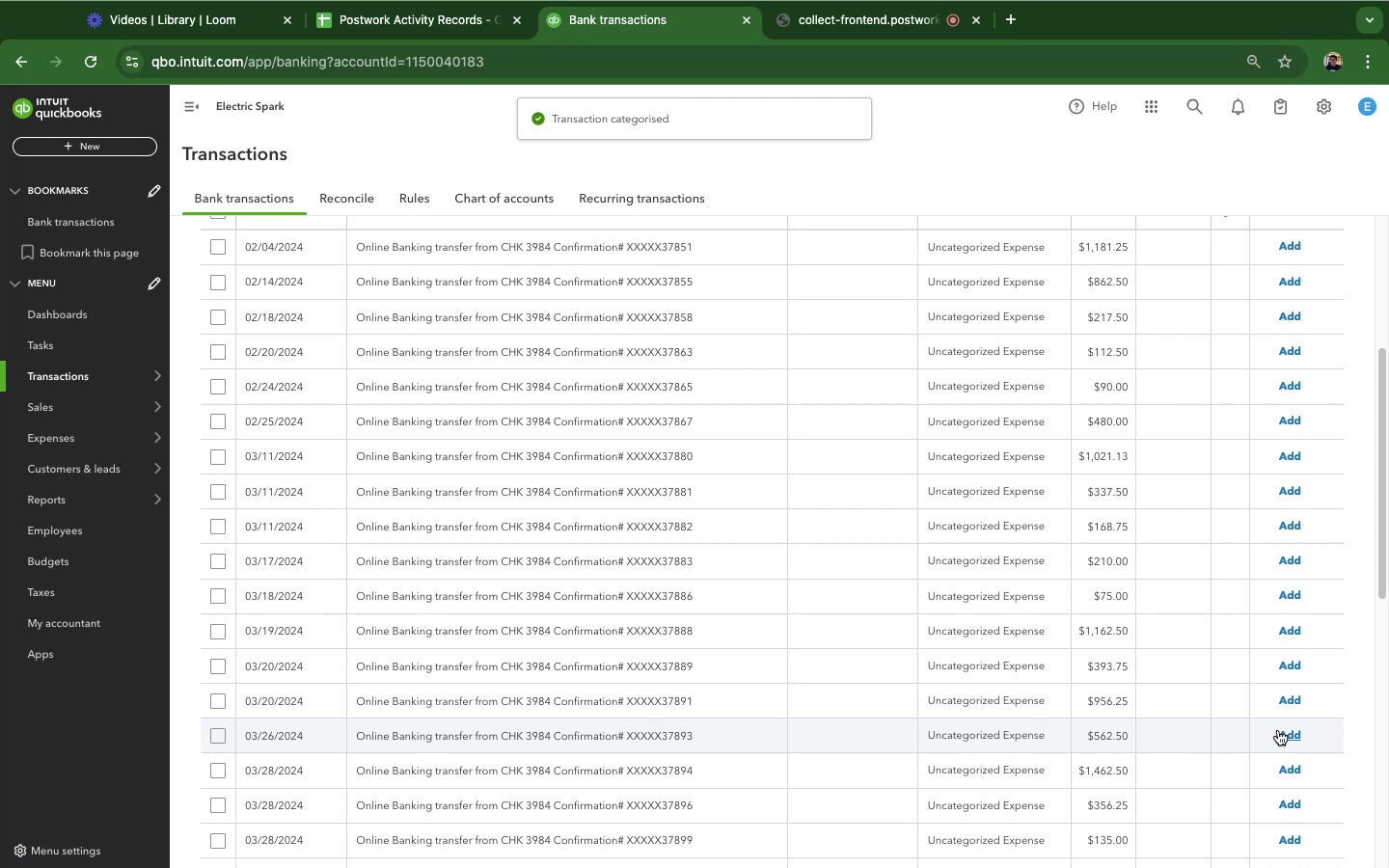 
wait(9.93)
 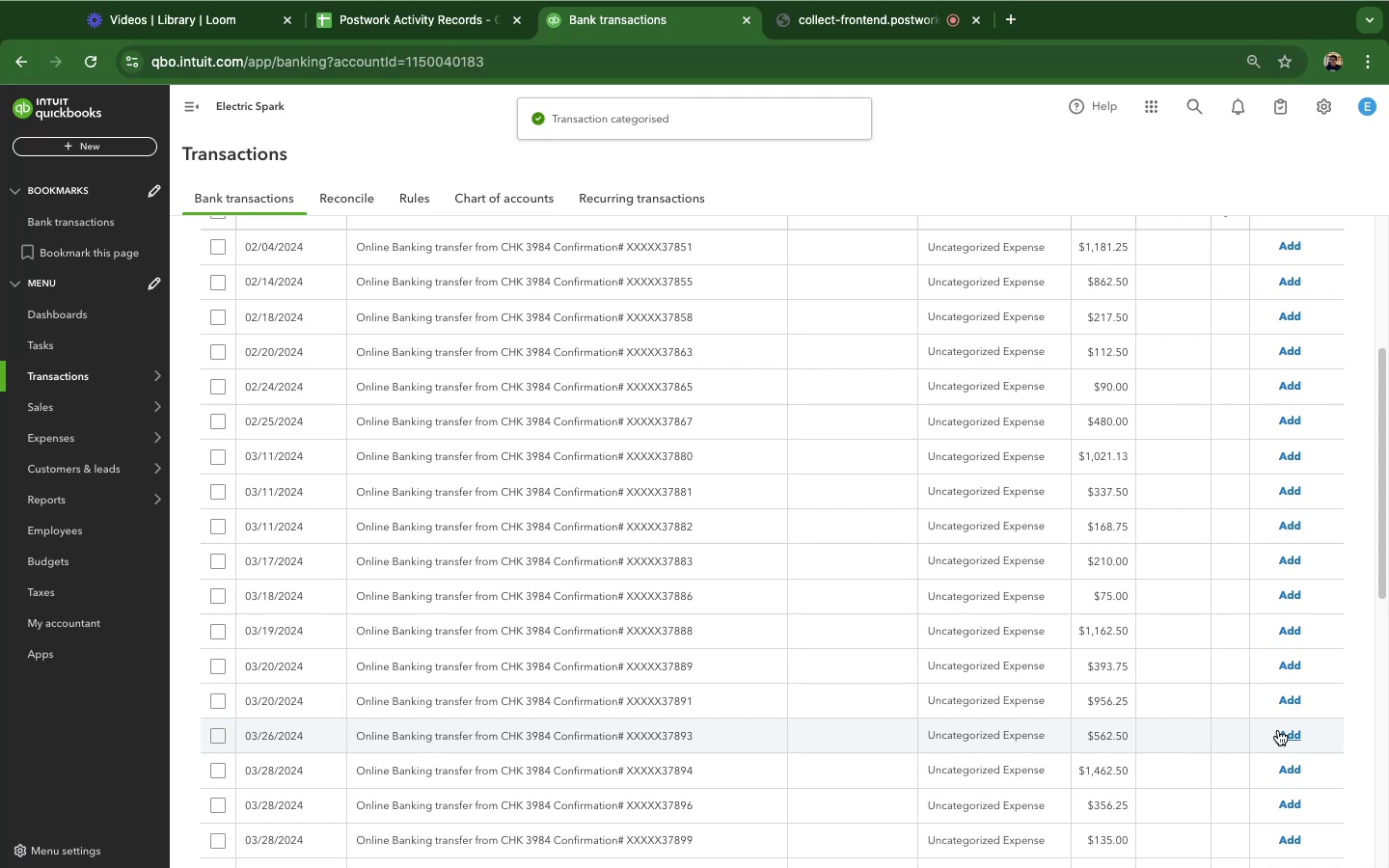 
left_click([550, 556])
 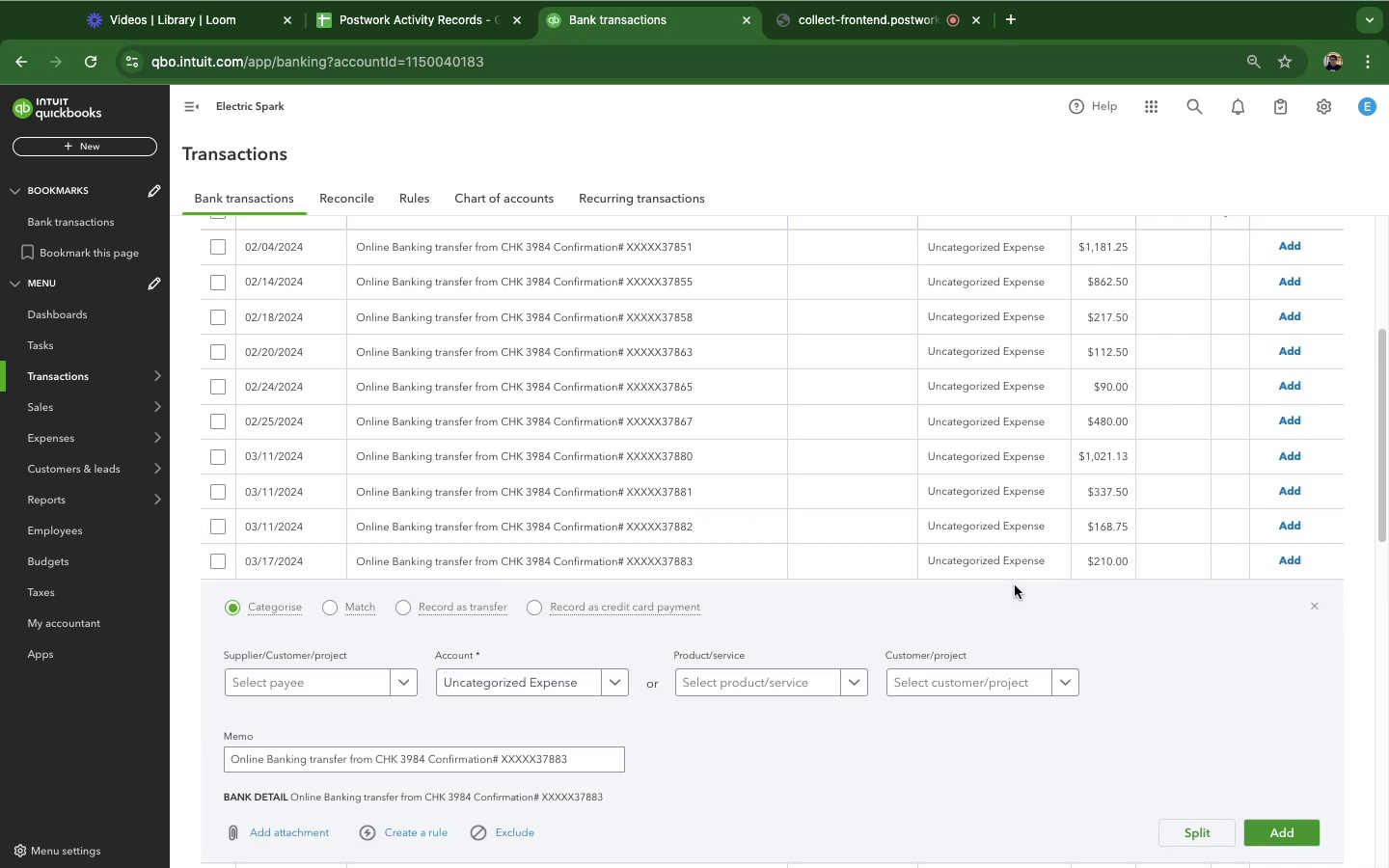 
scroll: coordinate [908, 492], scroll_direction: down, amount: 6.0
 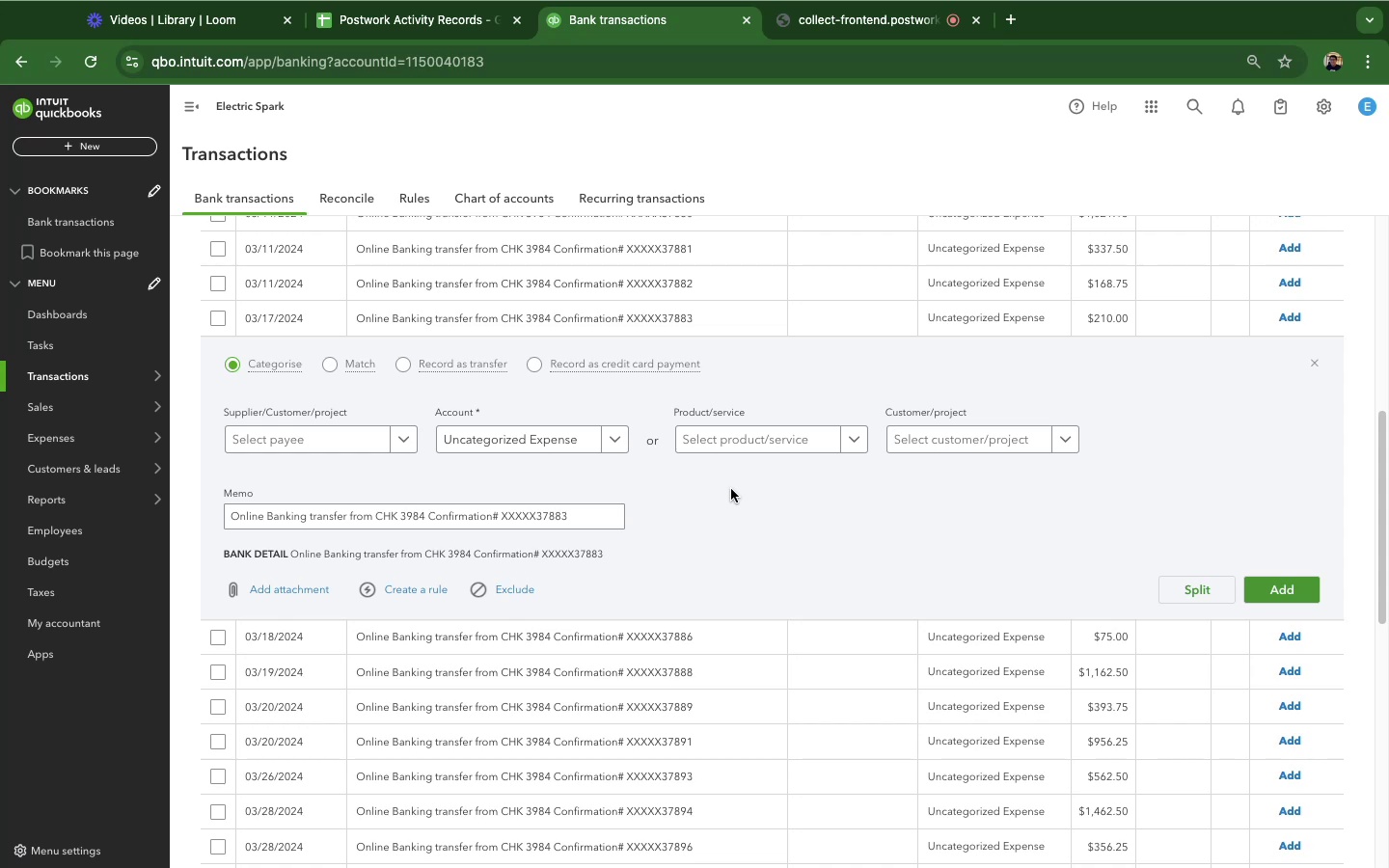 
left_click([602, 447])
 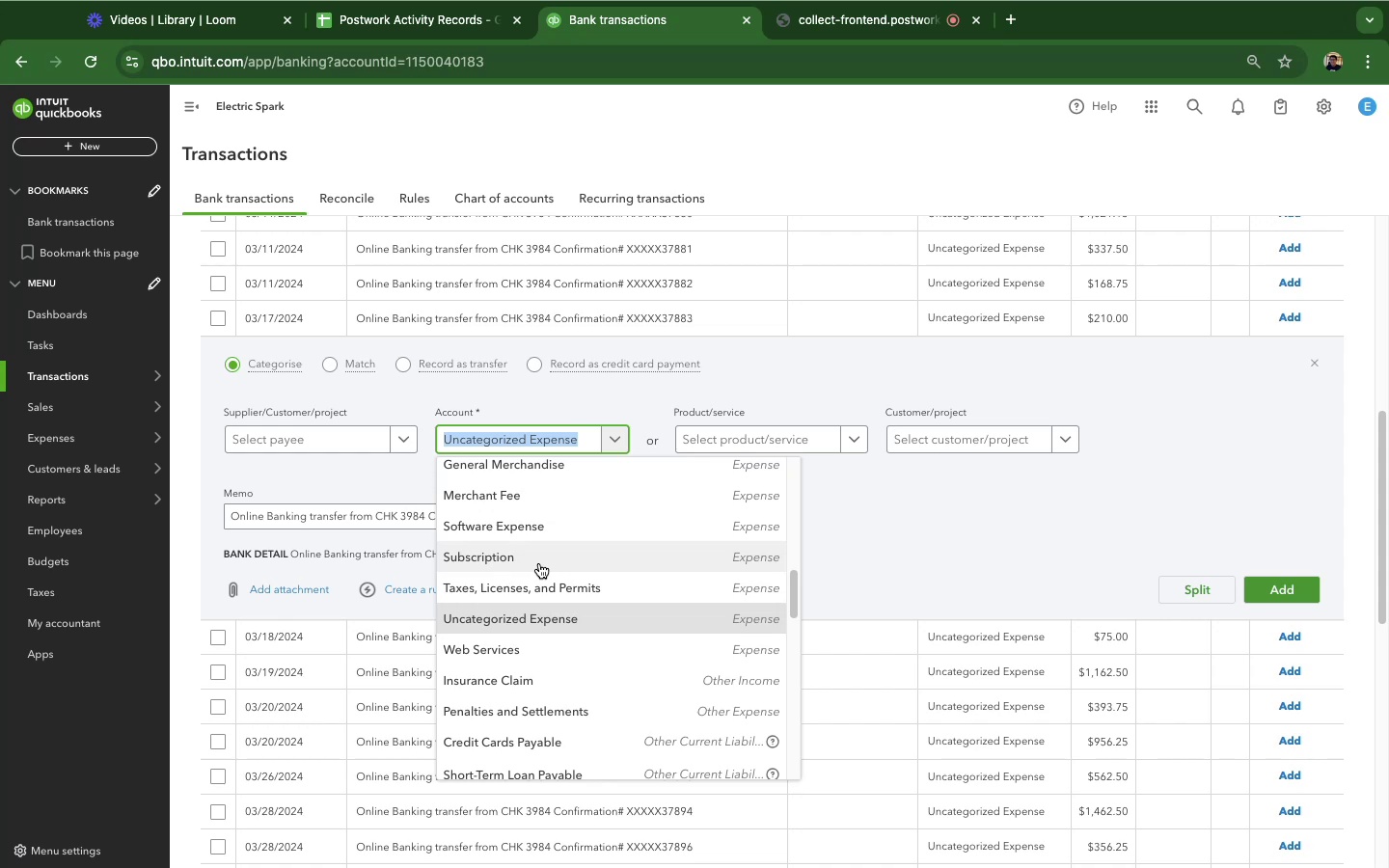 
wait(38.53)
 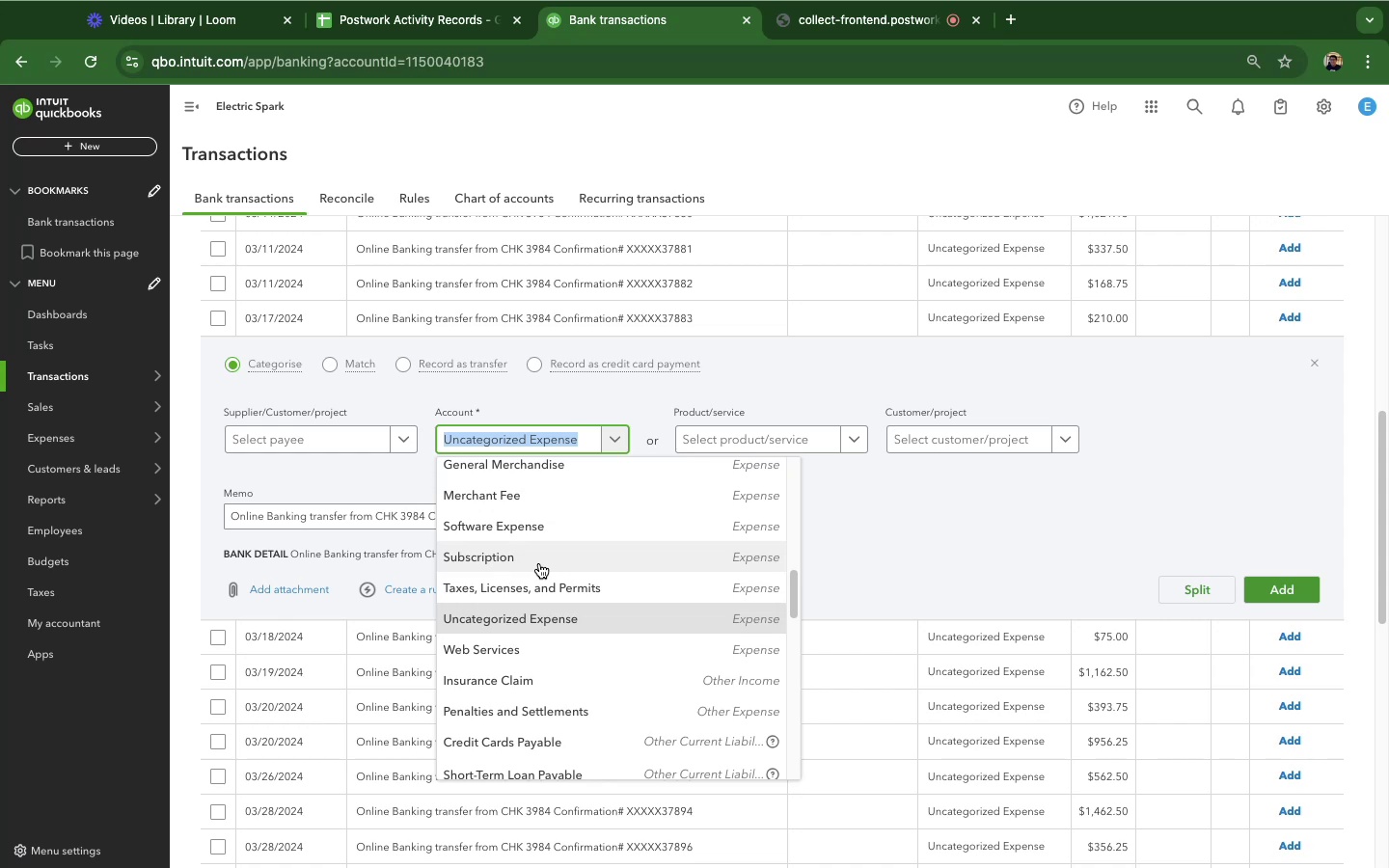 
type(owner)
 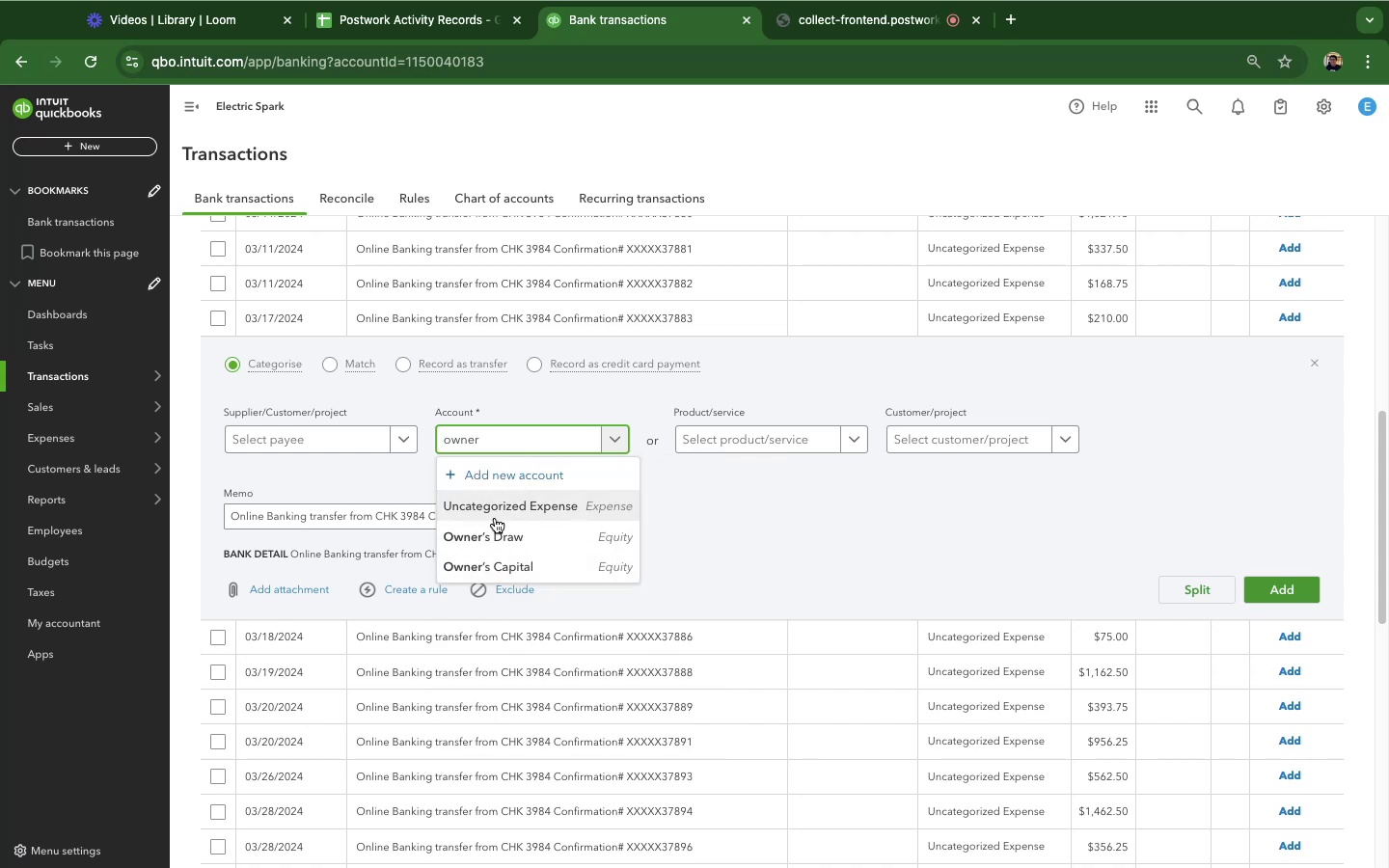 
left_click([503, 544])
 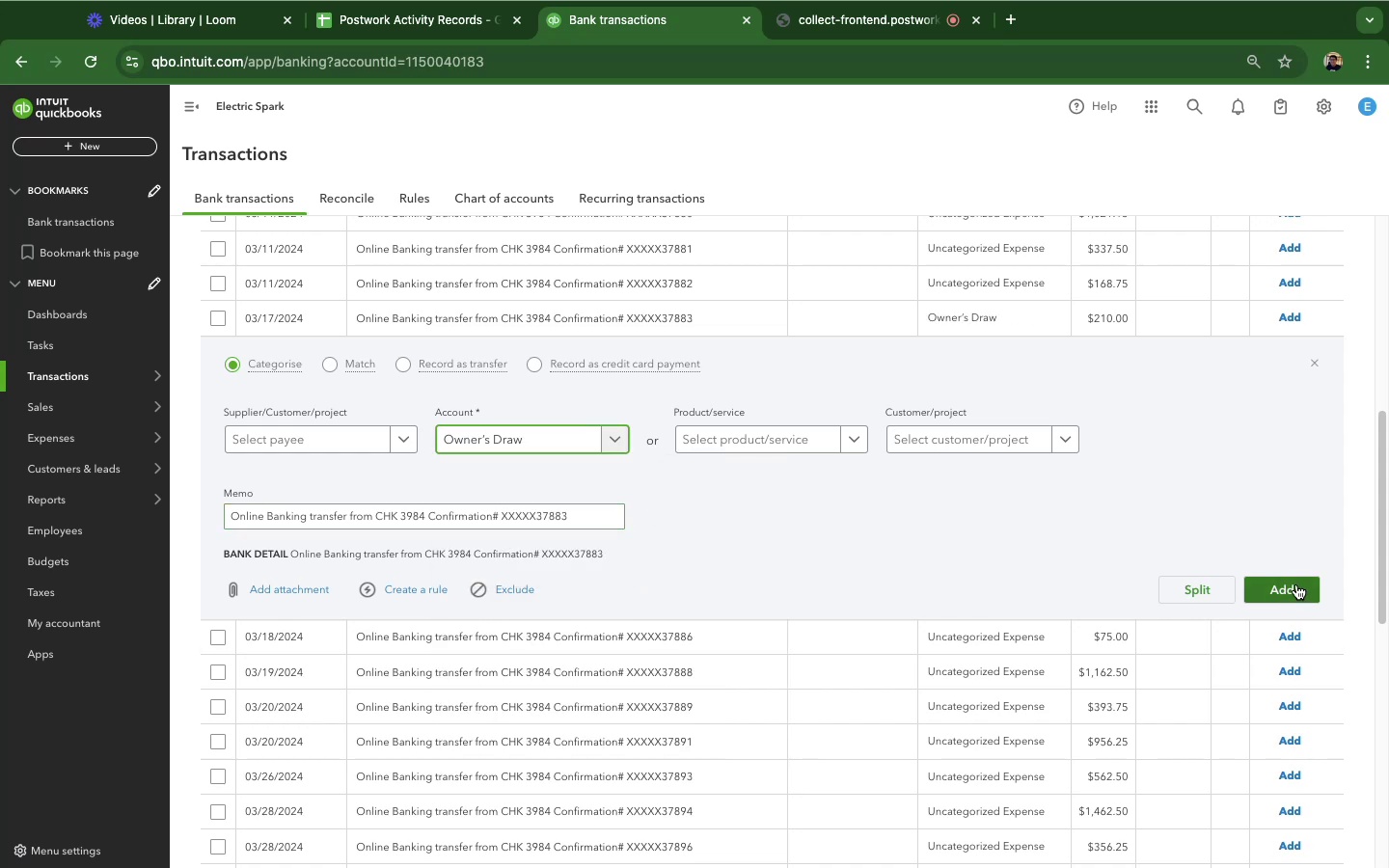 
wait(5.64)
 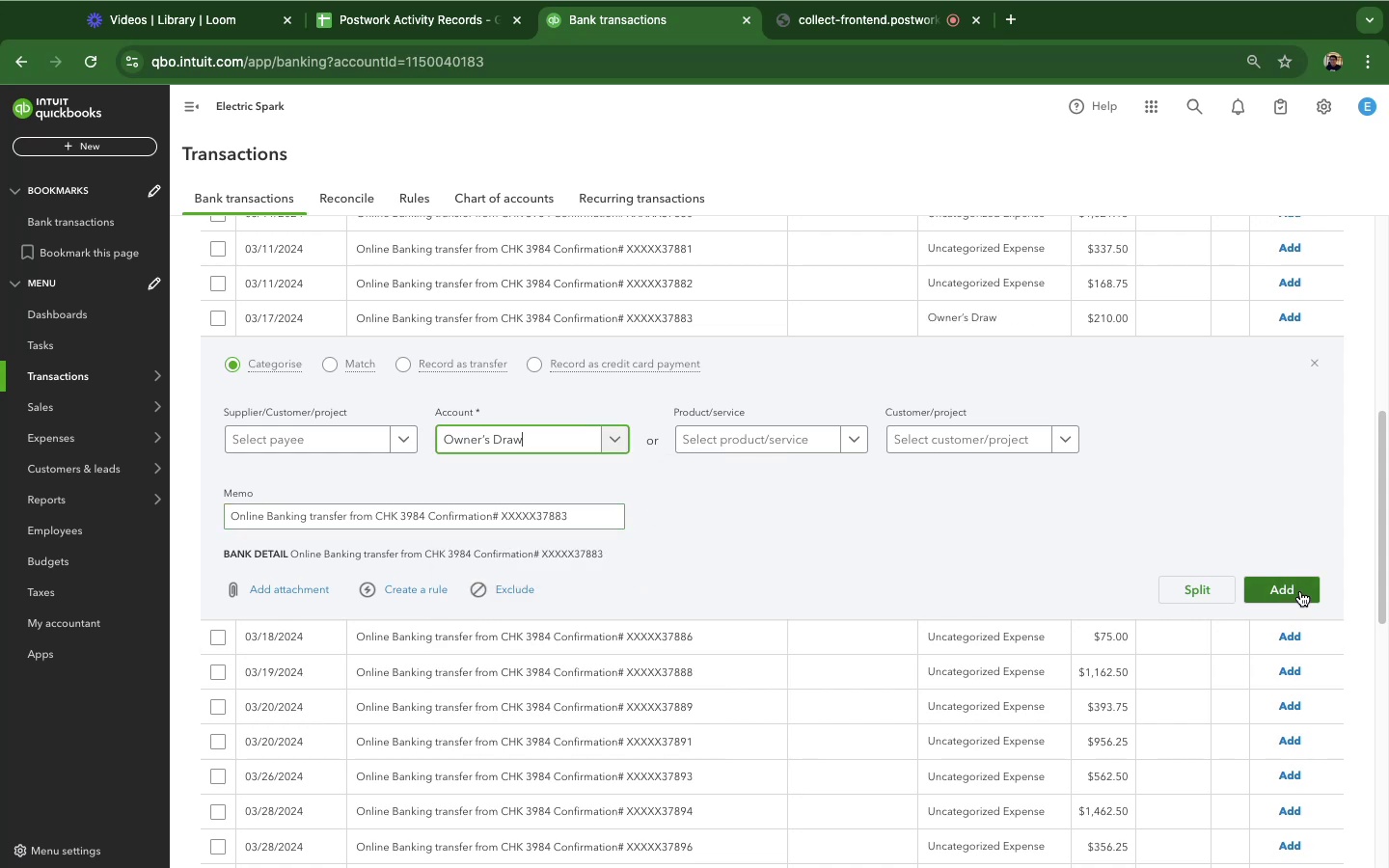 
left_click([1296, 584])
 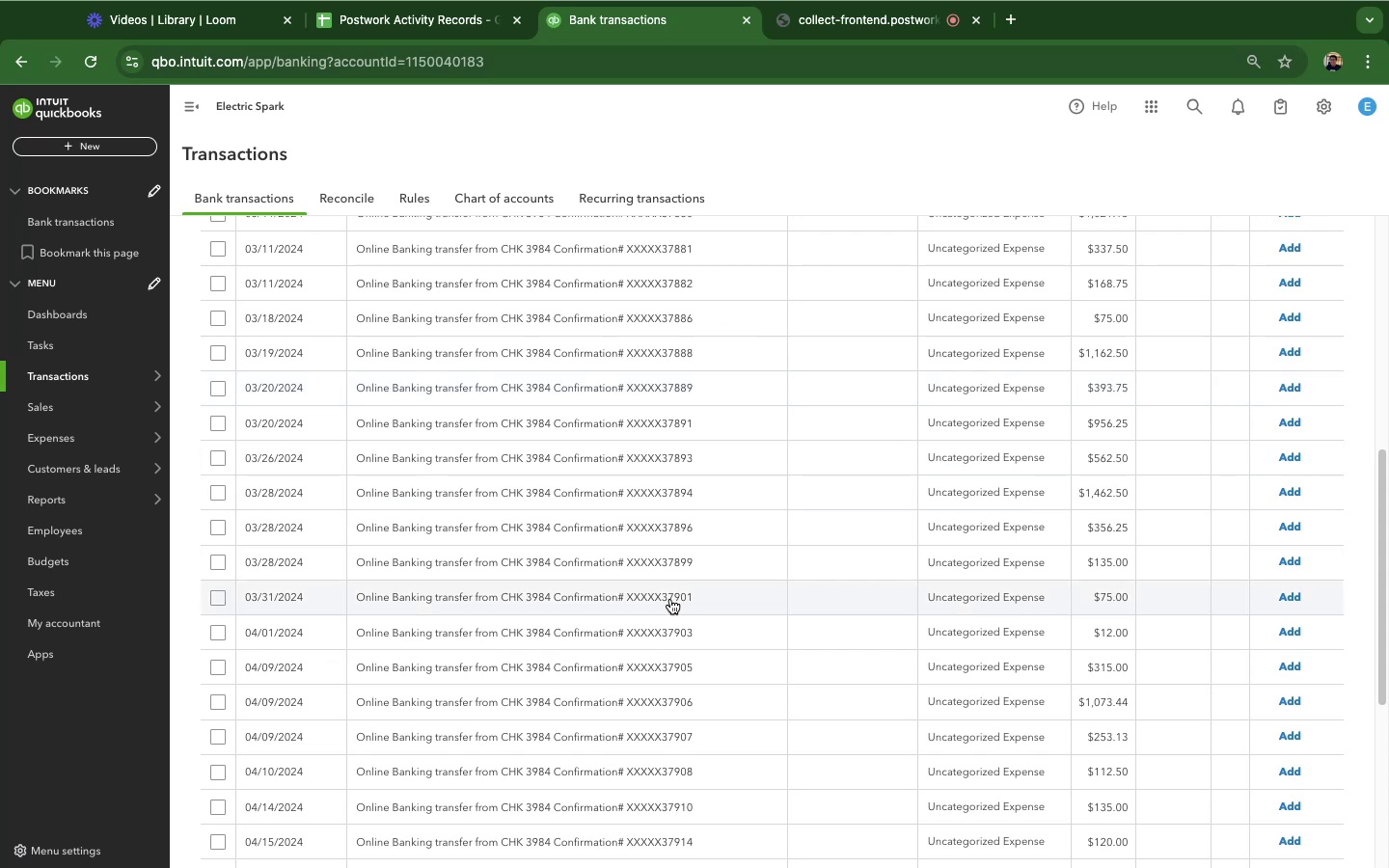 
wait(75.87)
 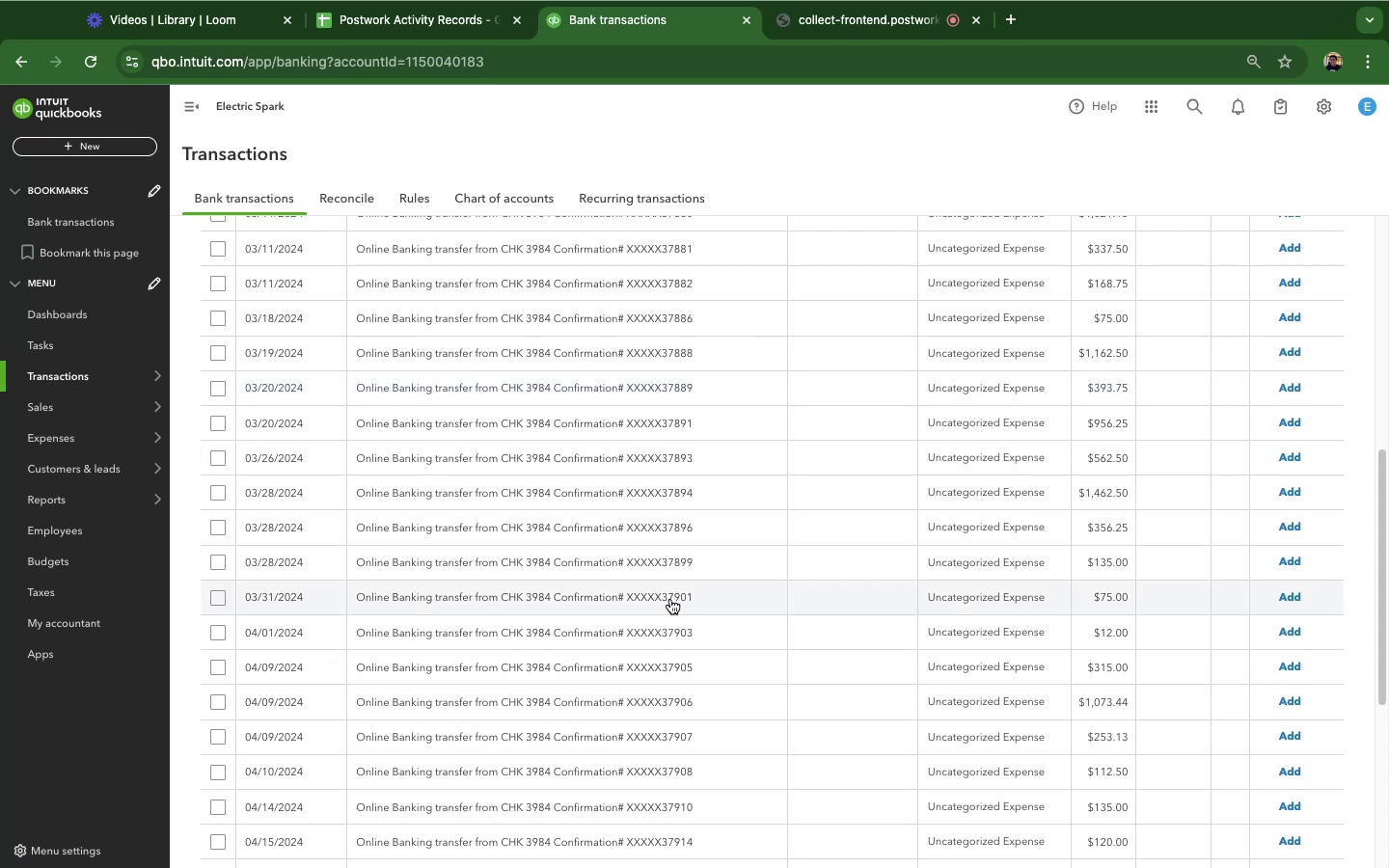 
left_click([564, 658])
 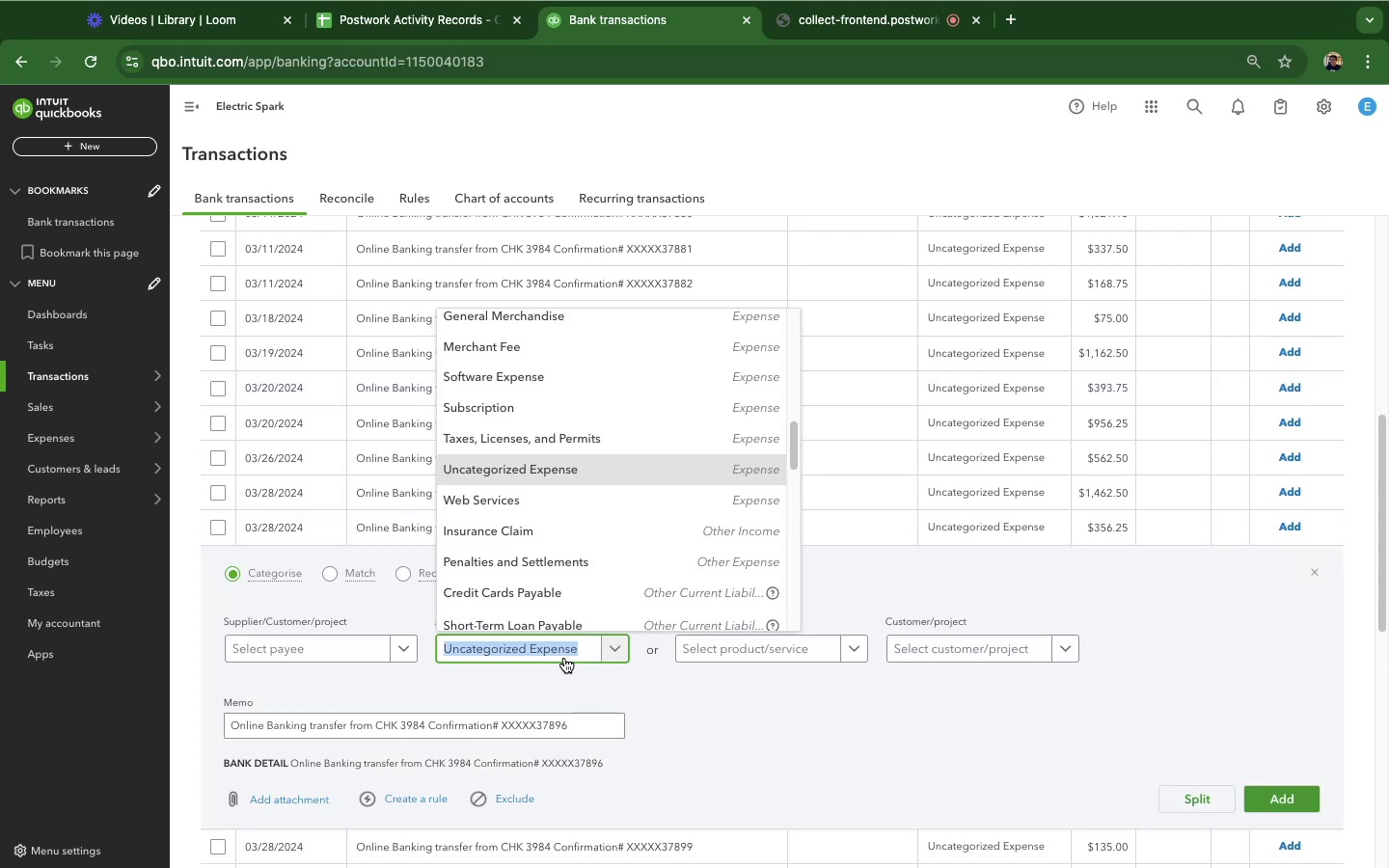 
type(owner)
 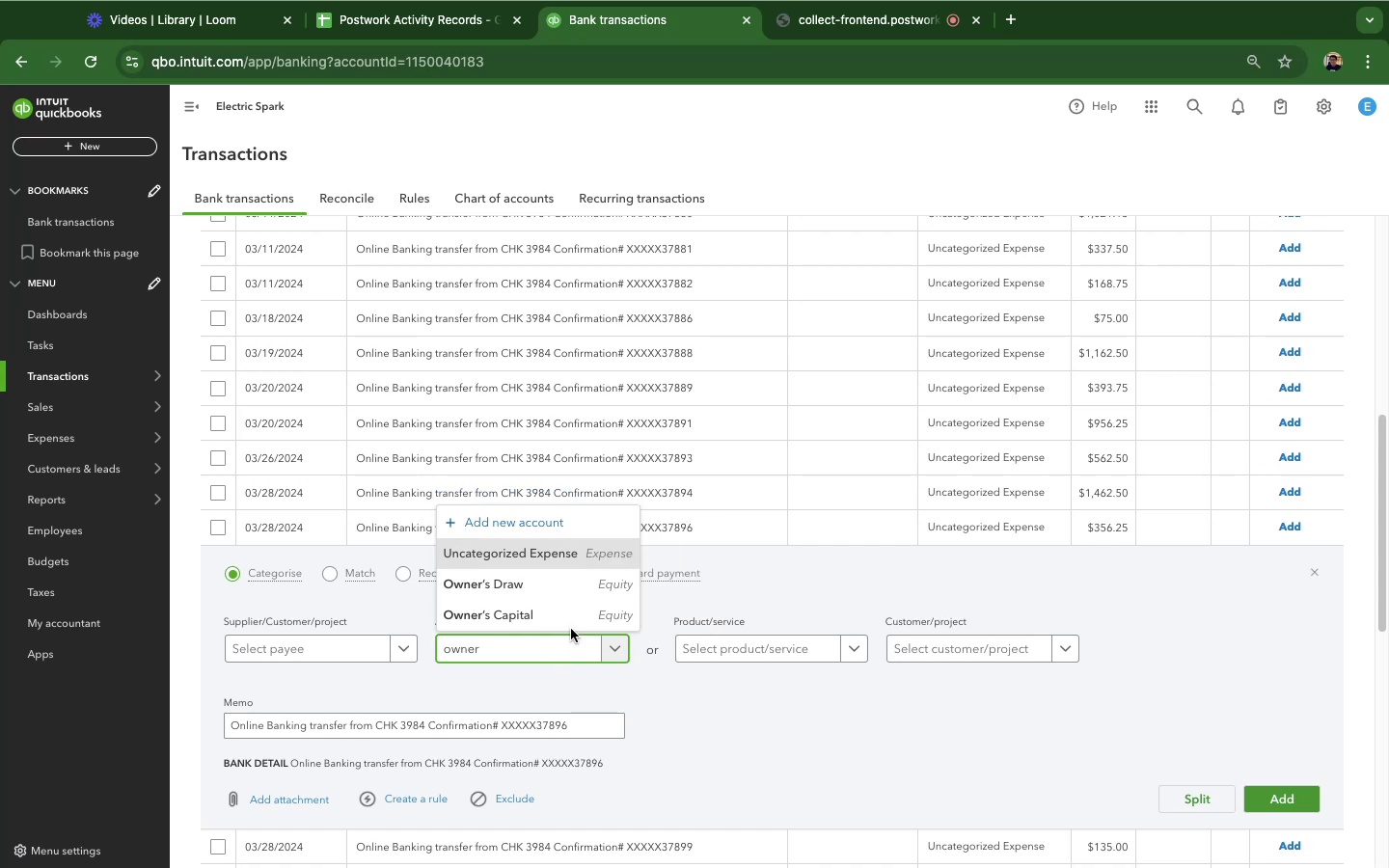 
left_click([507, 579])
 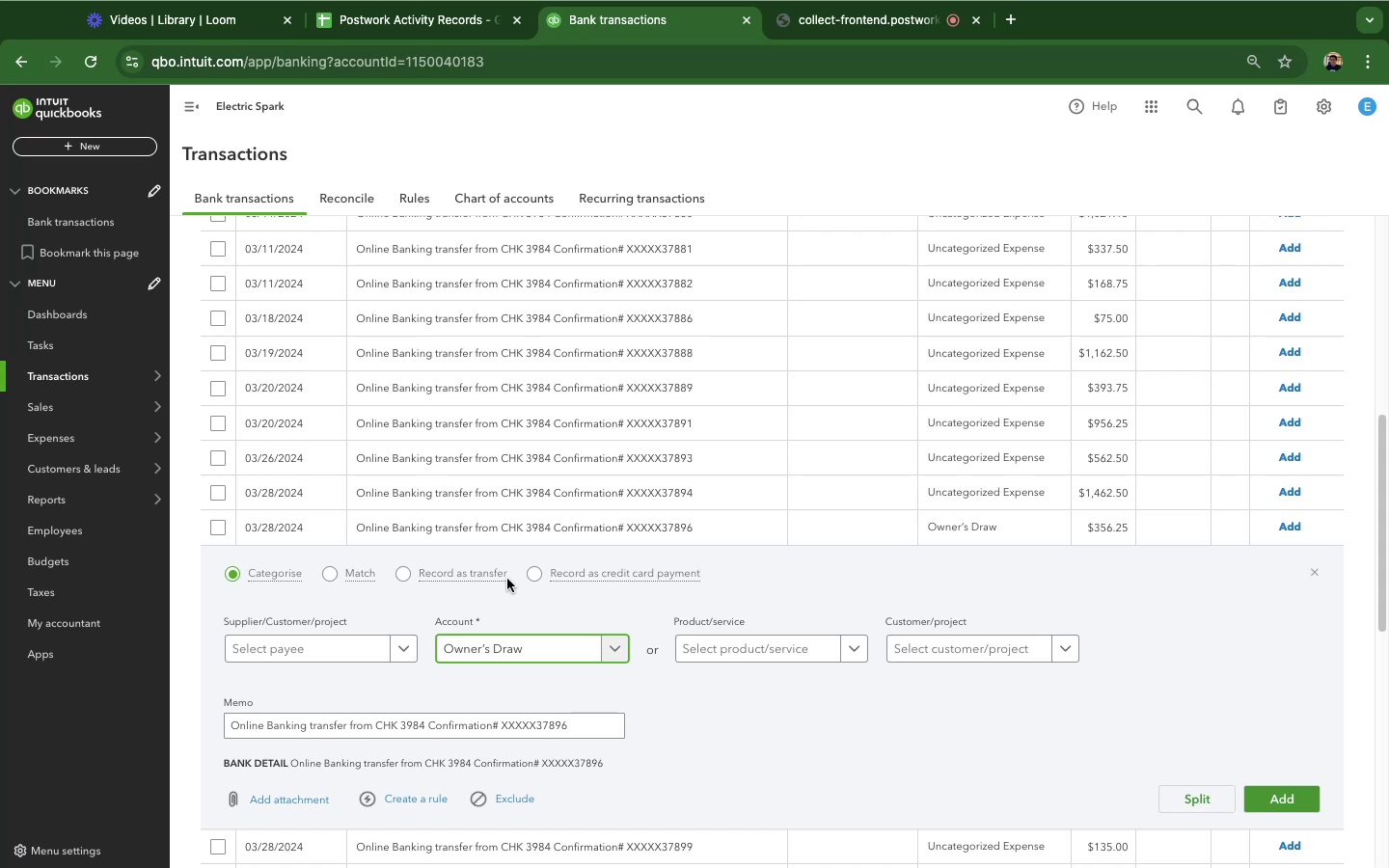 
wait(36.93)
 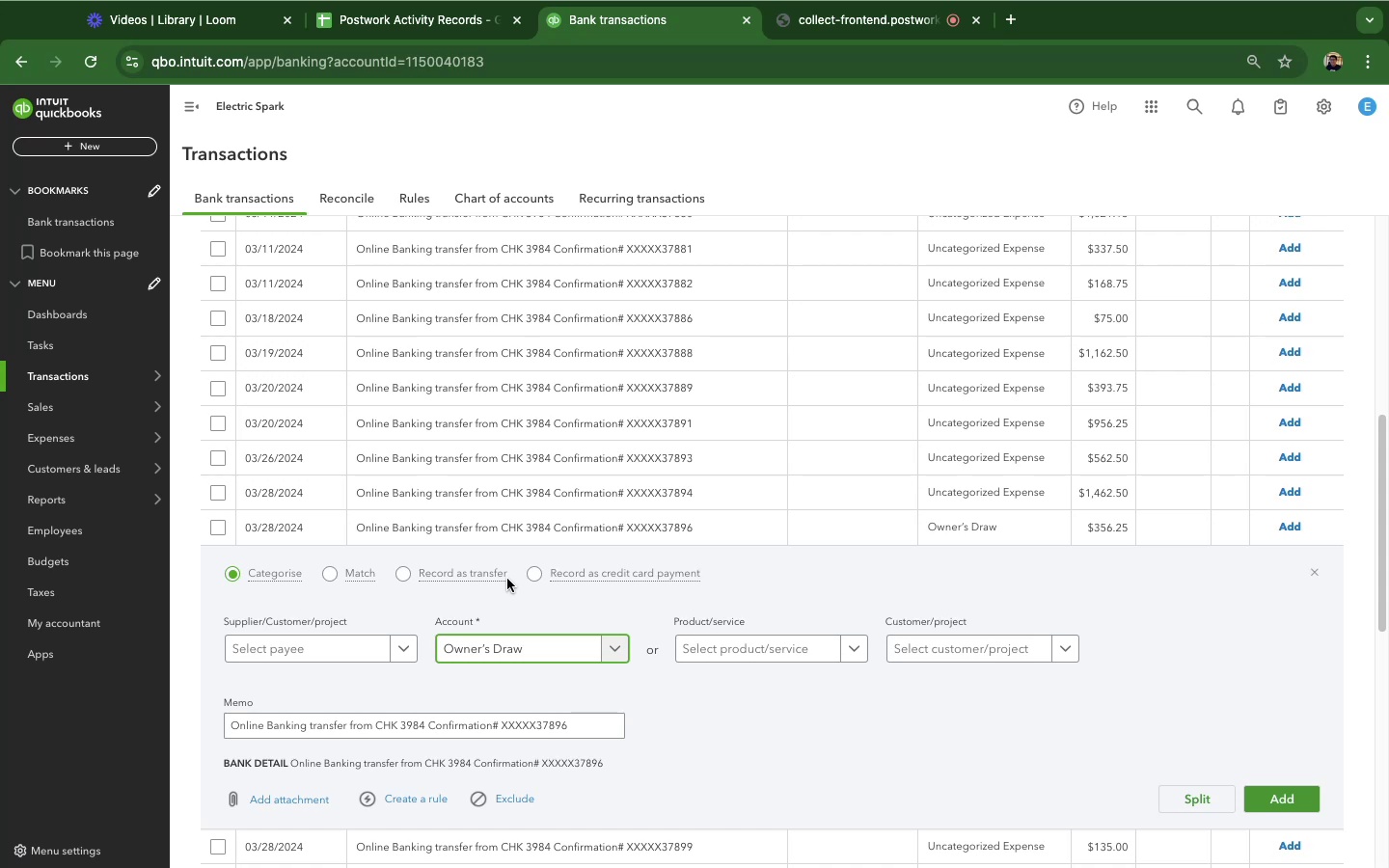 
left_click([1294, 797])
 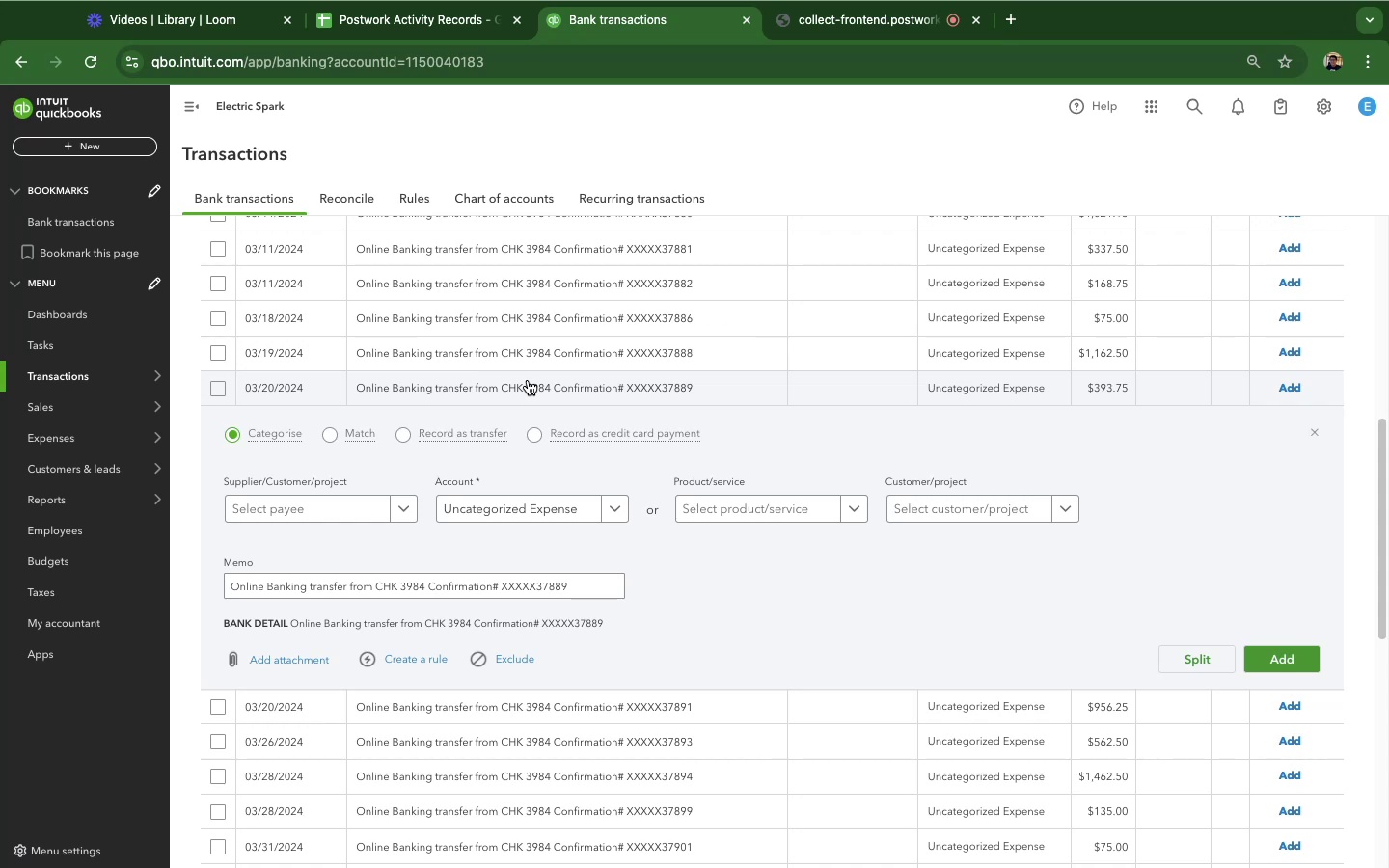 
wait(60.3)
 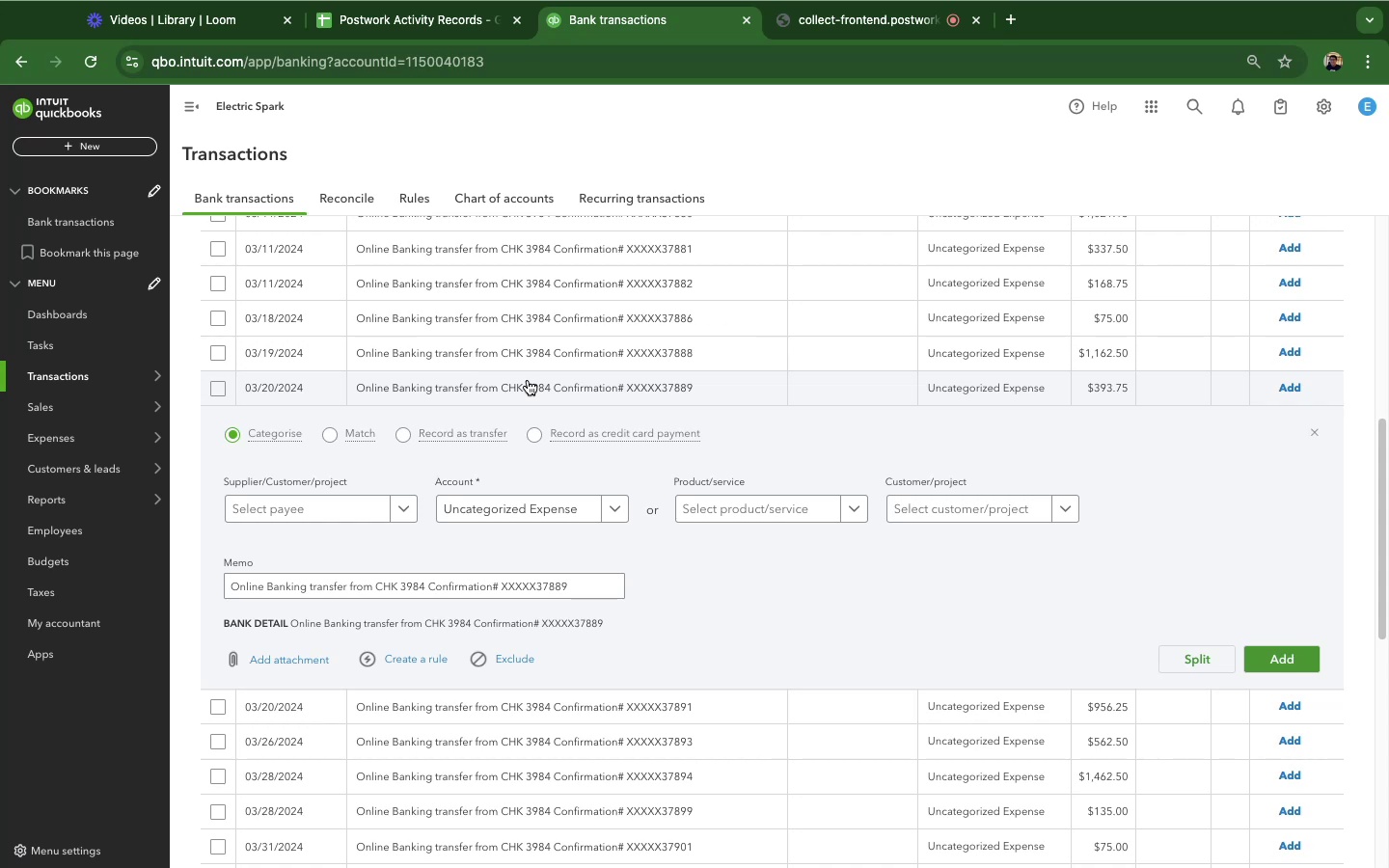 
double_click([549, 518])
 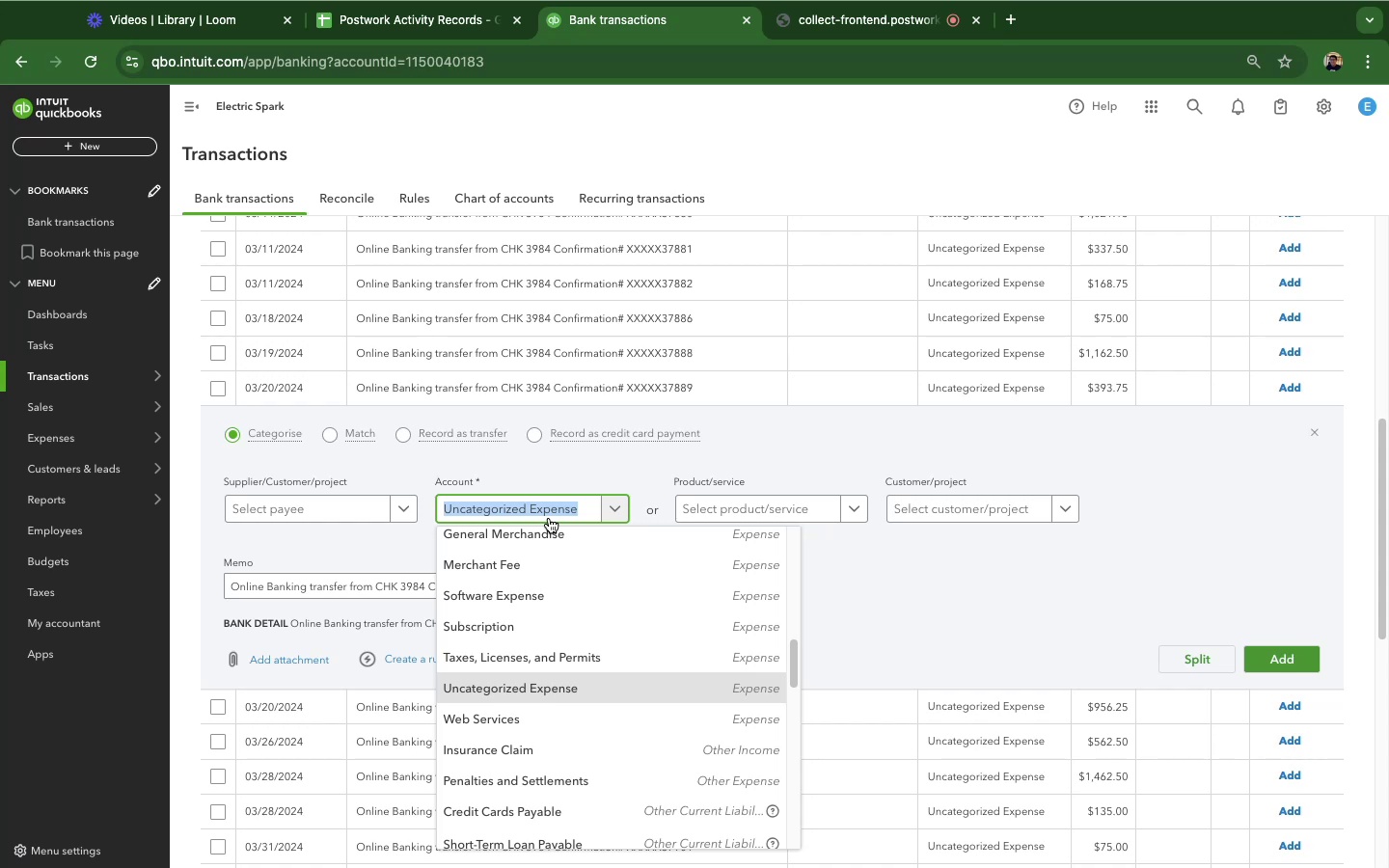 
type(os)
key(Backspace)
type(wners)
 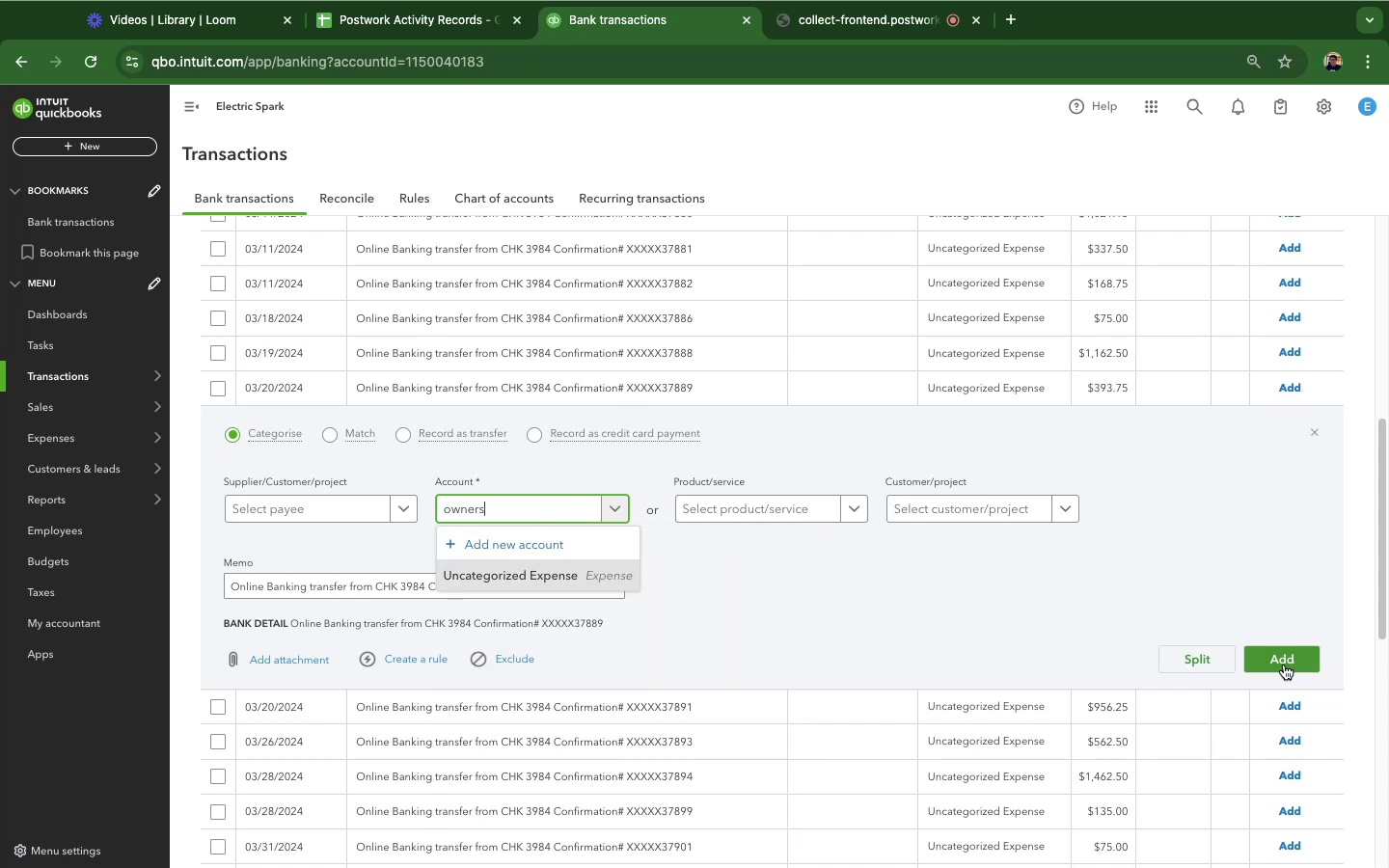 
left_click([1282, 654])
 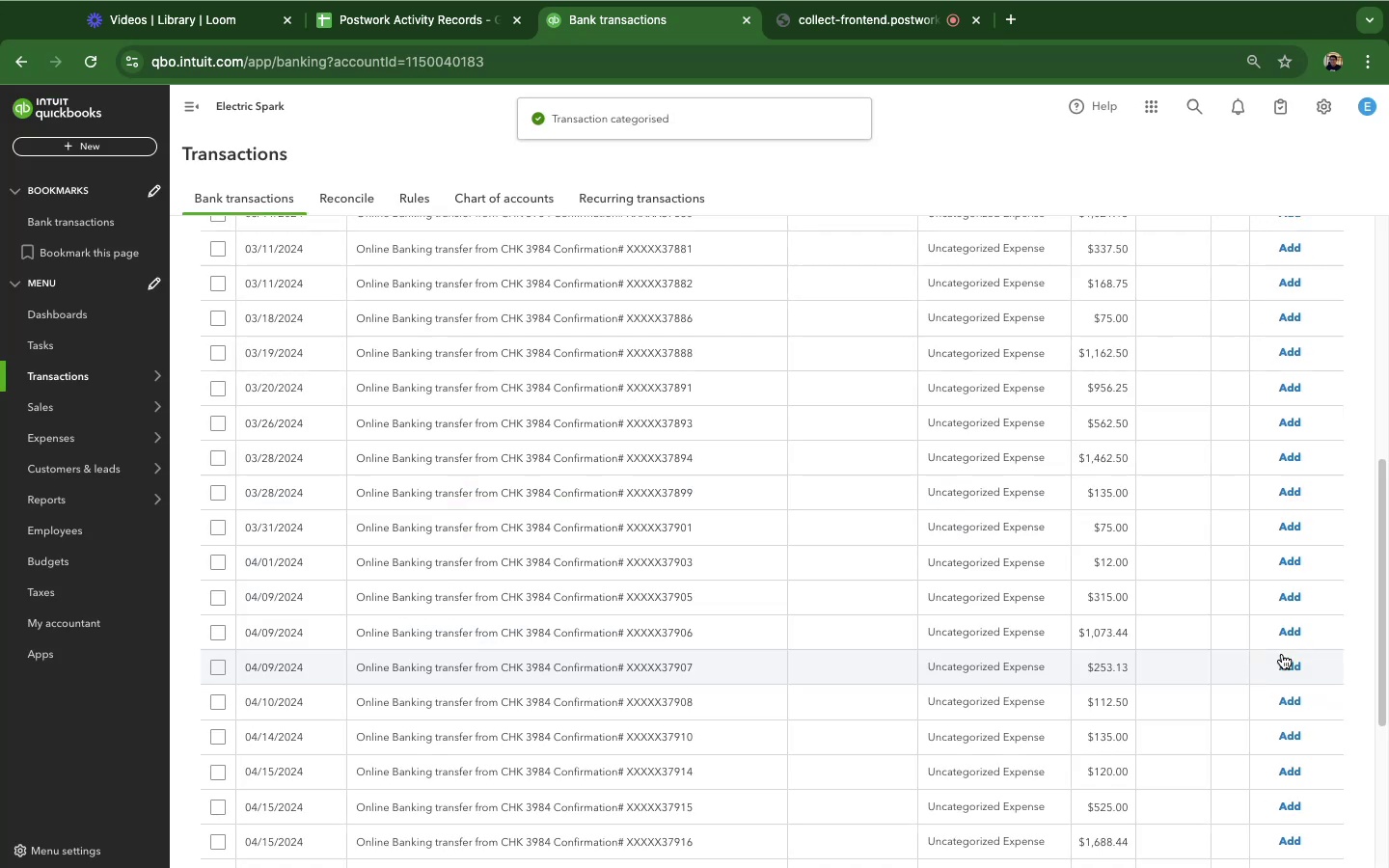 
wait(9.5)
 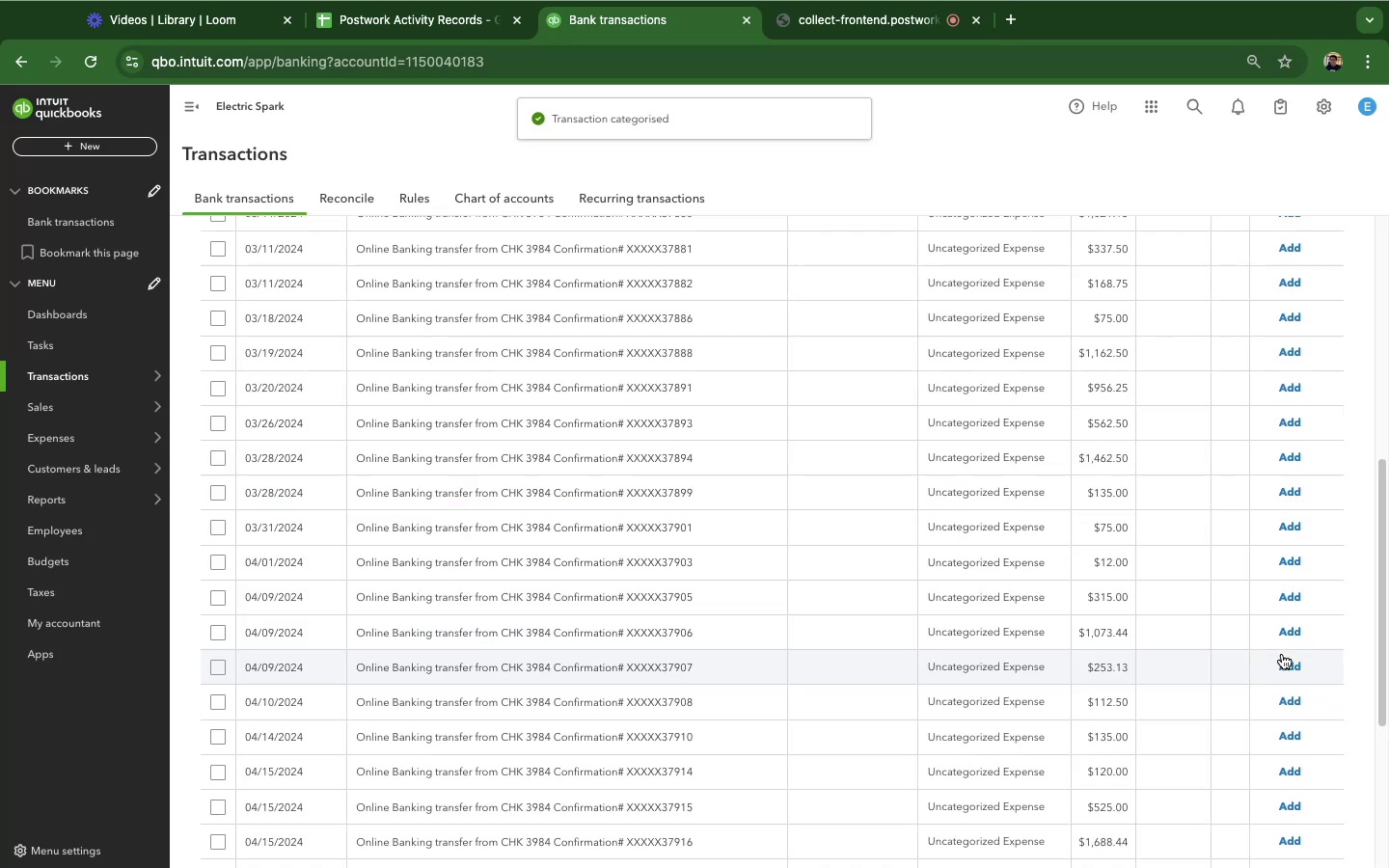 
left_click([714, 570])
 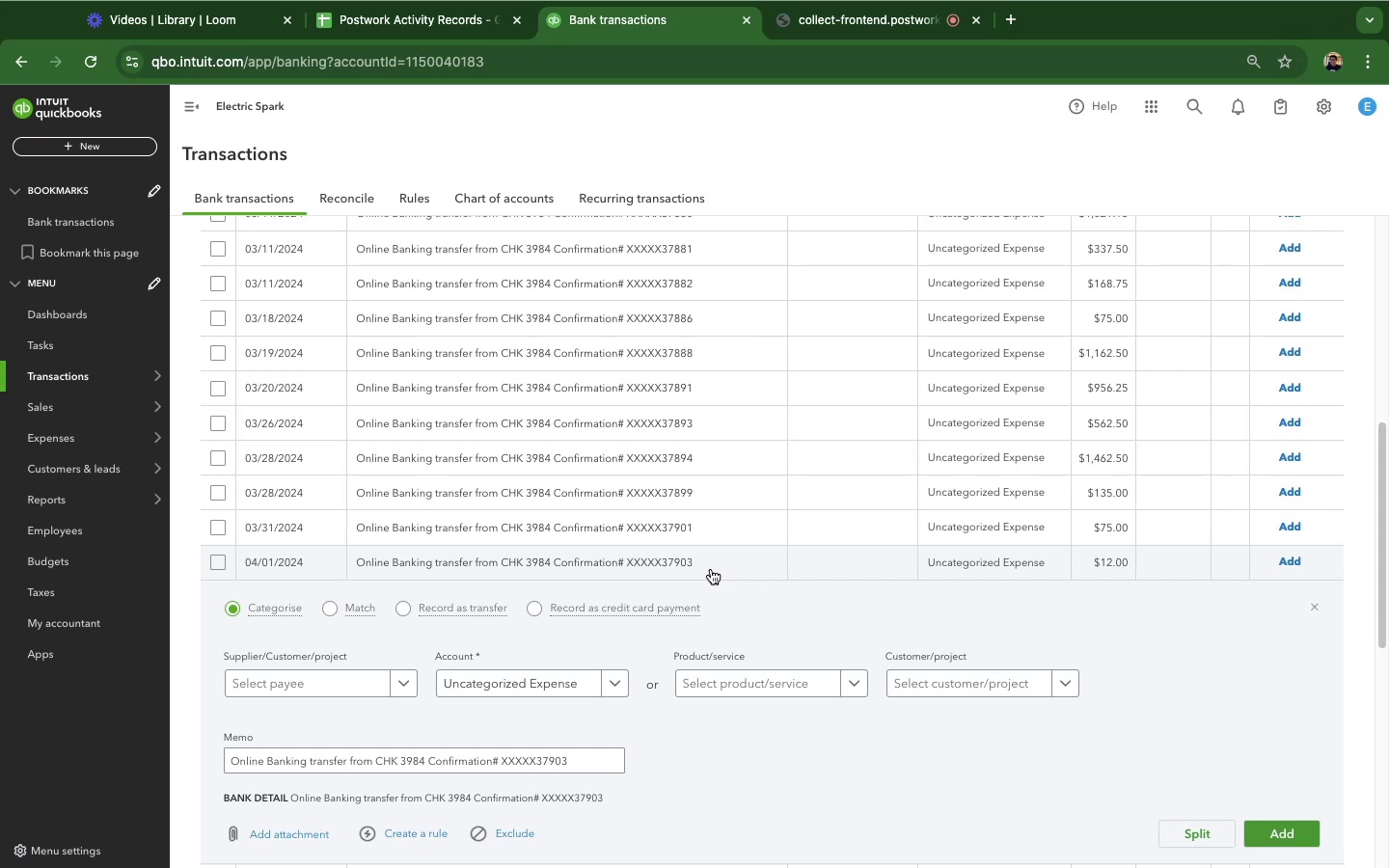 
wait(54.72)
 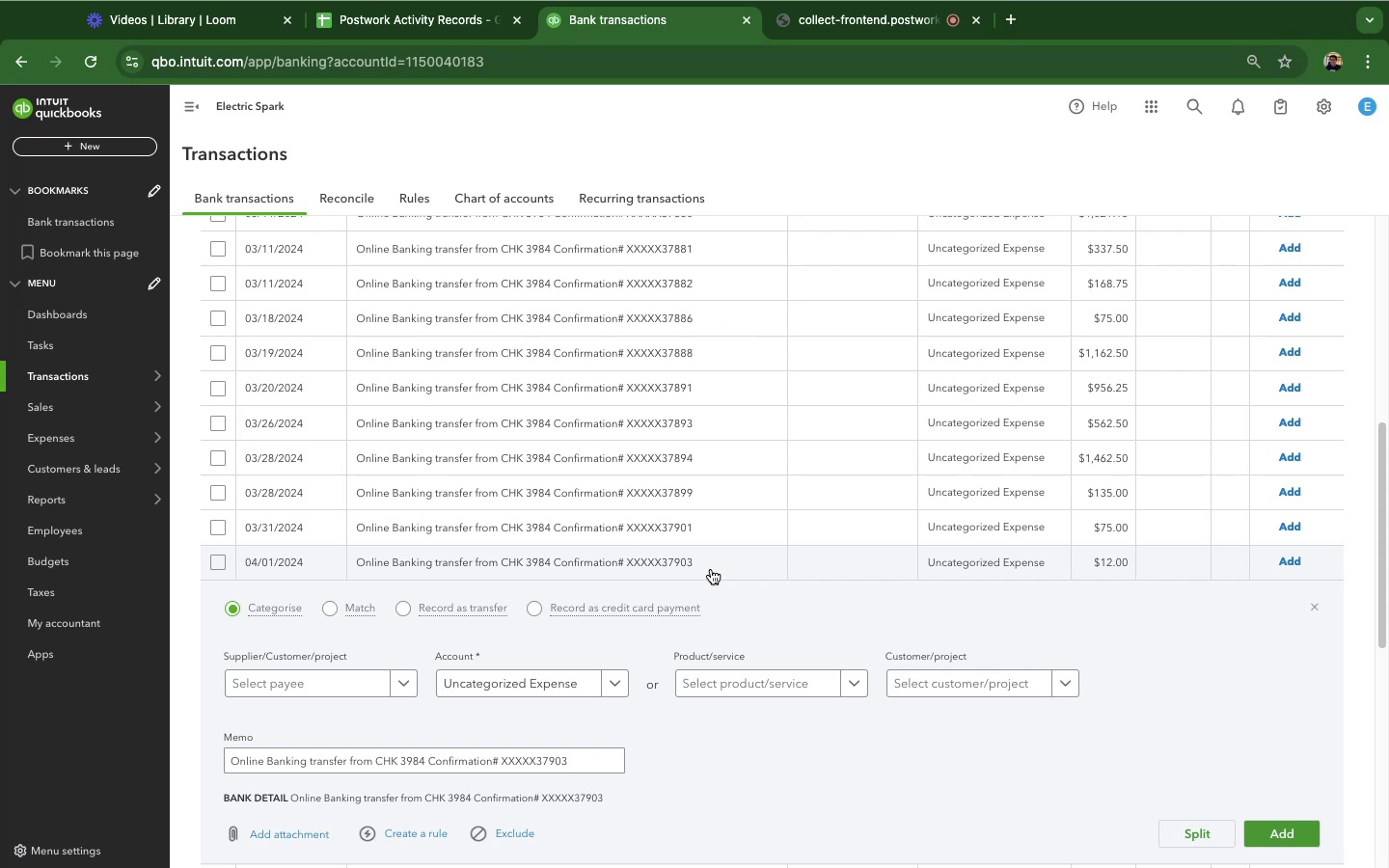 
left_click([543, 695])
 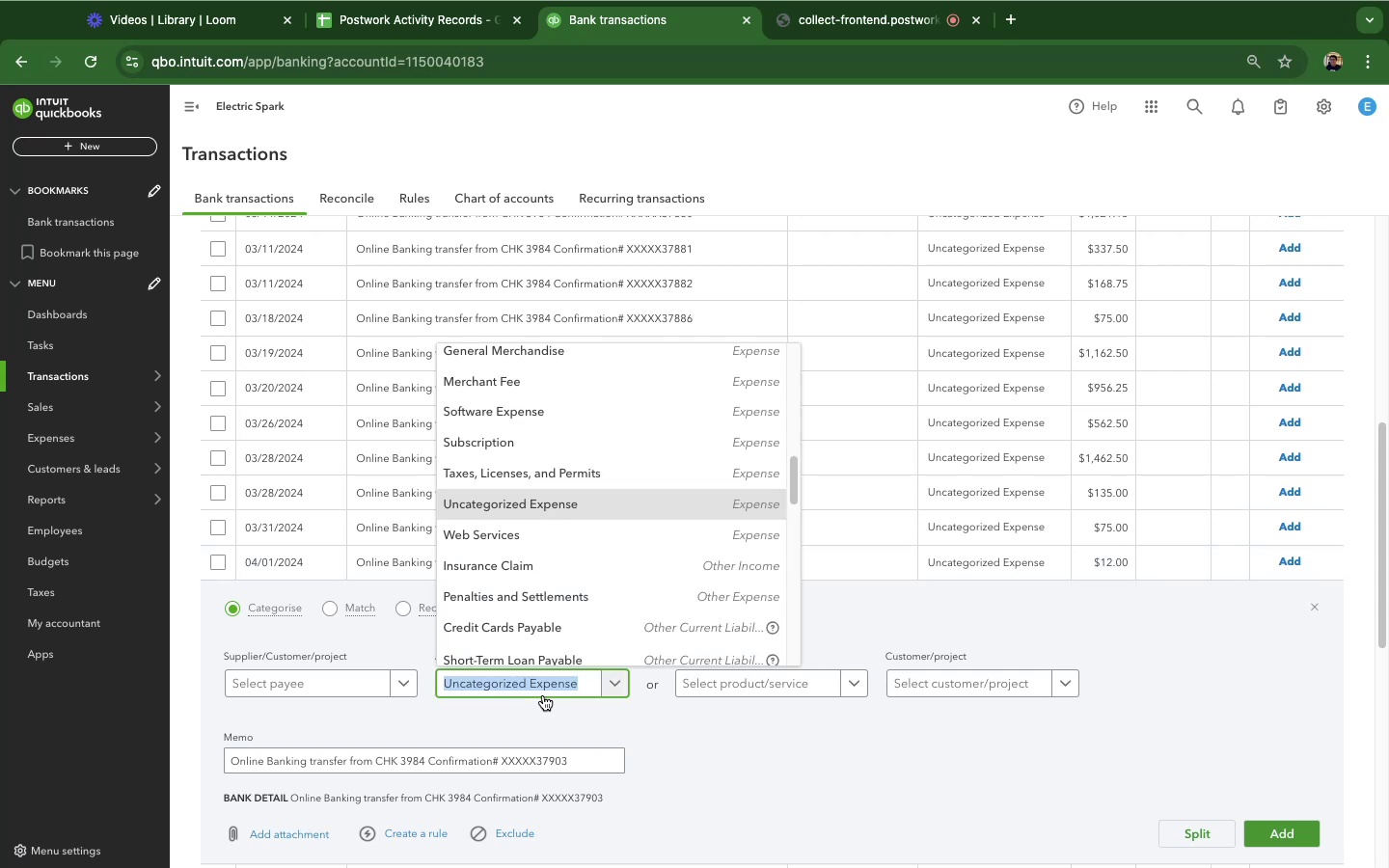 
type(owner)
 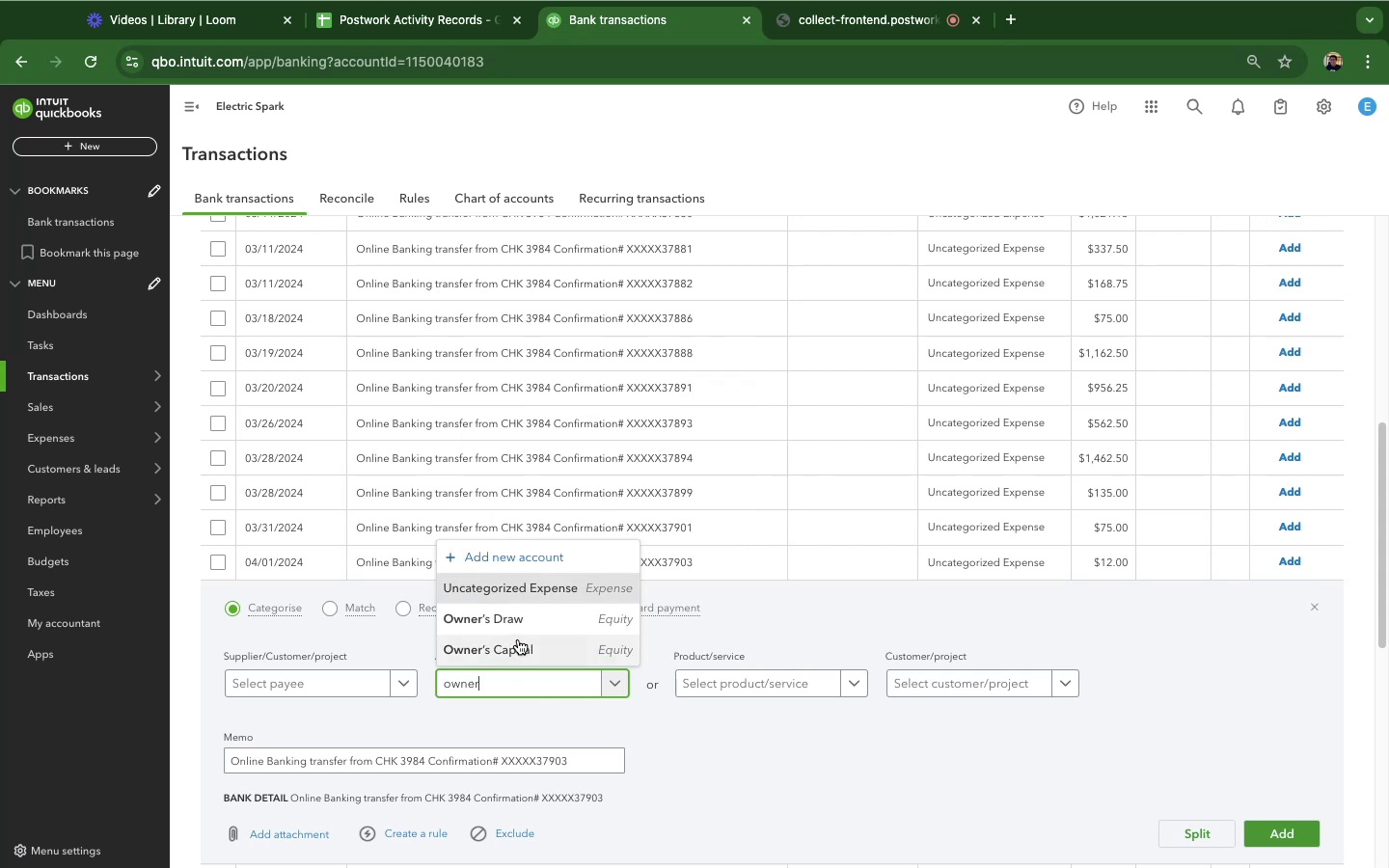 
left_click([510, 622])
 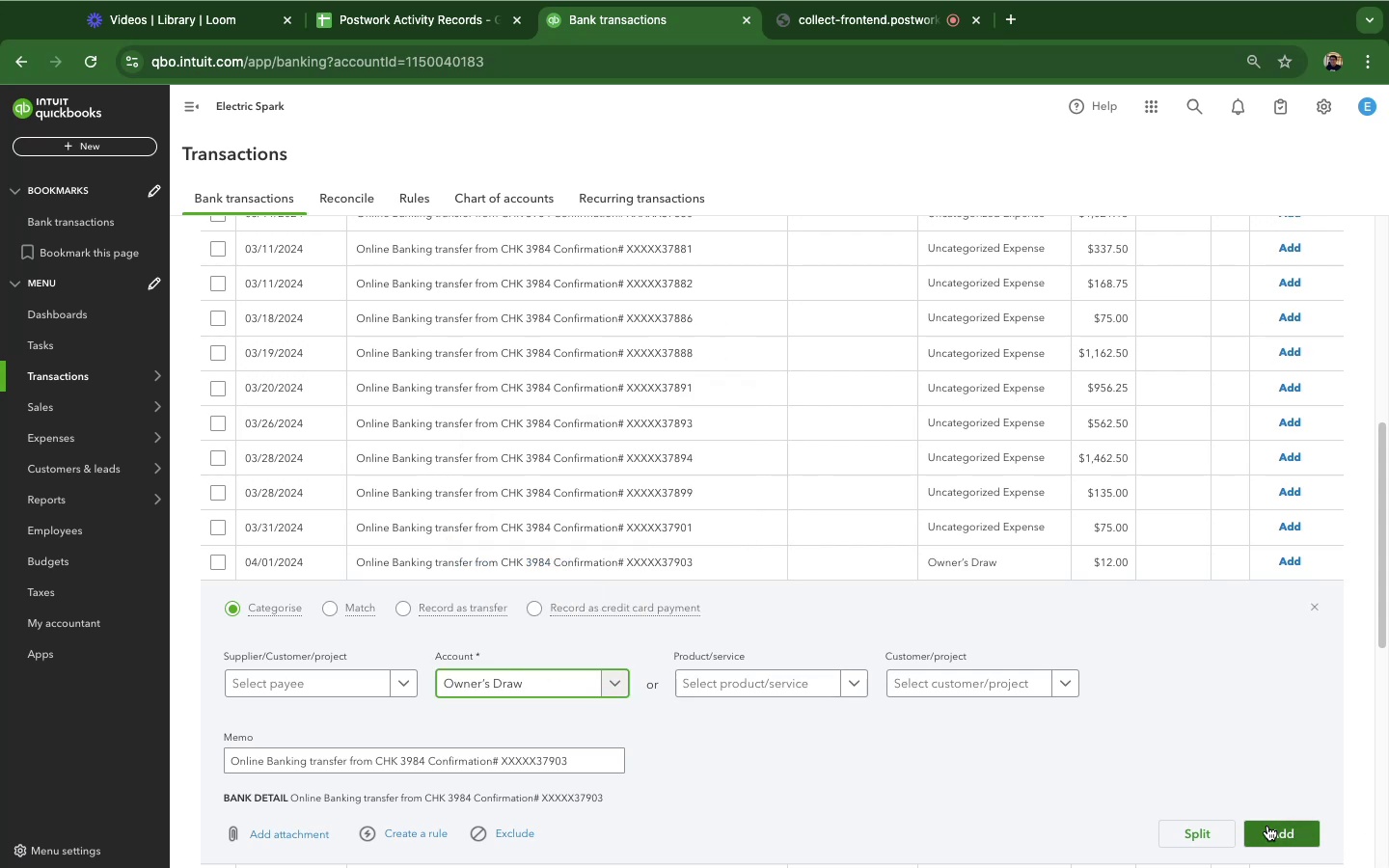 
left_click([1274, 836])
 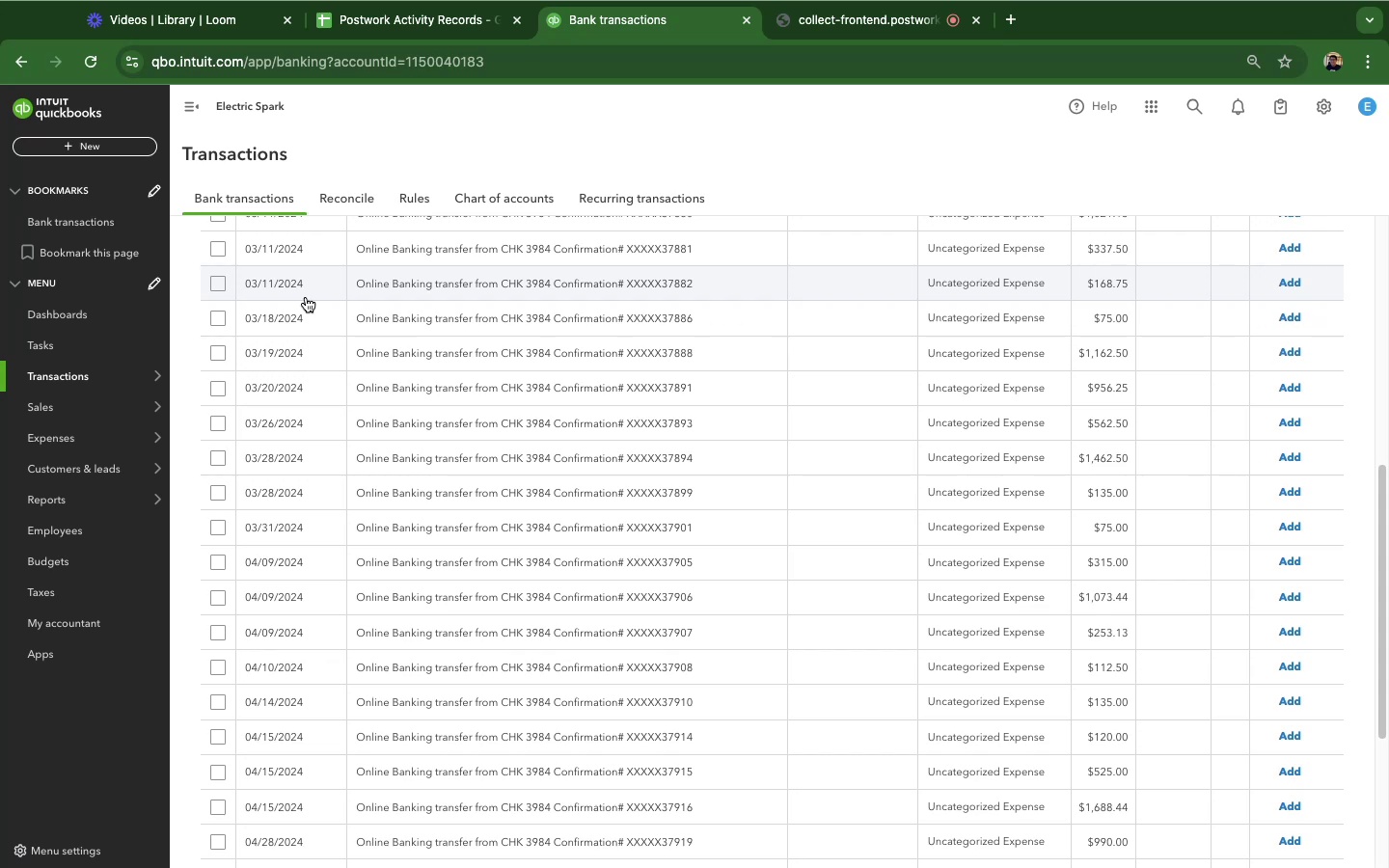 
wait(50.8)
 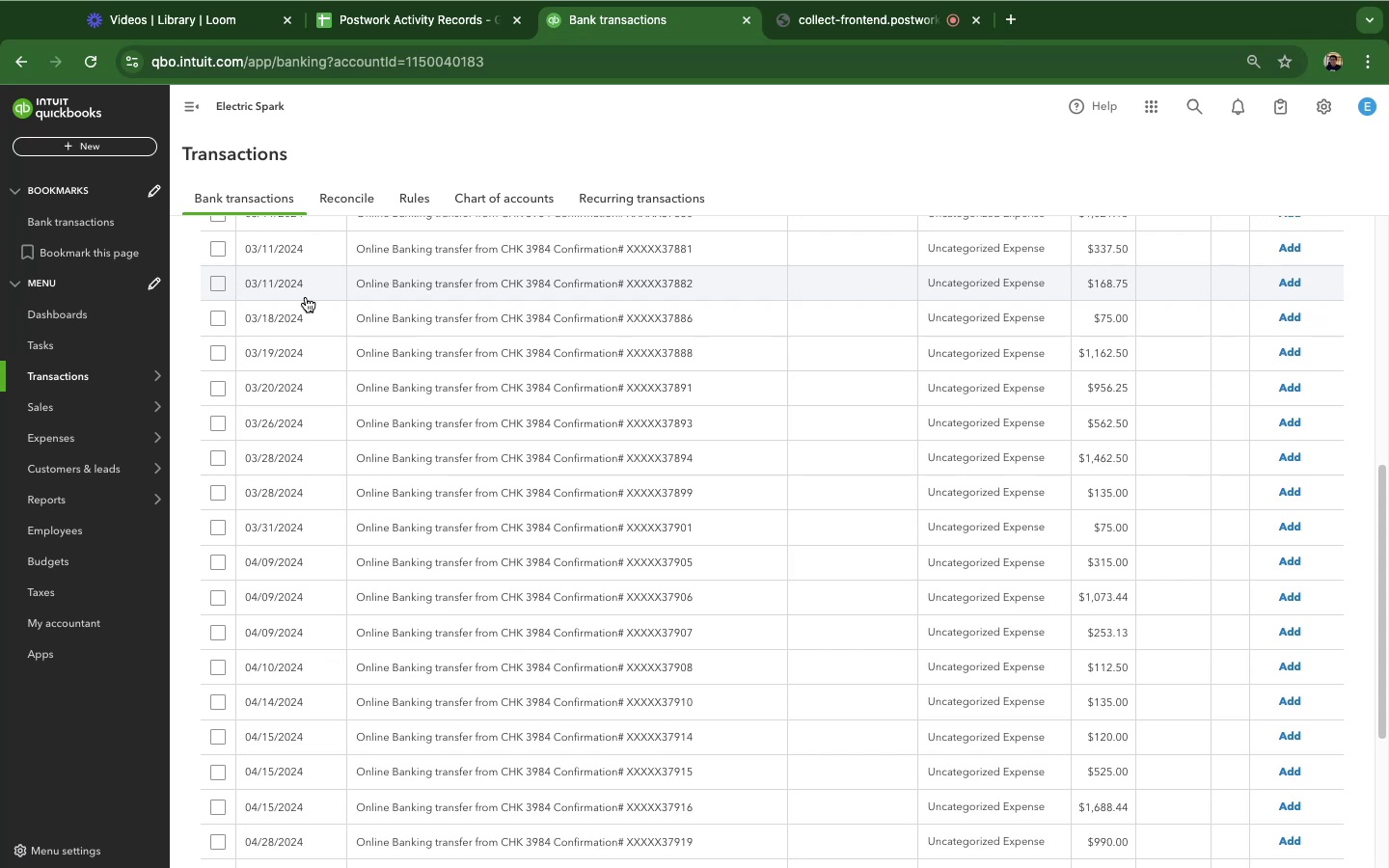 
left_click([859, 67])
 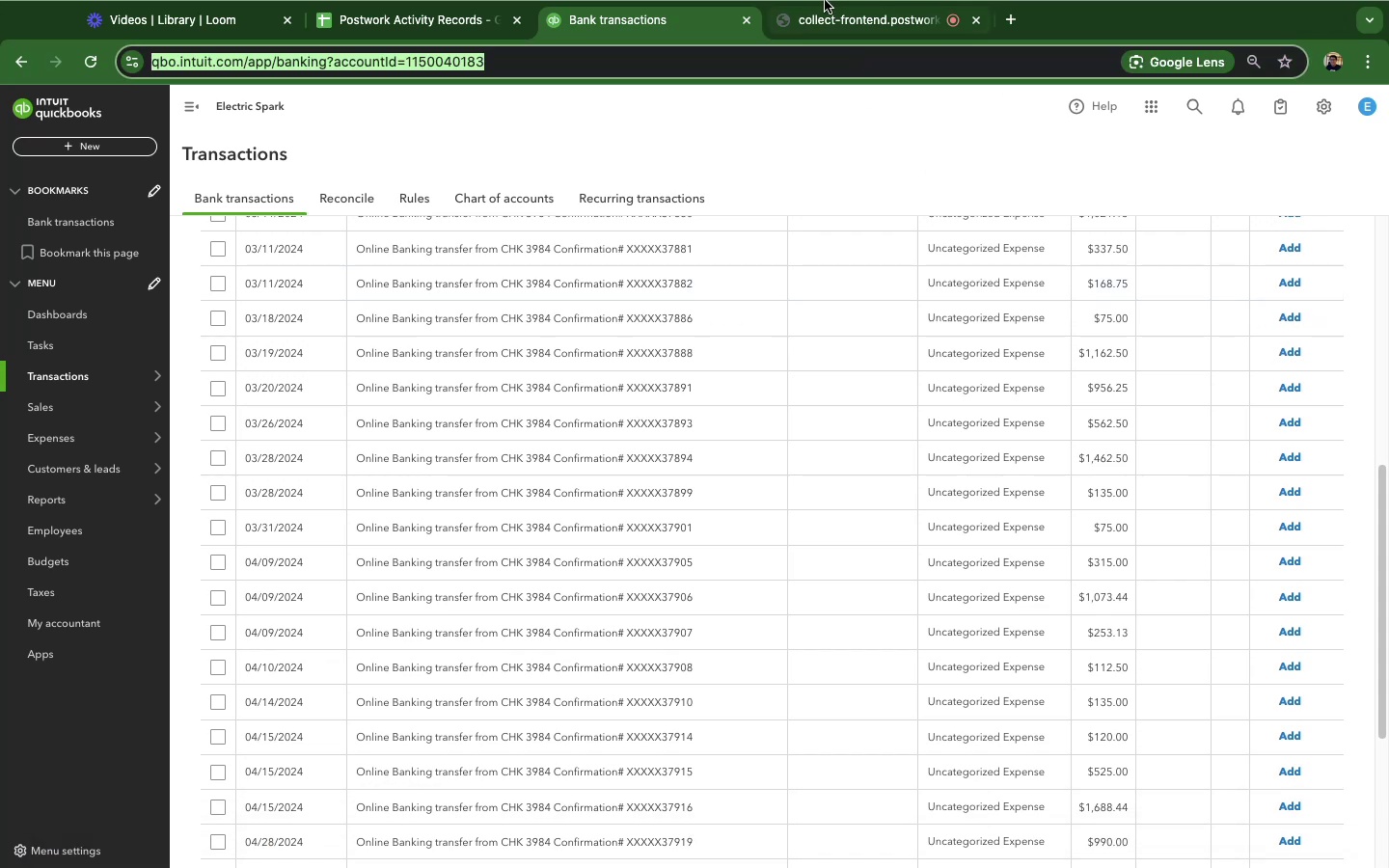 
left_click([572, 394])
 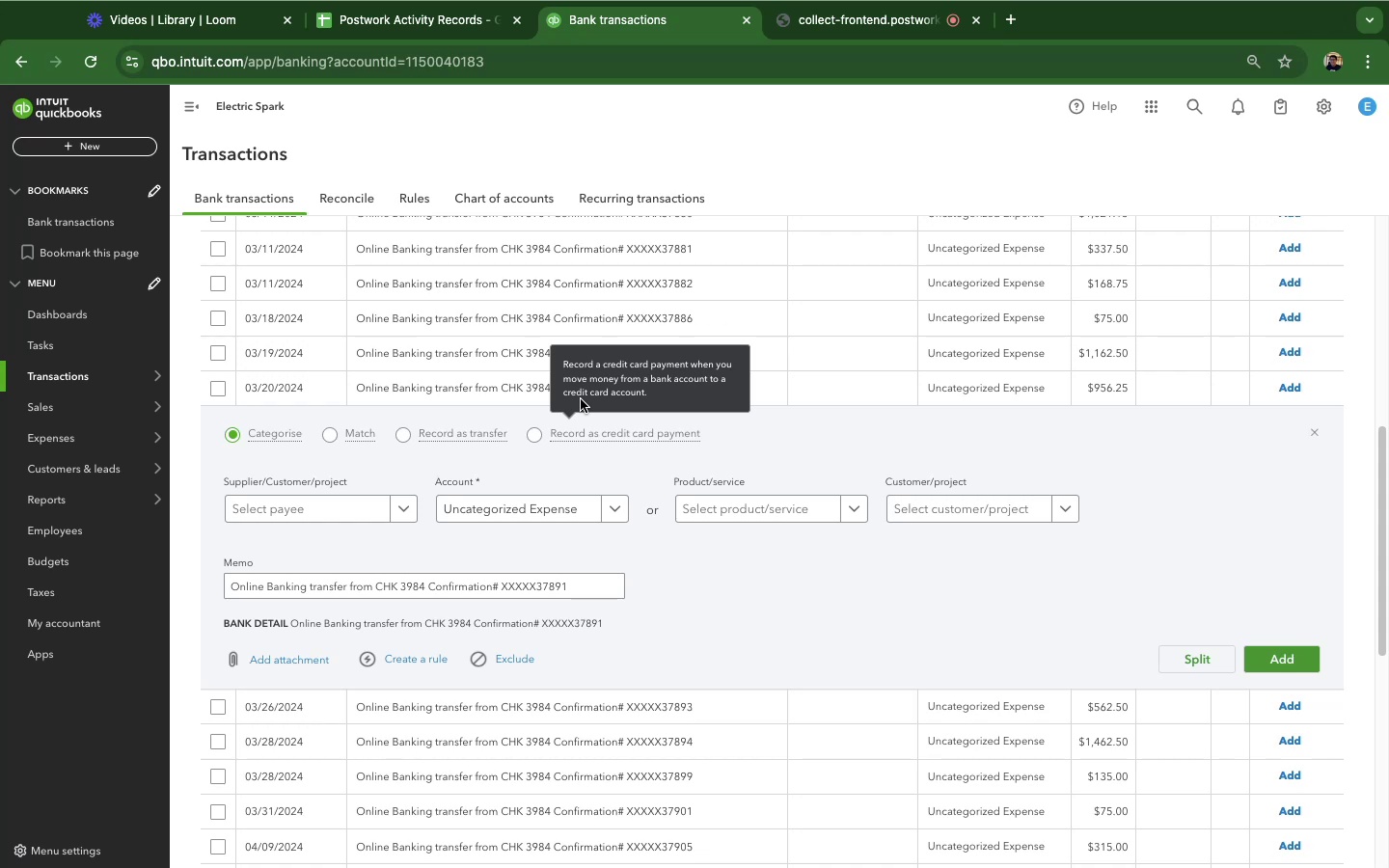 
wait(143.92)
 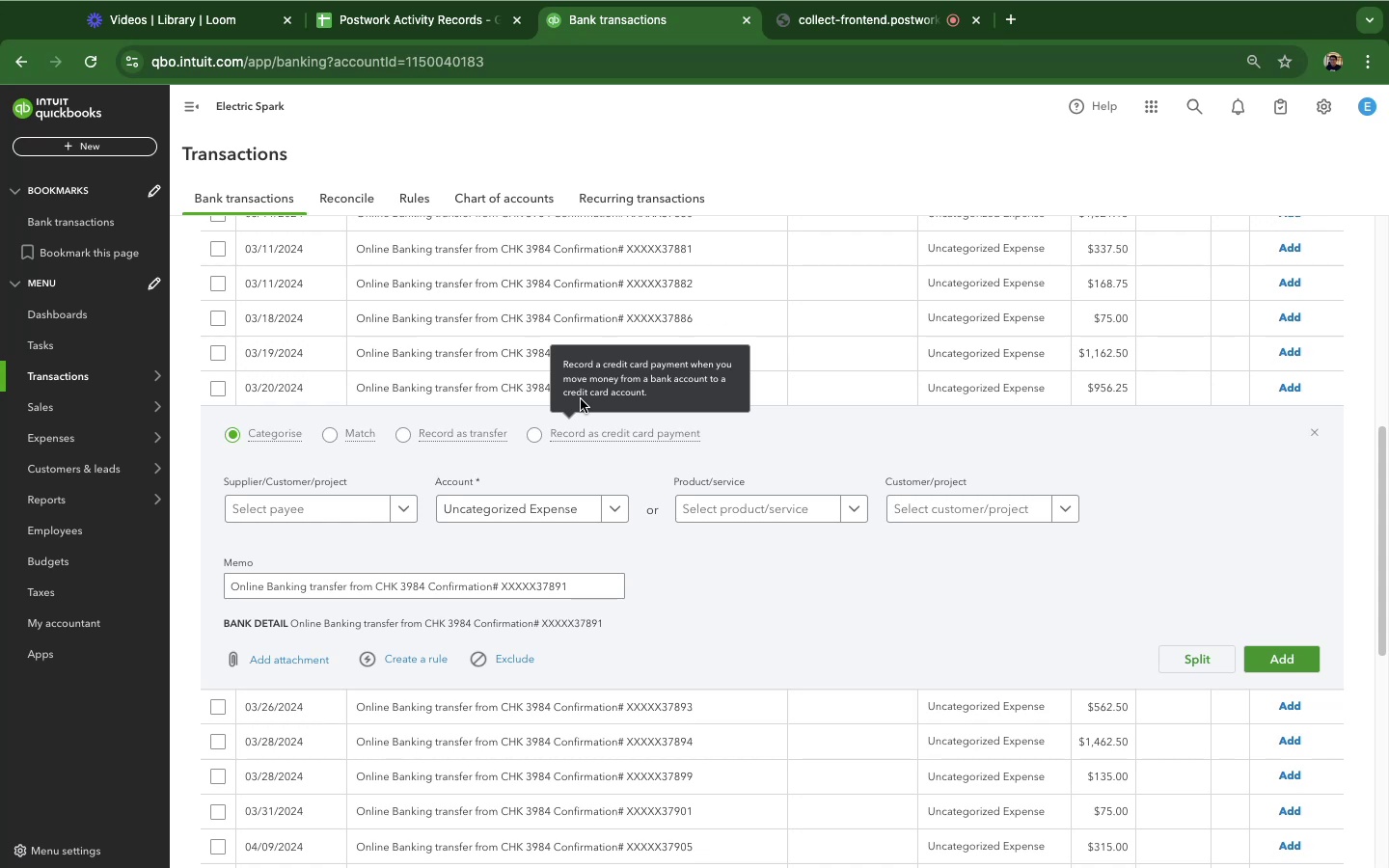 
left_click([536, 515])
 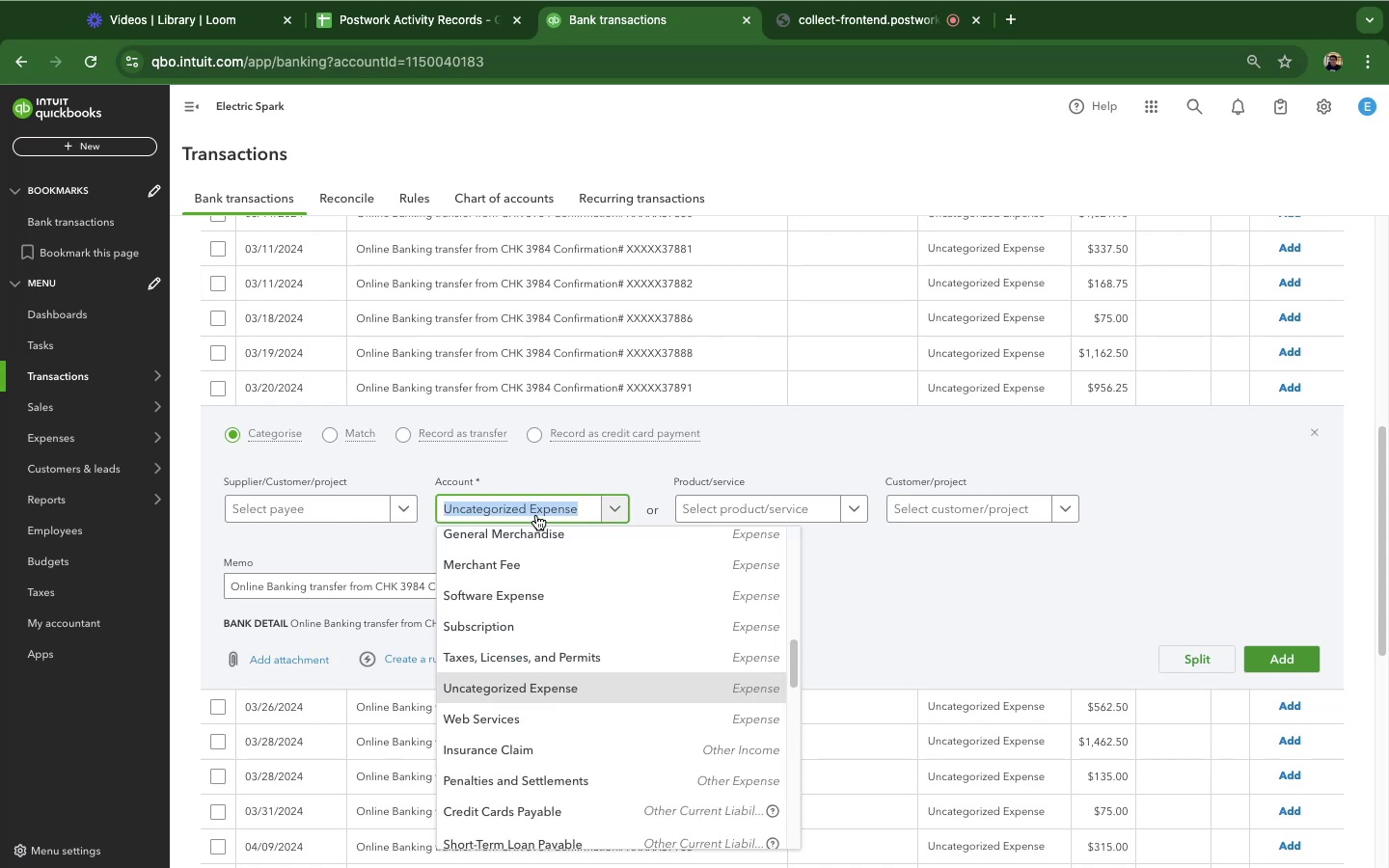 
type(owne)
 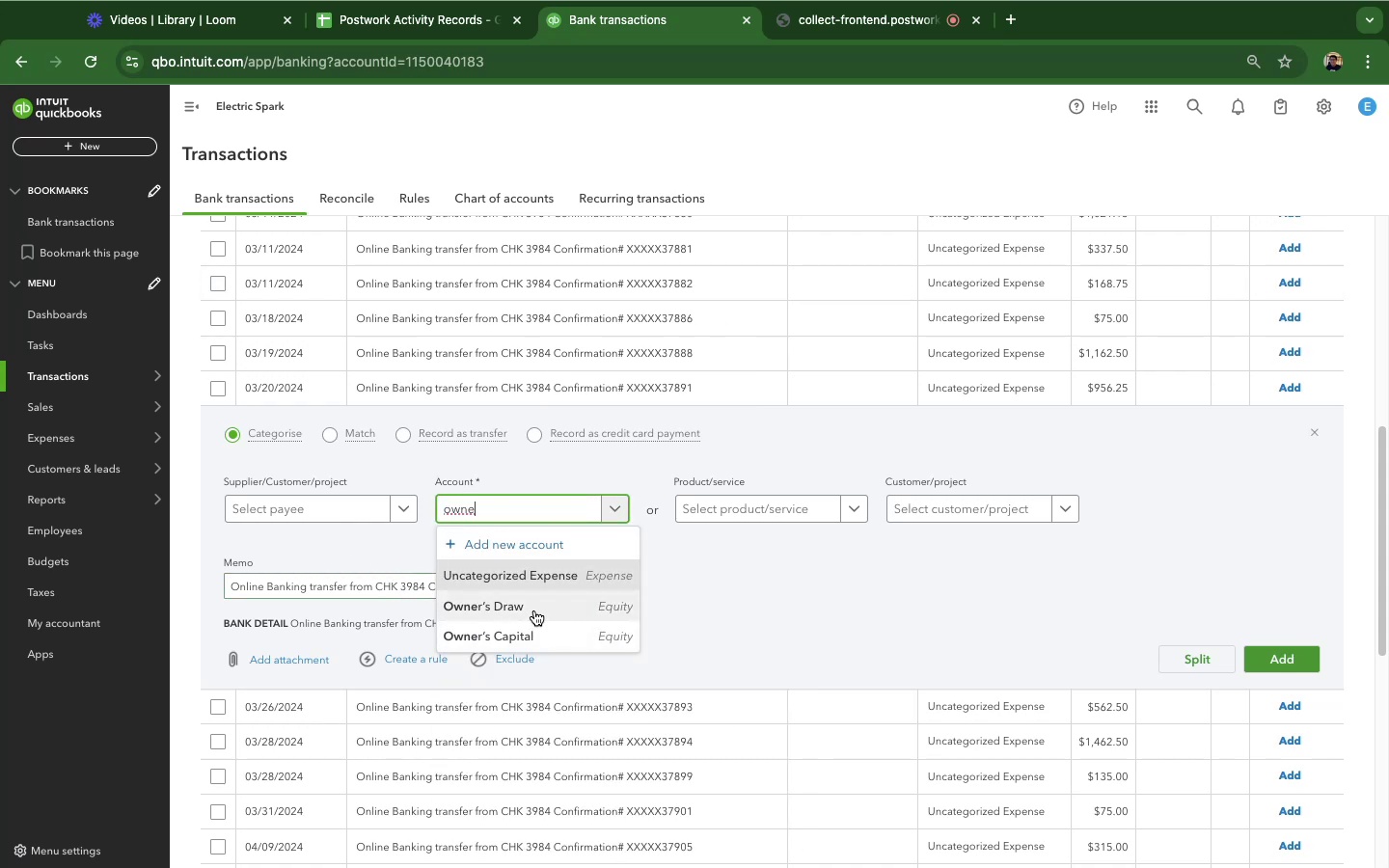 
left_click([536, 607])
 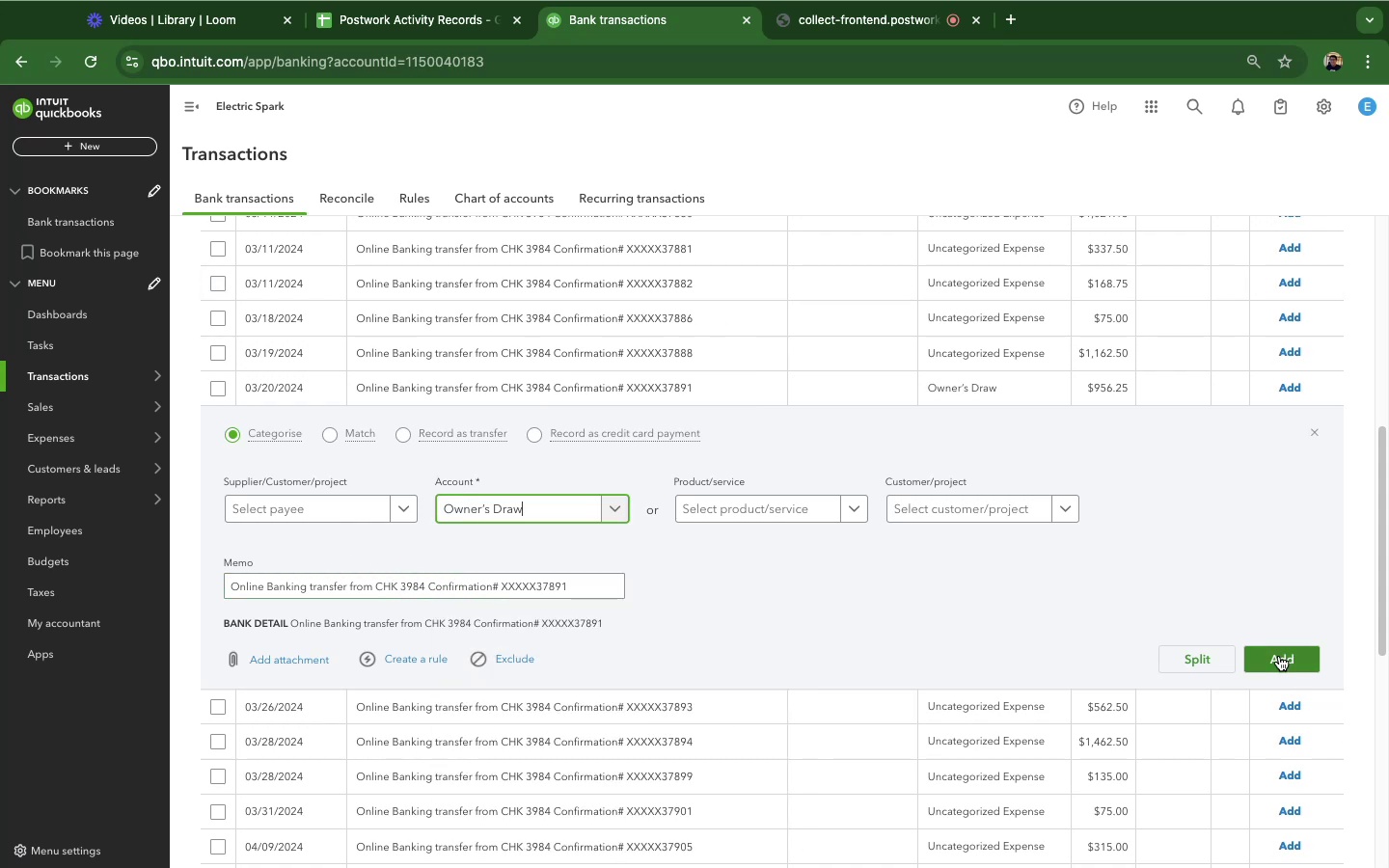 
left_click([1279, 656])
 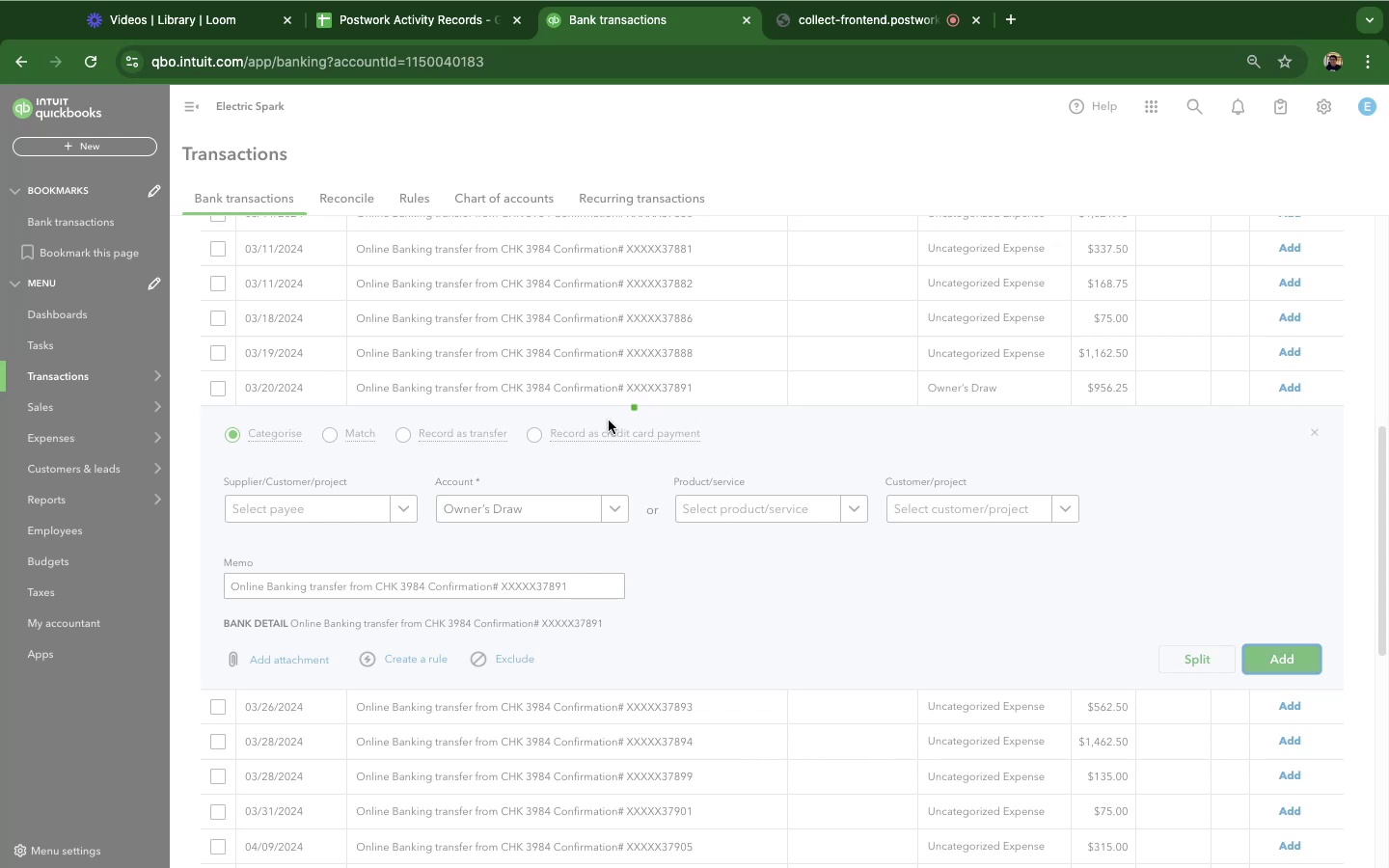 
scroll: coordinate [619, 524], scroll_direction: down, amount: 31.0
 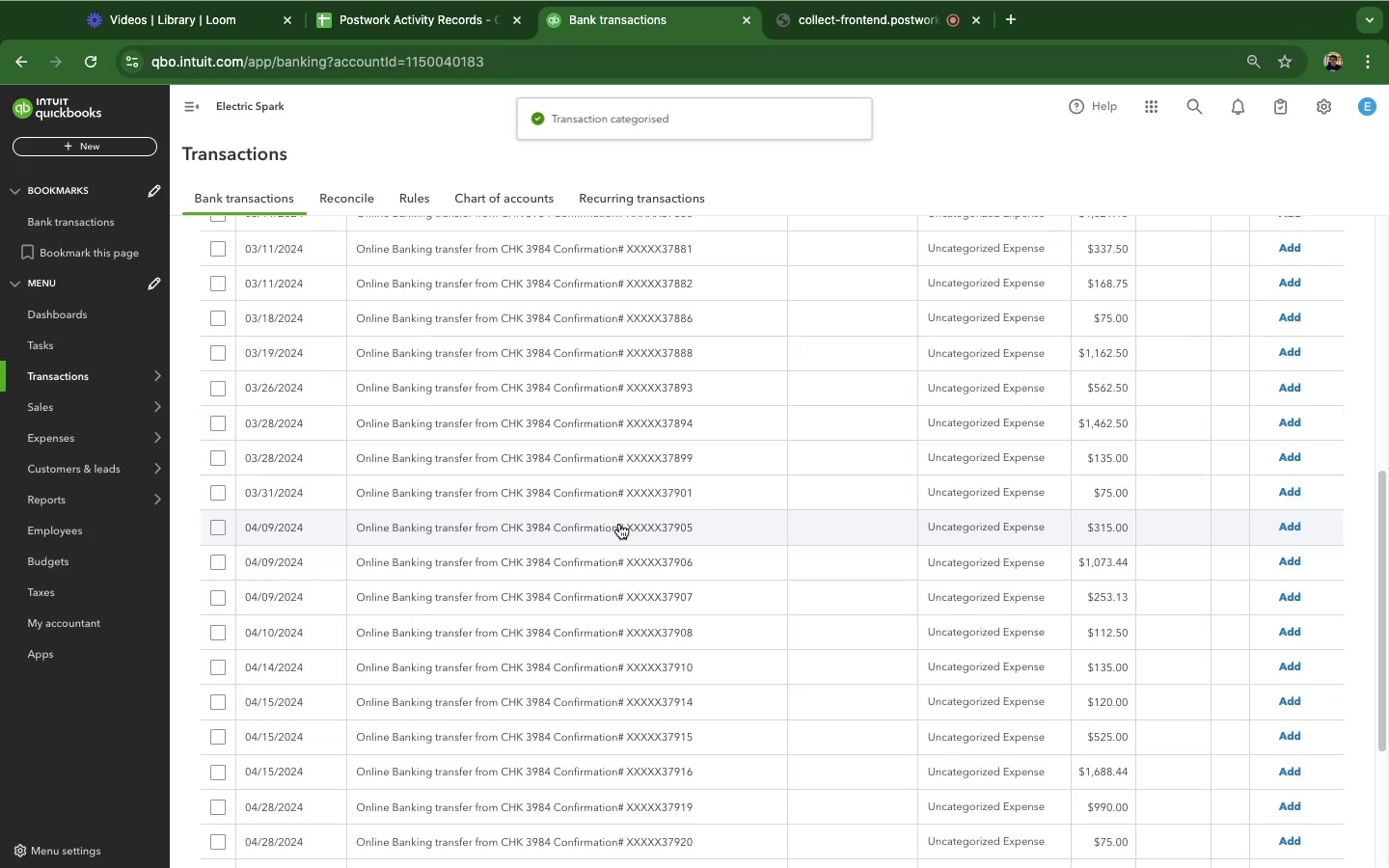 
scroll: coordinate [619, 524], scroll_direction: up, amount: 35.0
 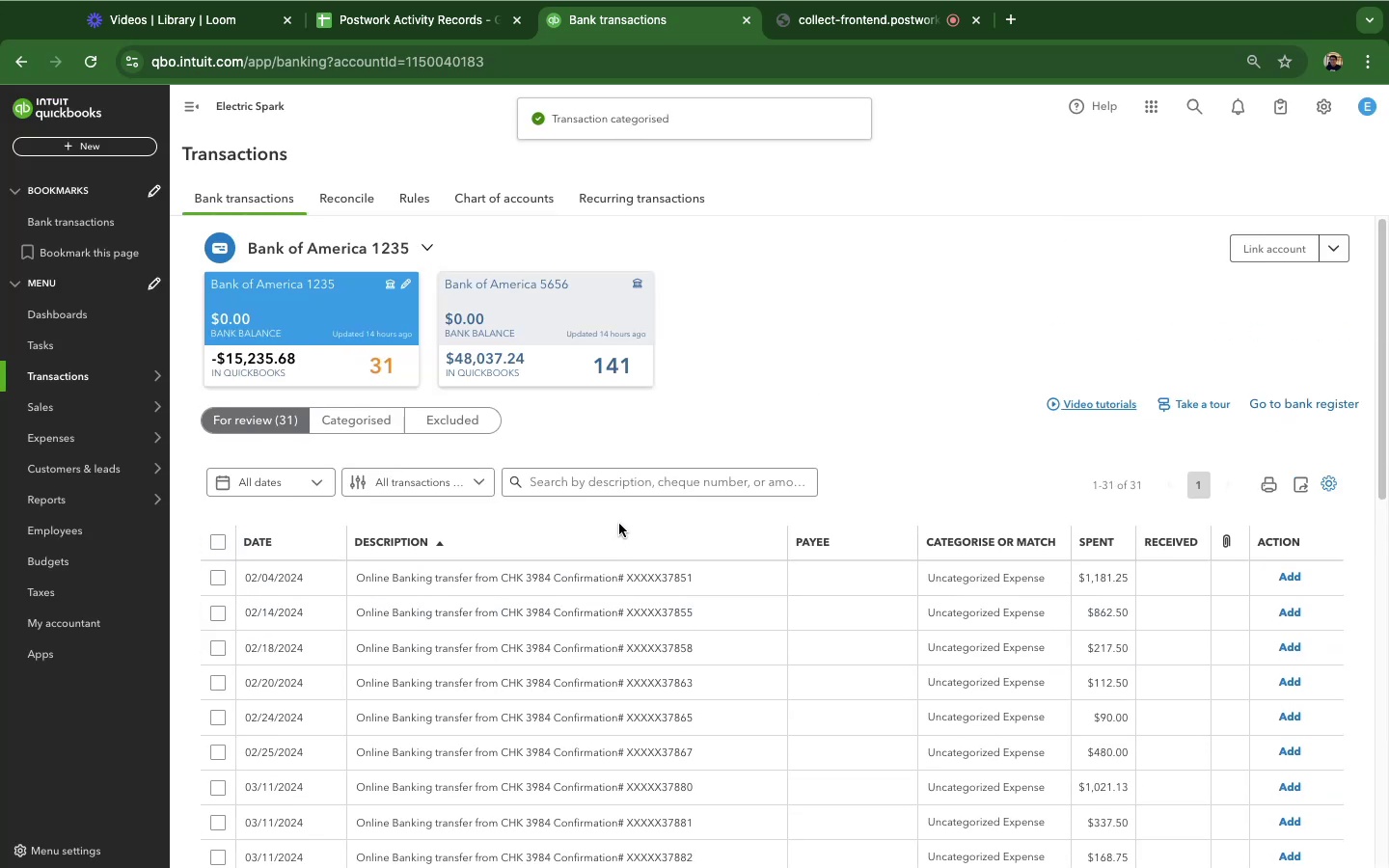 
scroll: coordinate [619, 524], scroll_direction: down, amount: 14.0
 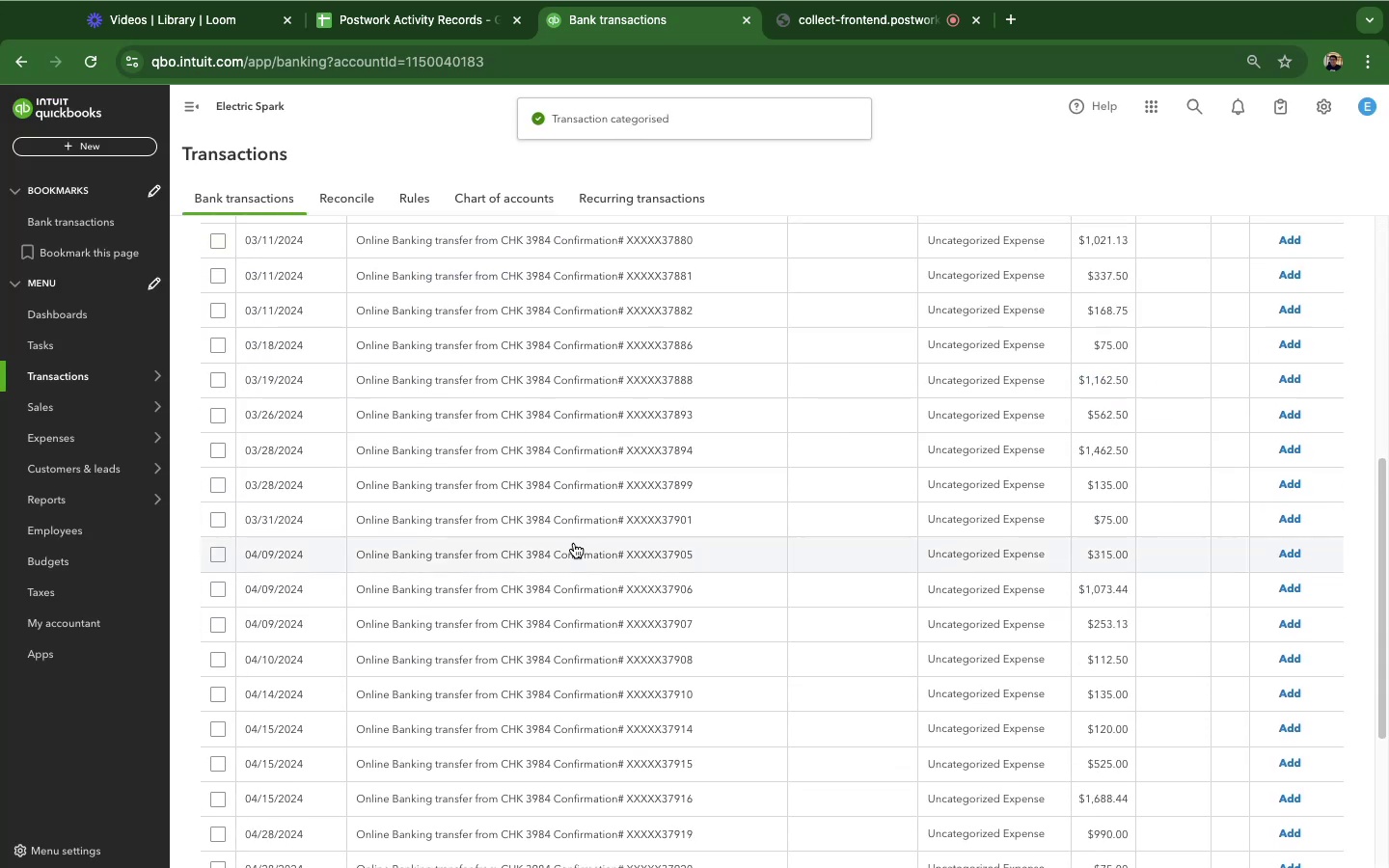 
left_click([574, 543])
 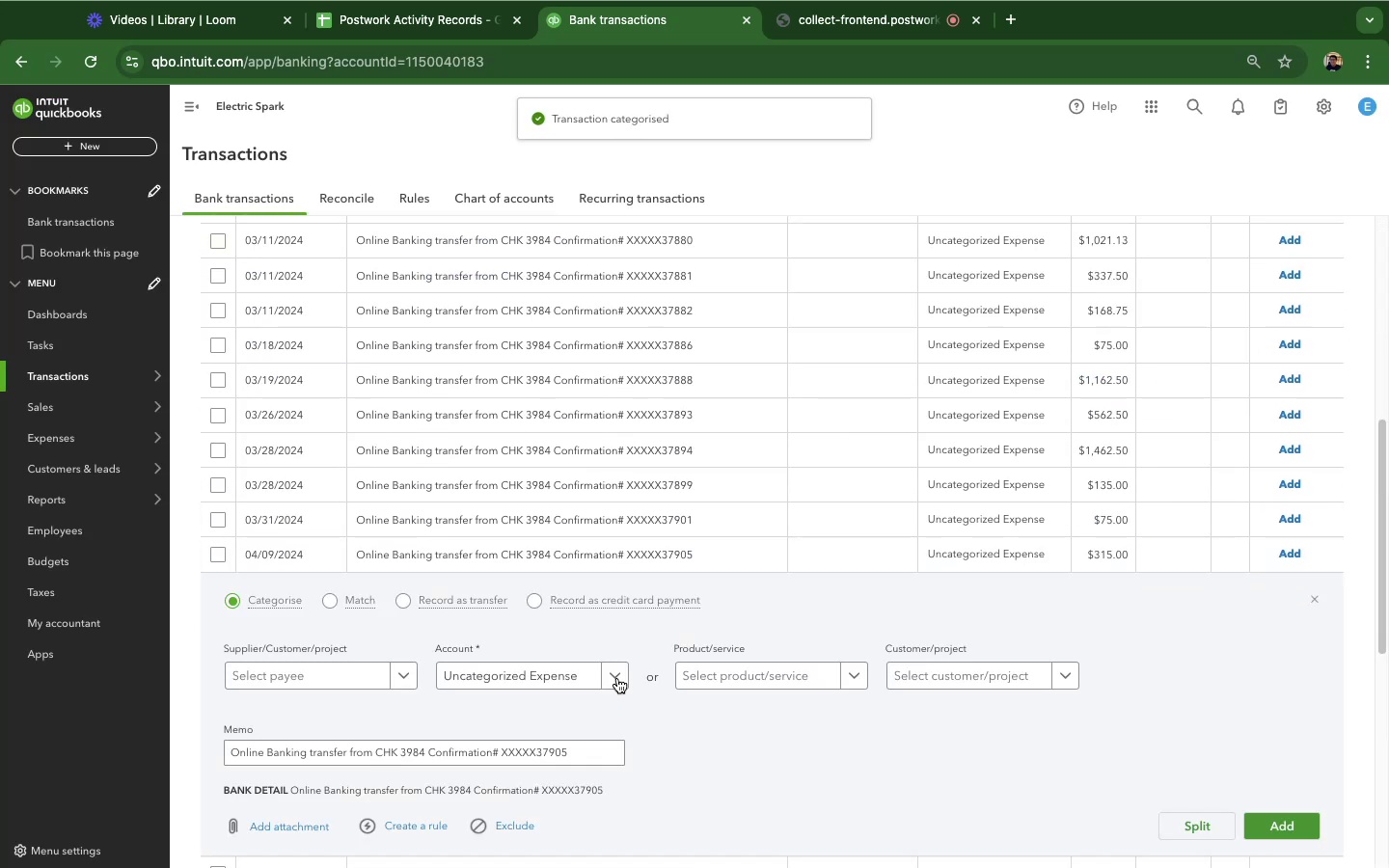 
left_click([534, 687])
 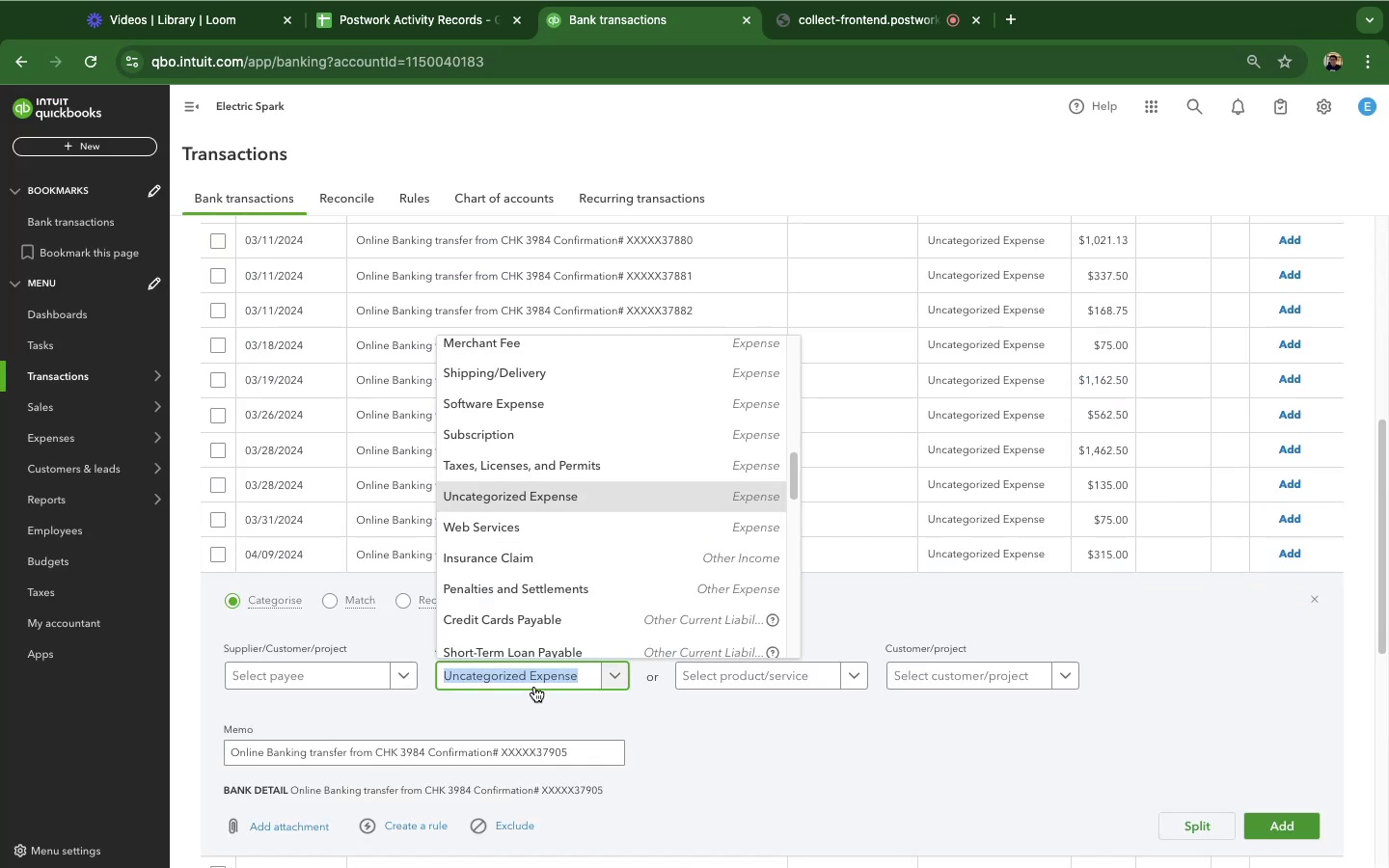 
type(own)
 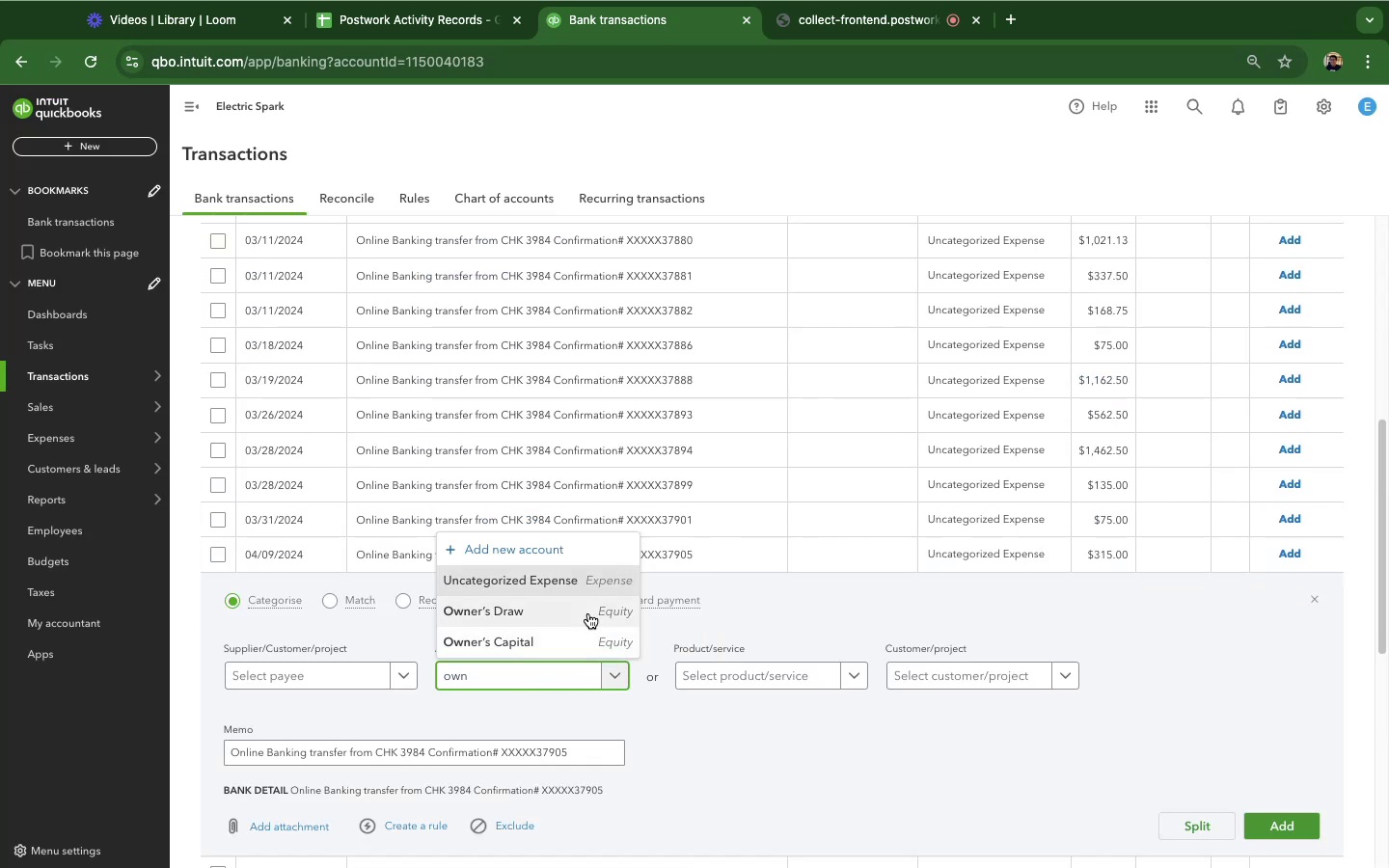 
left_click([588, 613])
 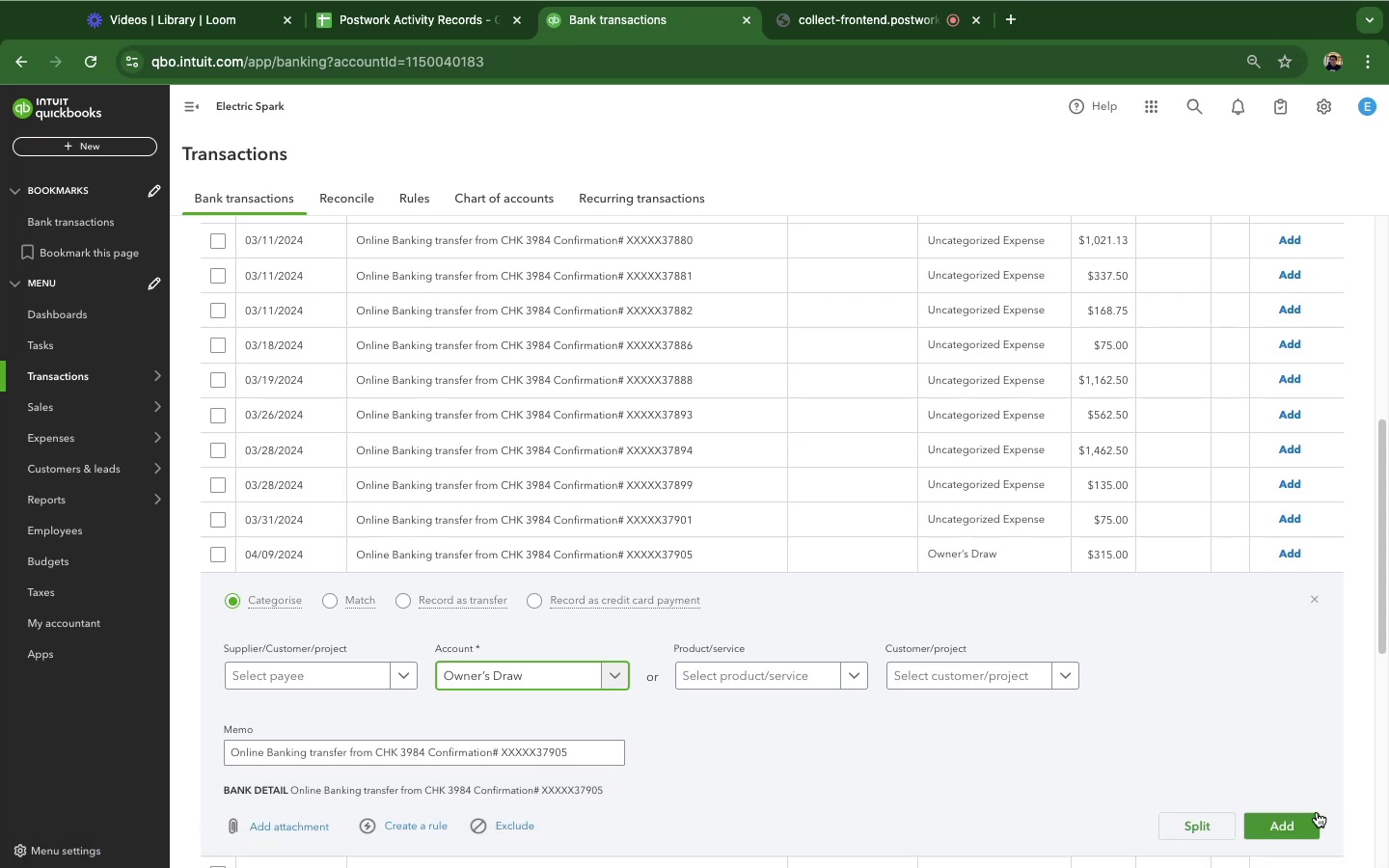 
left_click([1300, 829])
 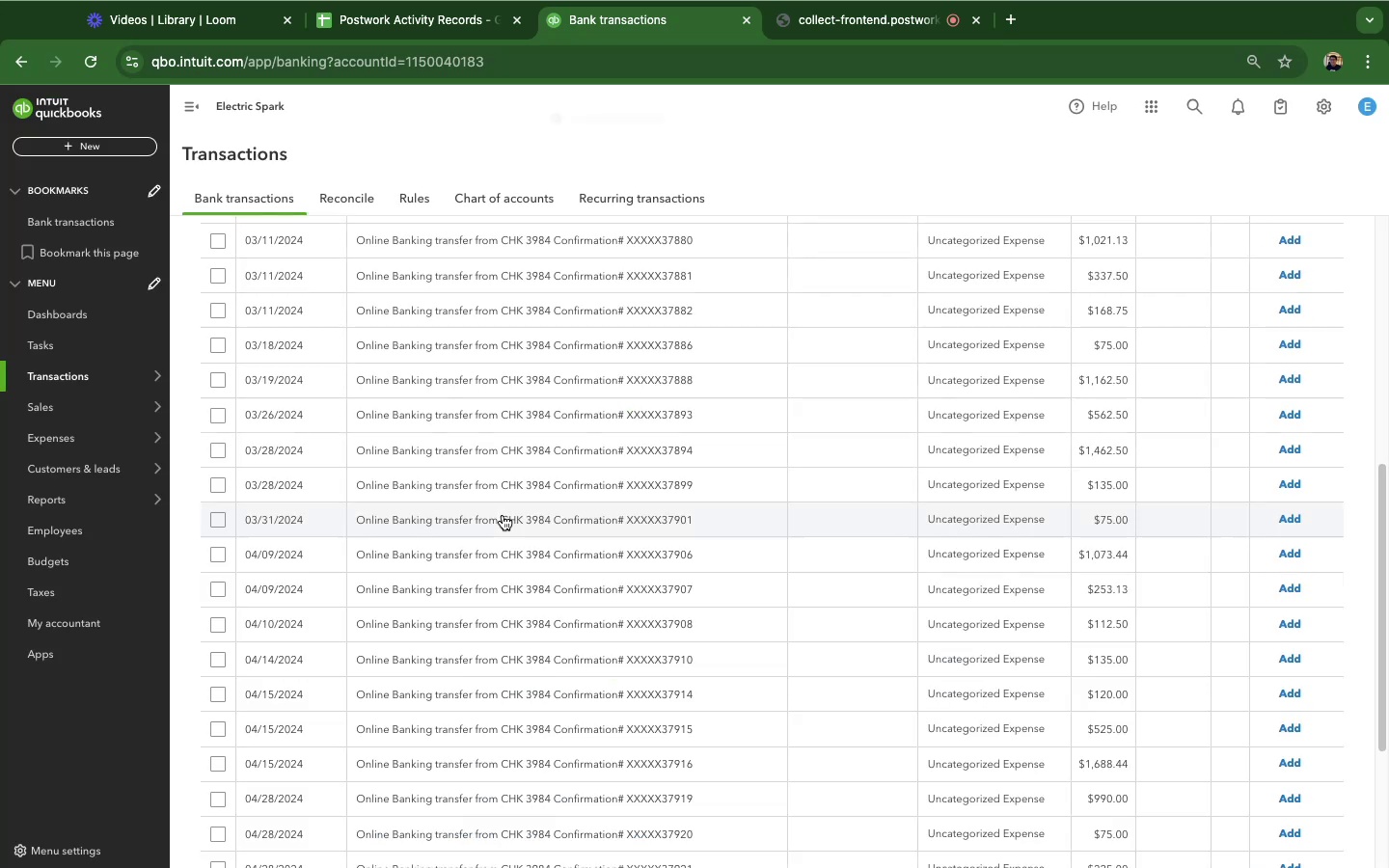 
left_click([503, 515])
 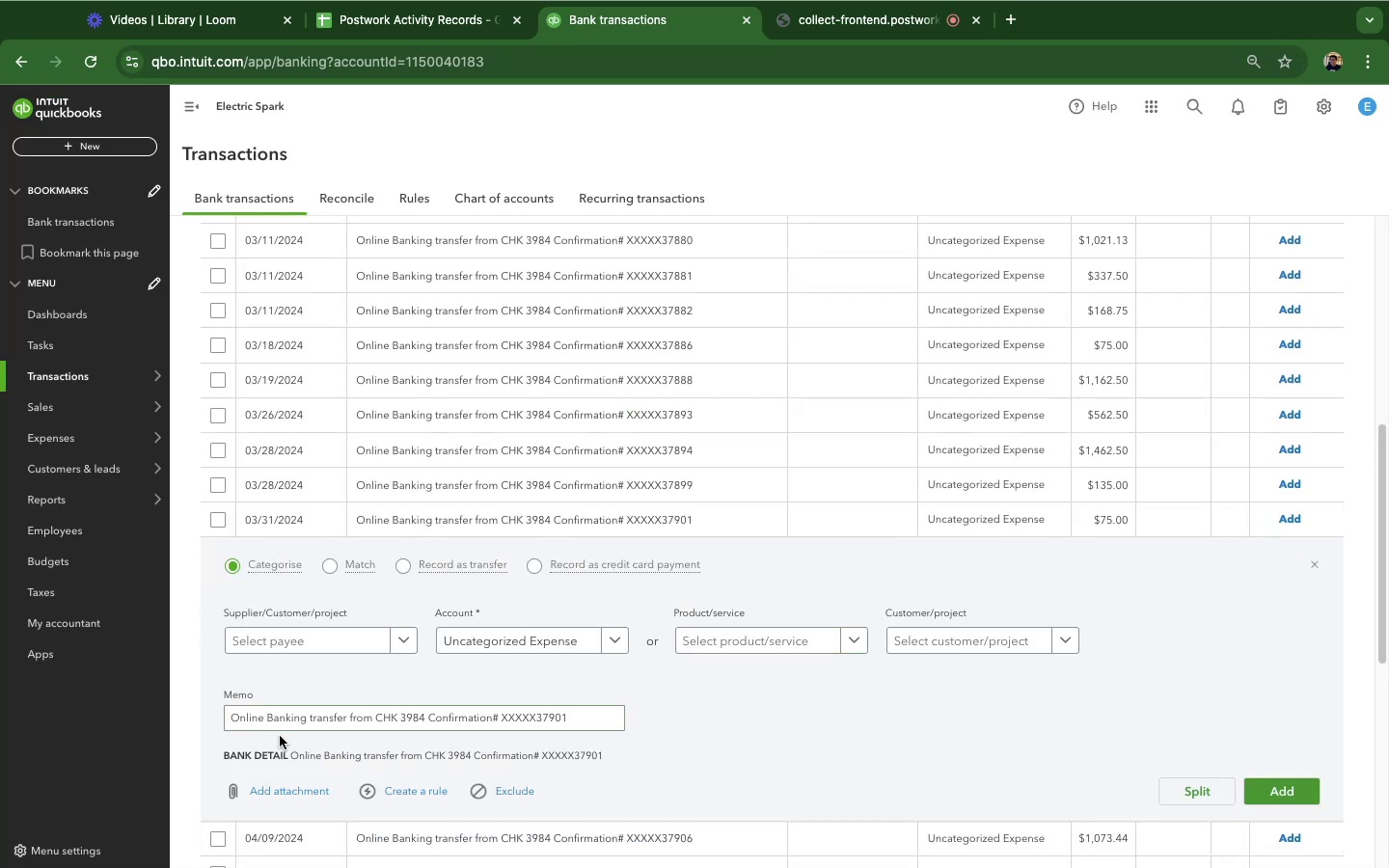 
wait(7.53)
 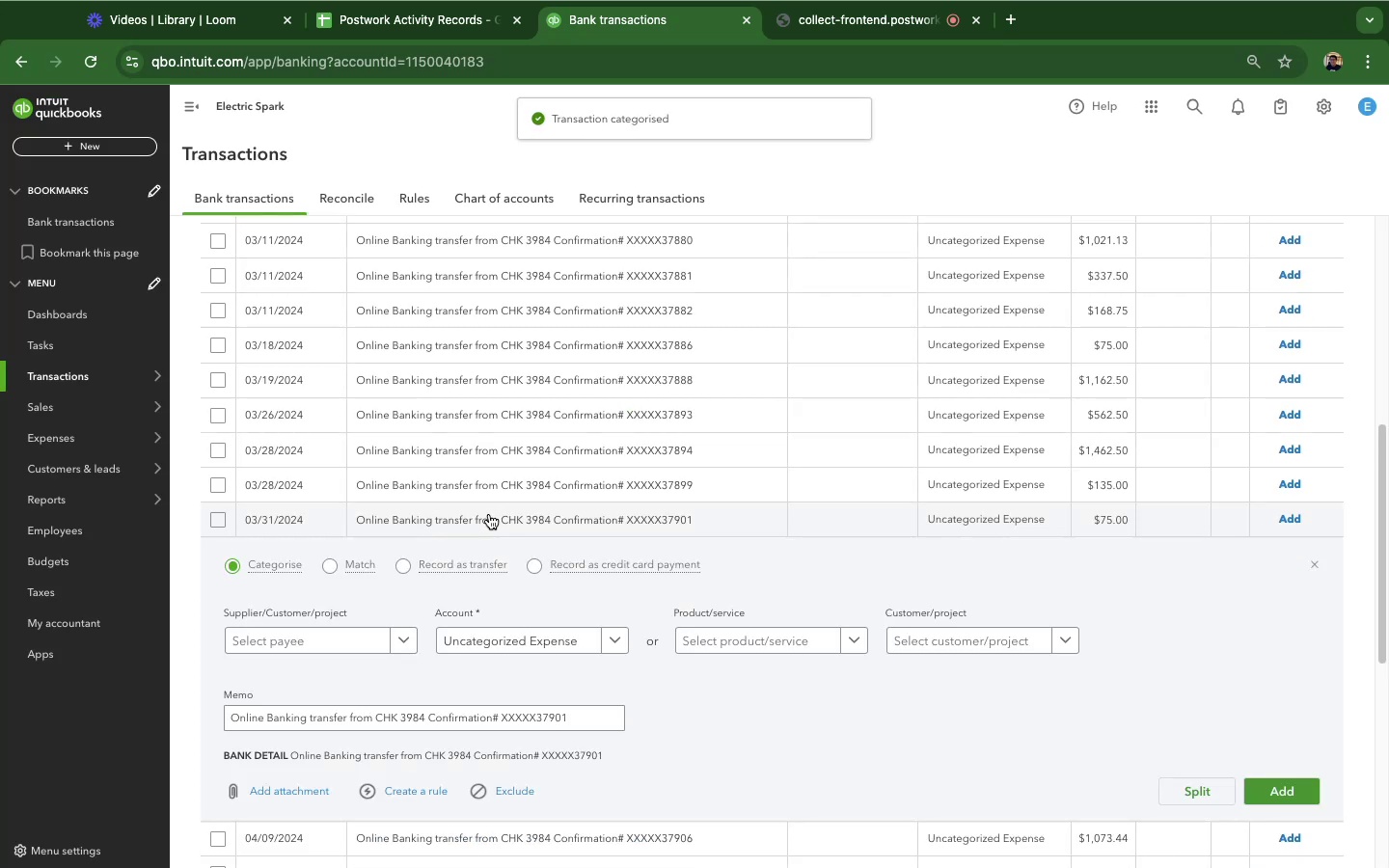 
left_click([483, 640])
 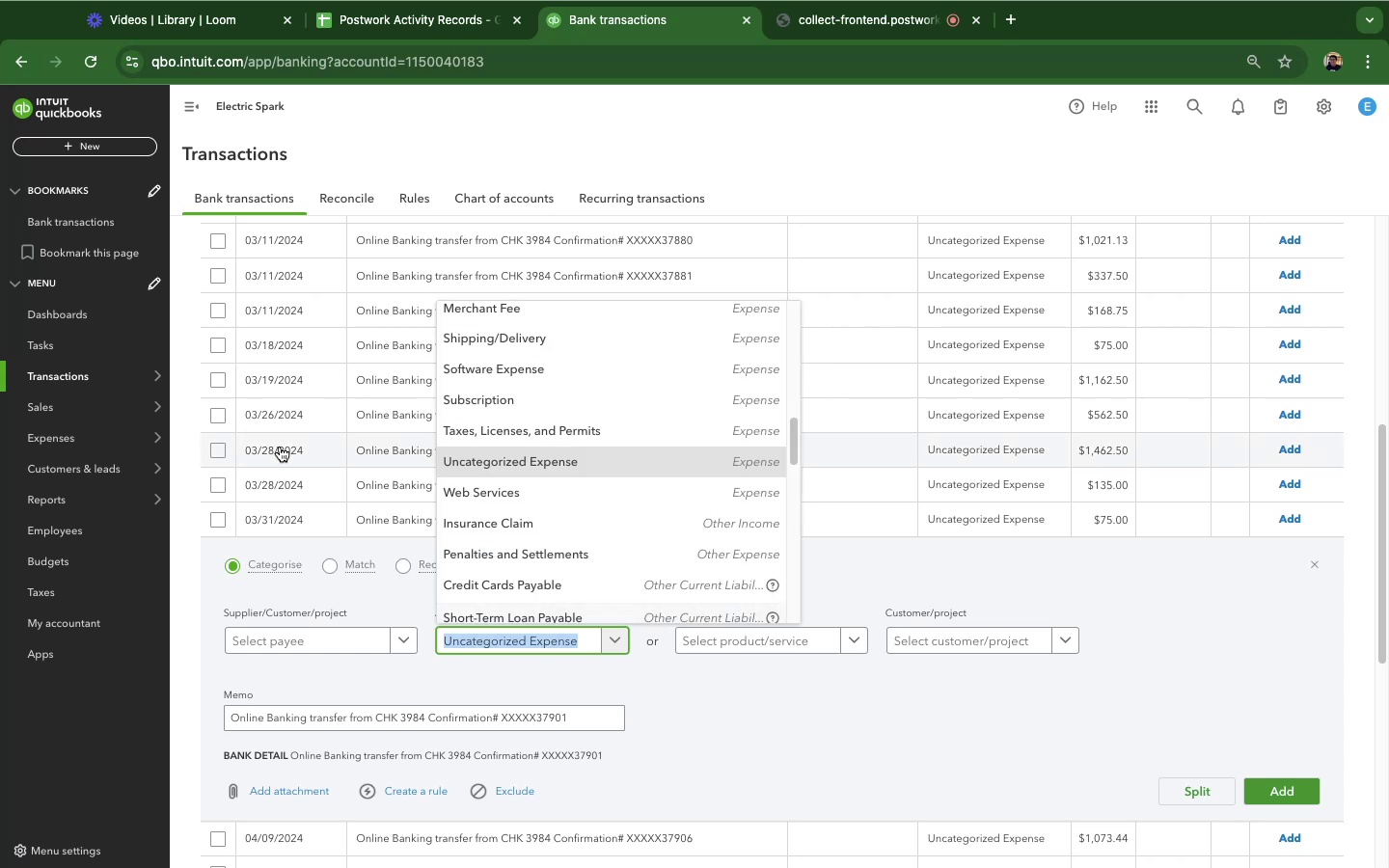 
type(ownse)
key(Backspace)
key(Backspace)
type(ers)
 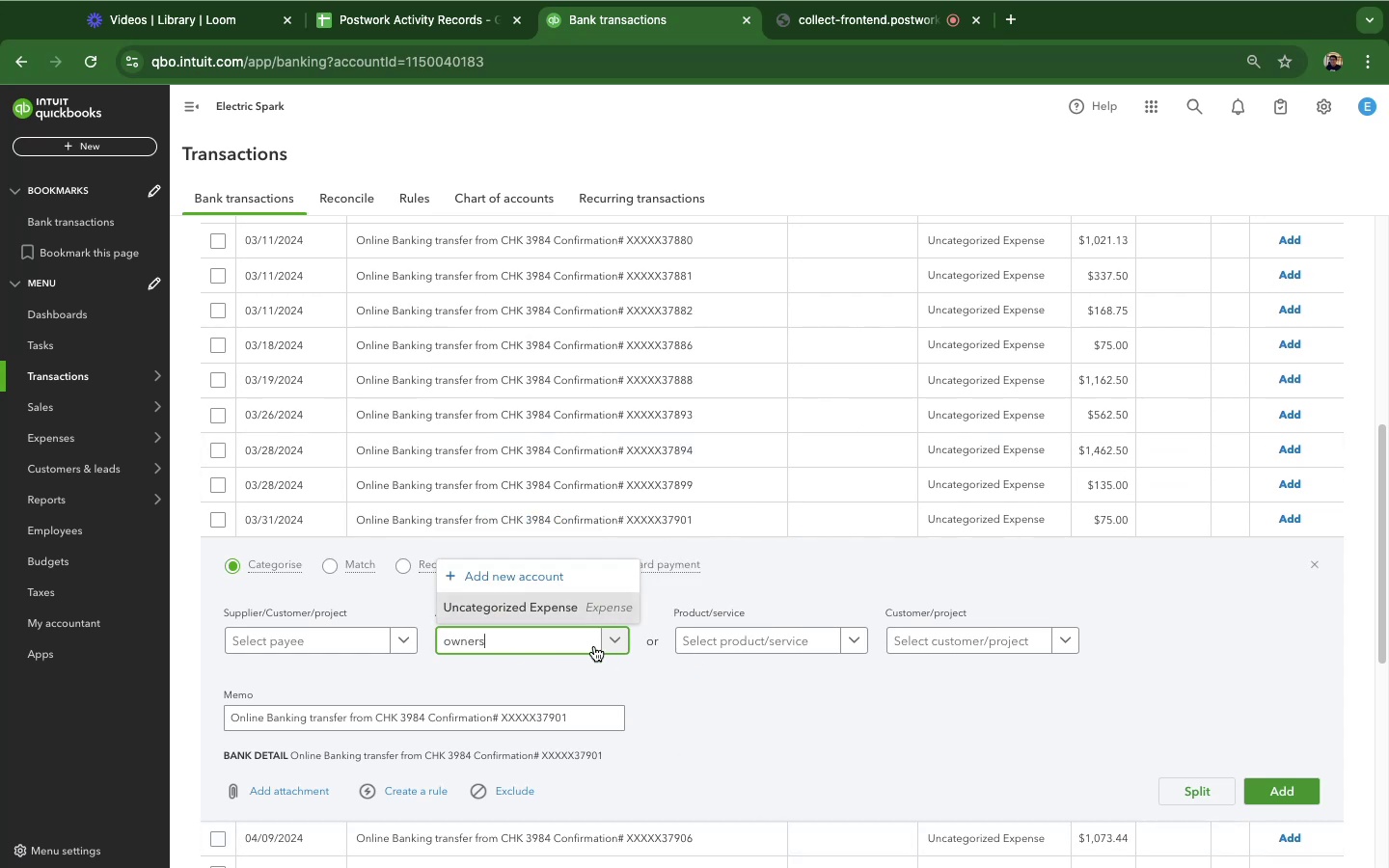 
key(Backspace)
 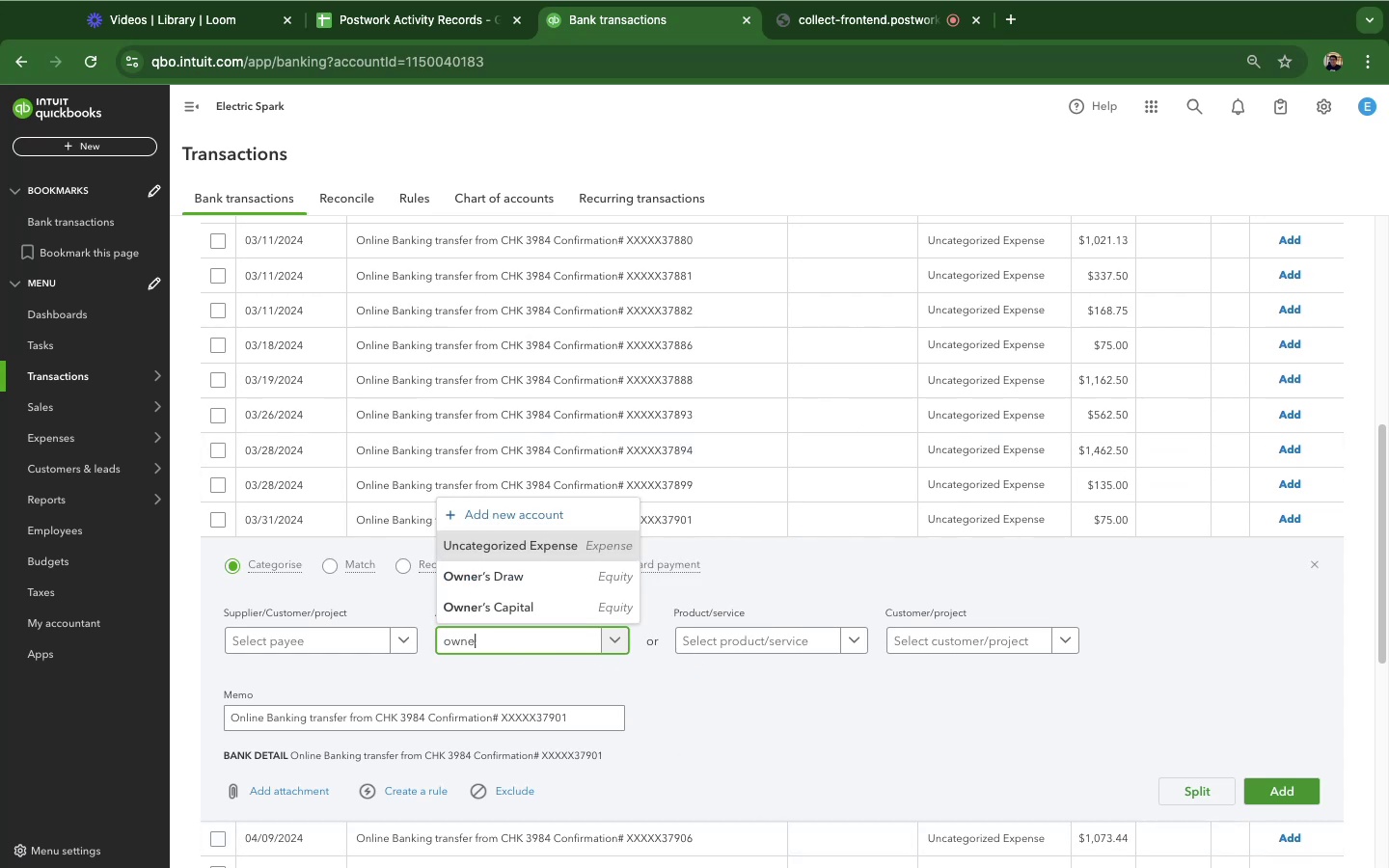 
key(Backspace)
 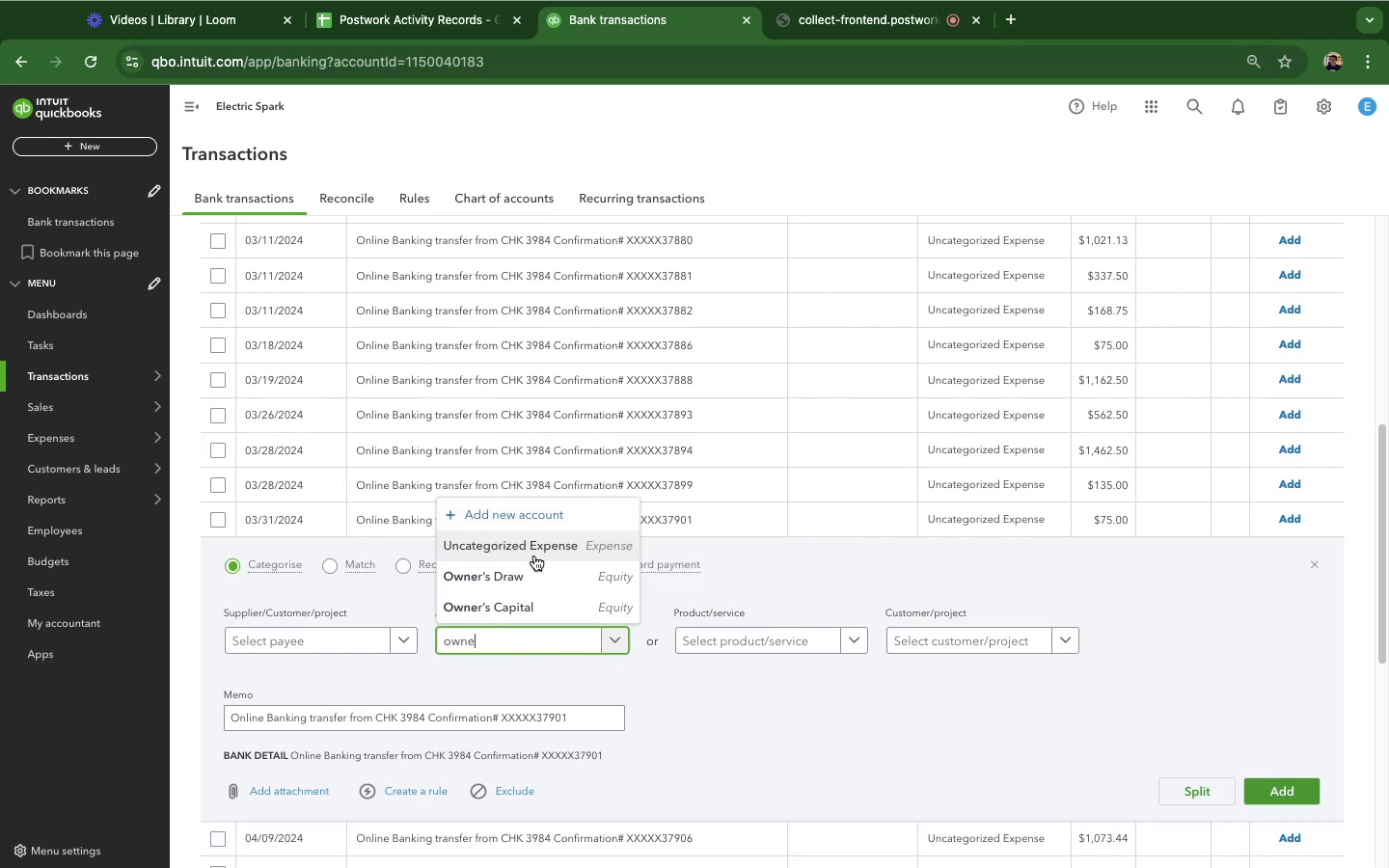 
left_click([516, 573])
 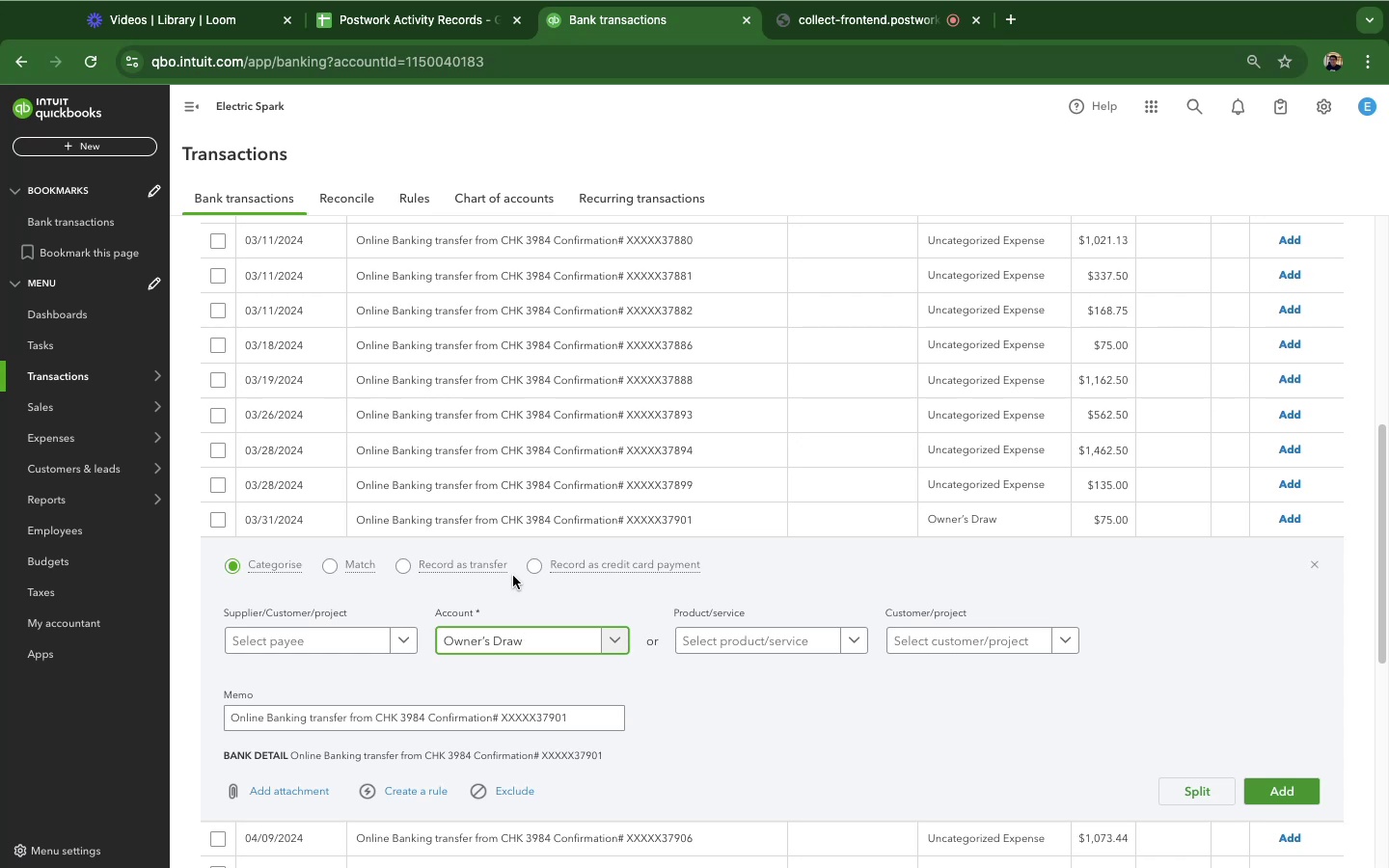 
wait(60.72)
 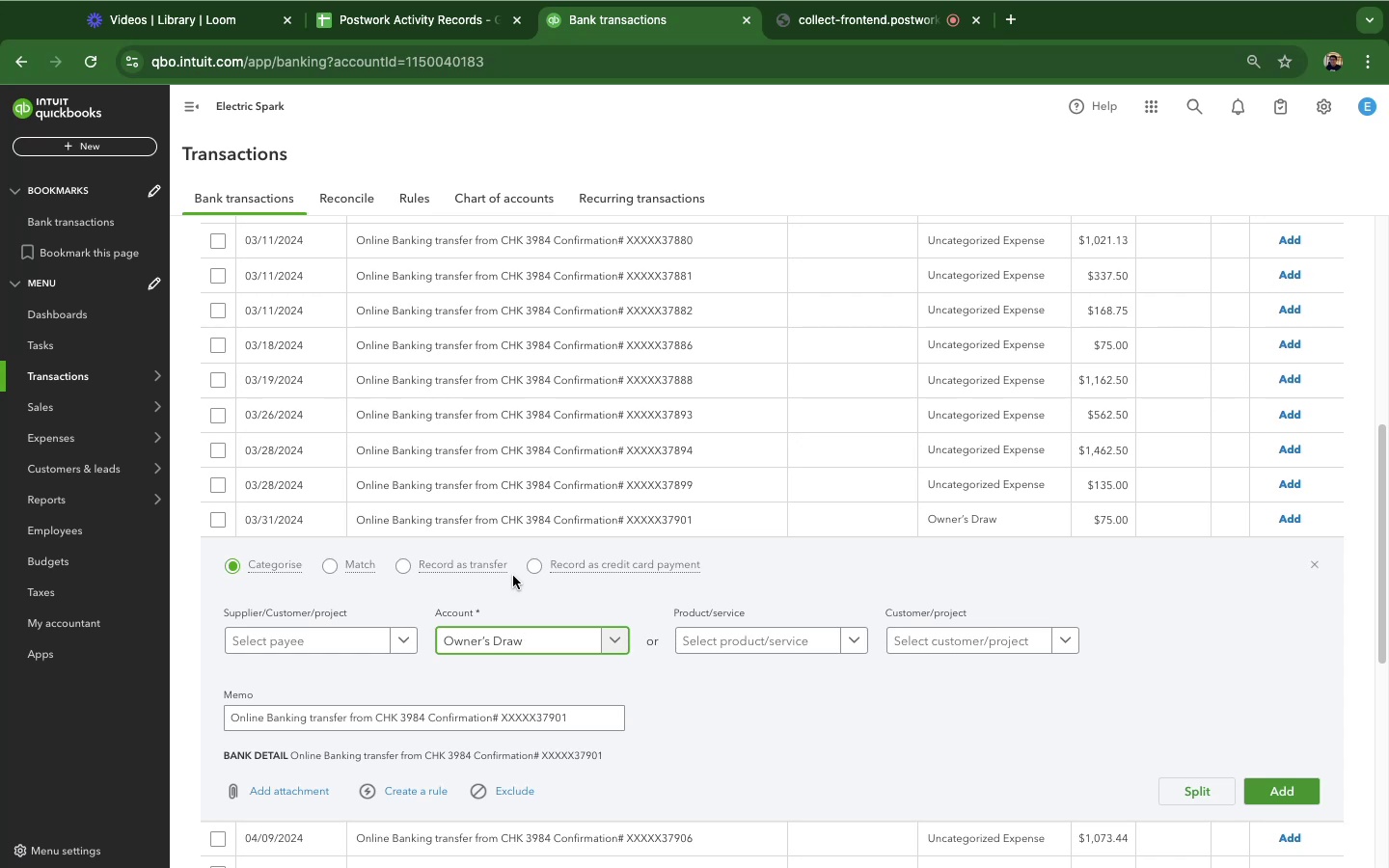 
left_click([1297, 791])
 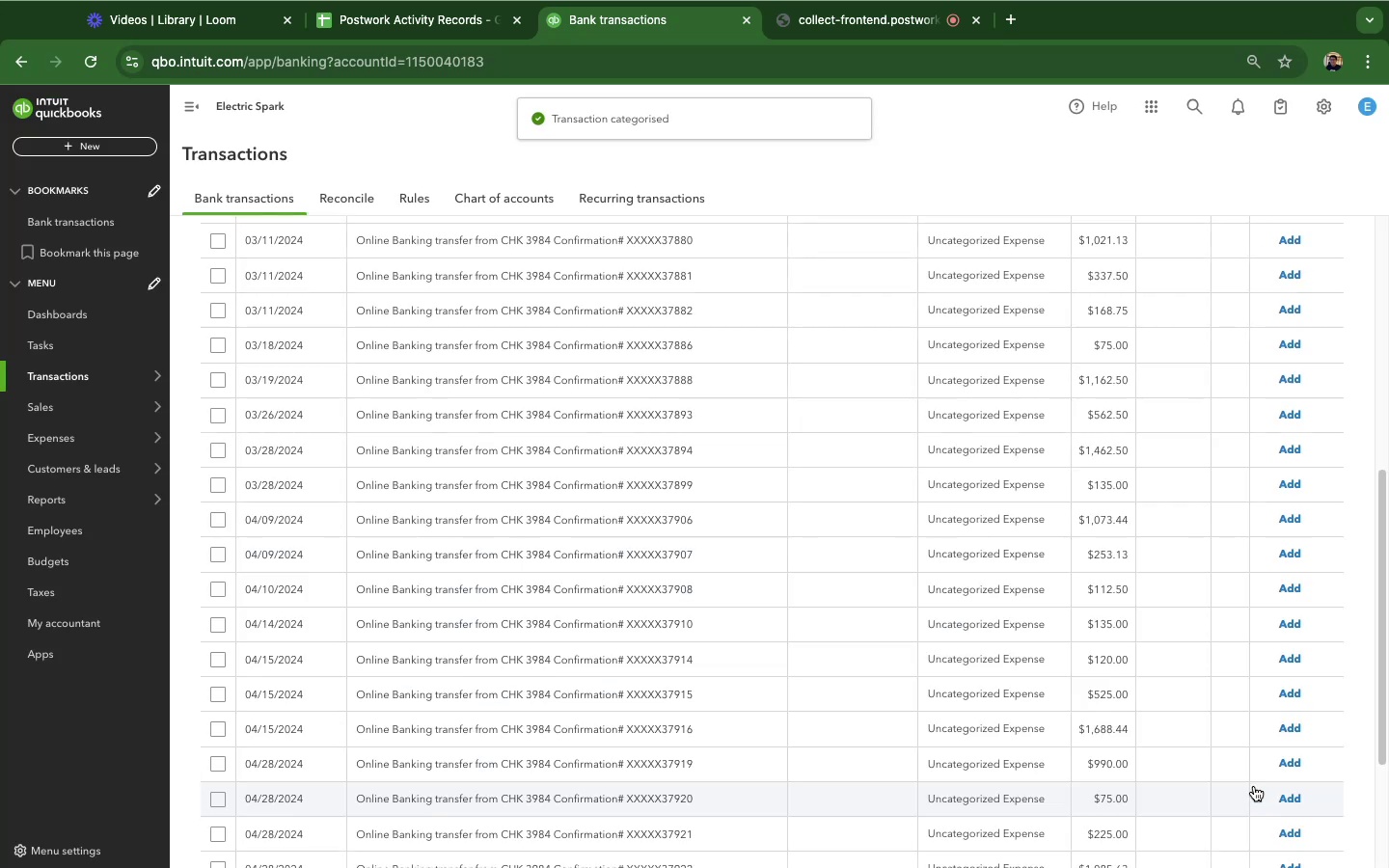 
wait(5.19)
 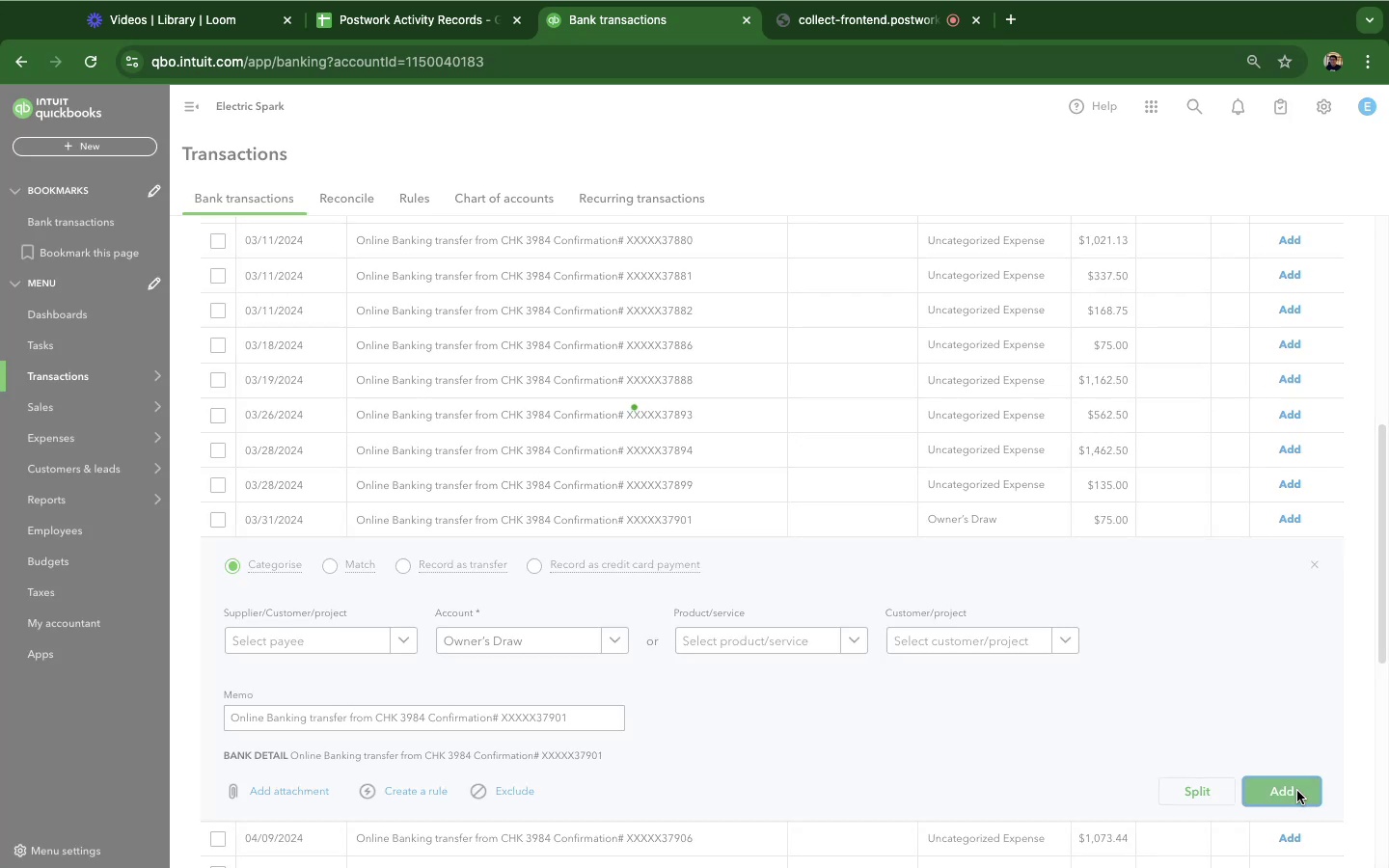 
left_click([530, 380])
 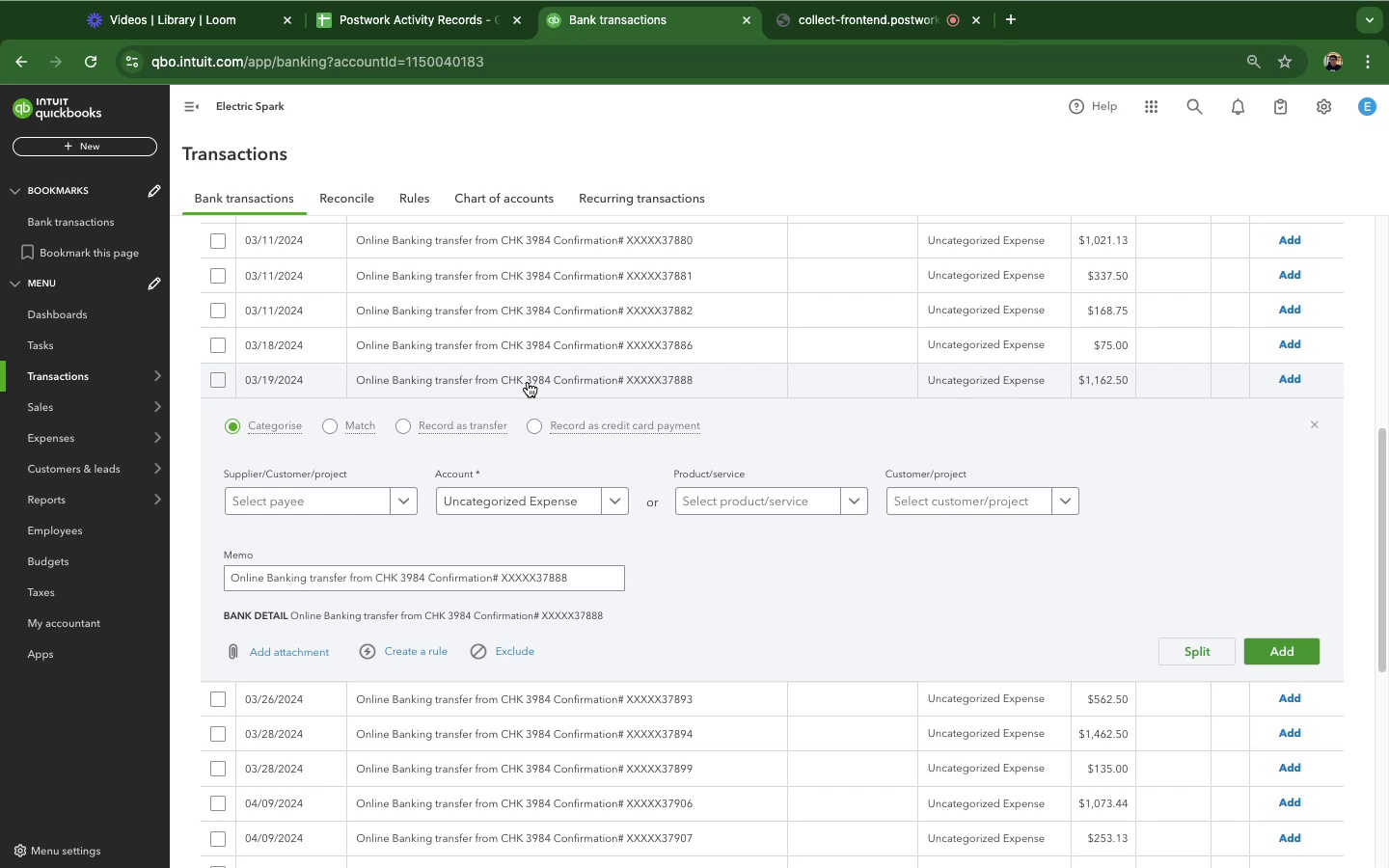 
wait(84.82)
 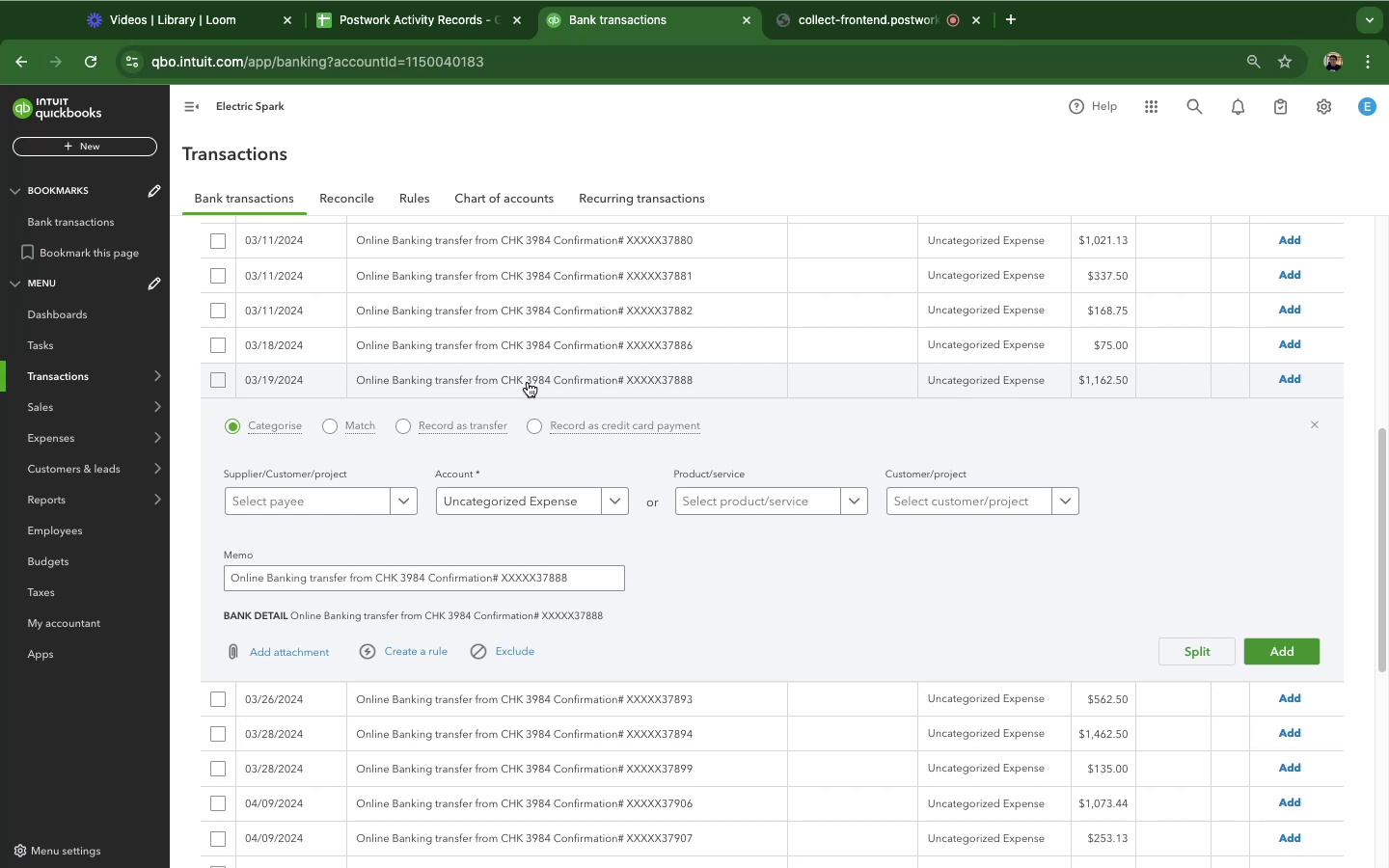 
left_click([565, 513])
 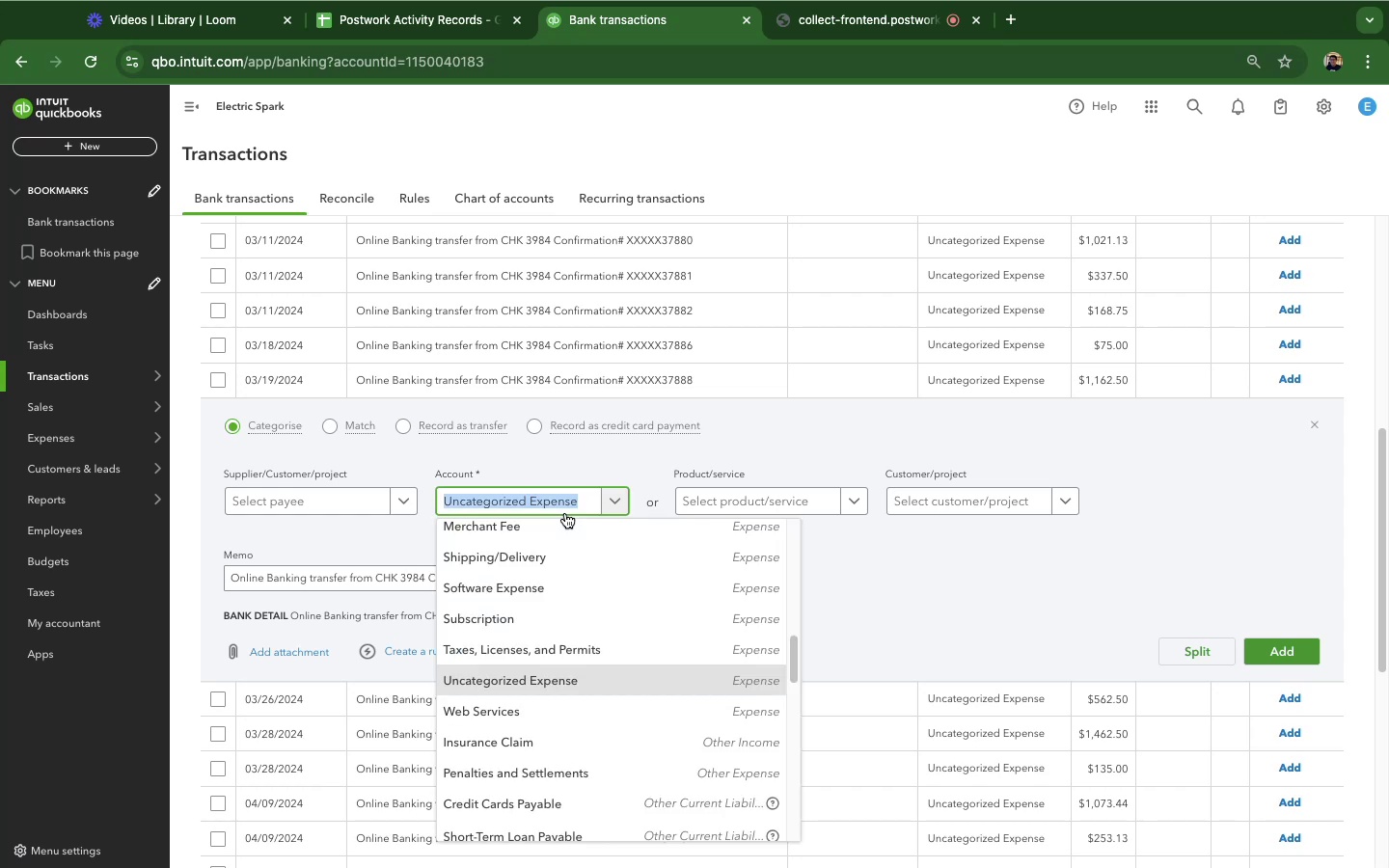 
type(own)
 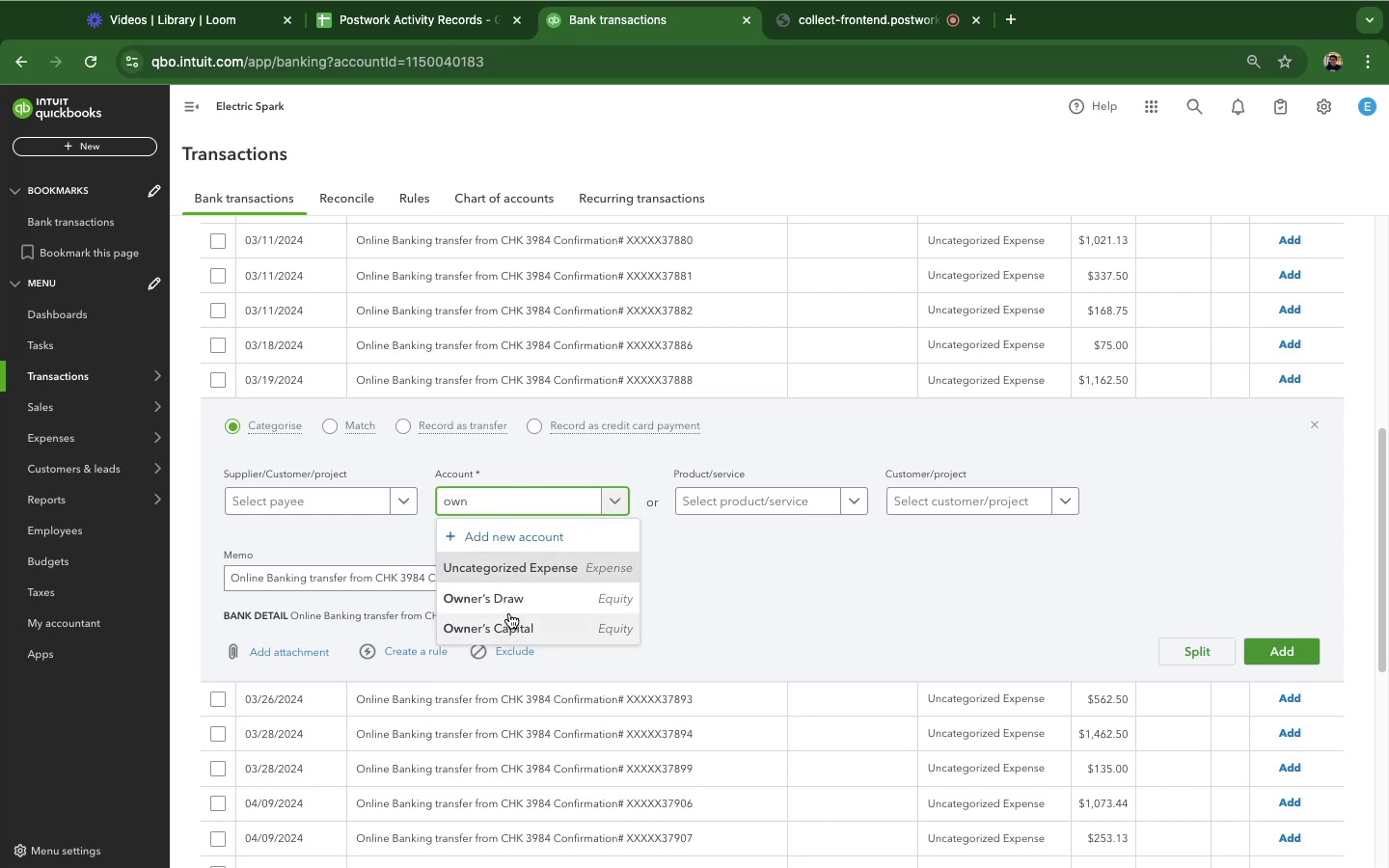 
left_click([510, 601])
 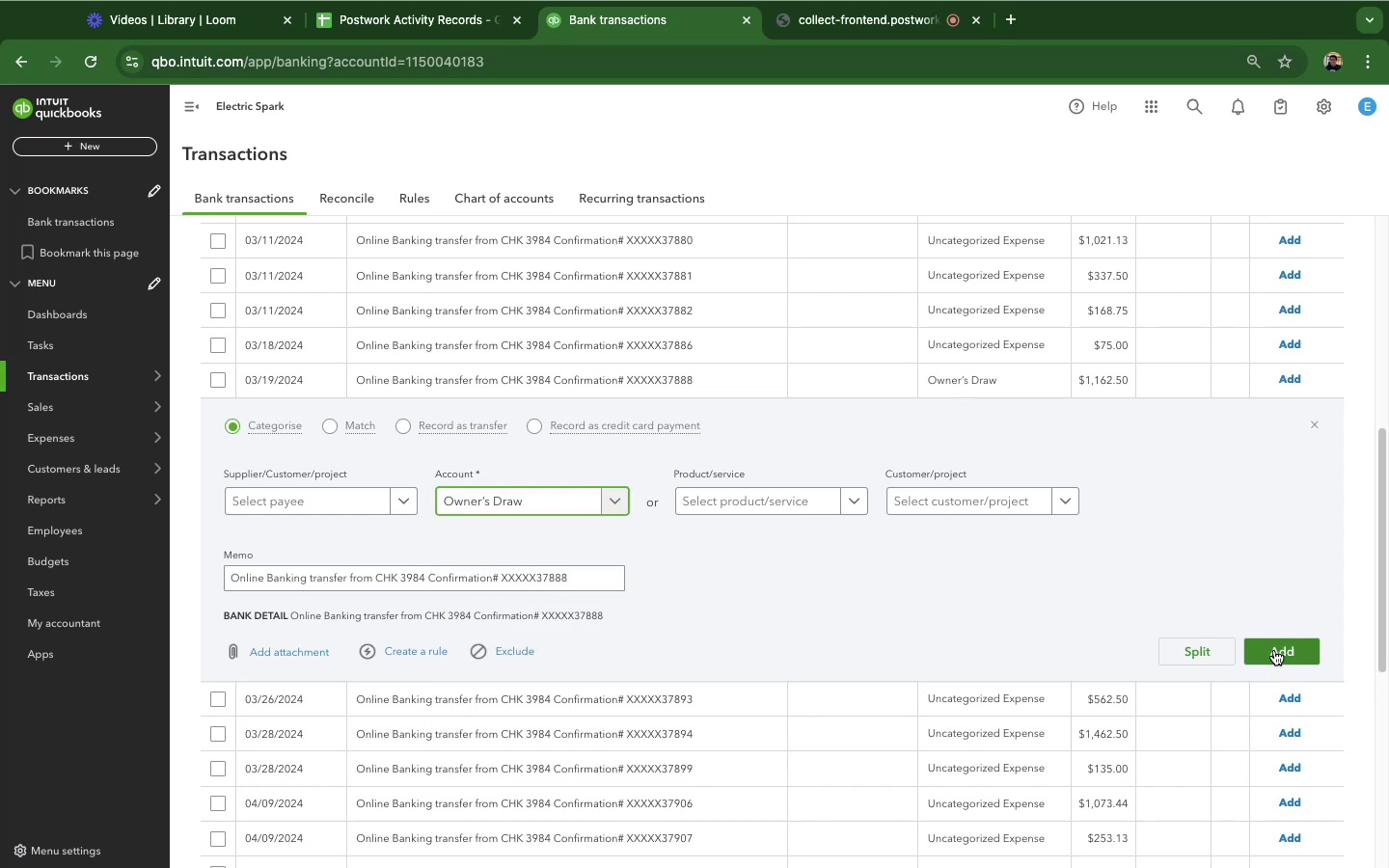 
left_click([1269, 649])
 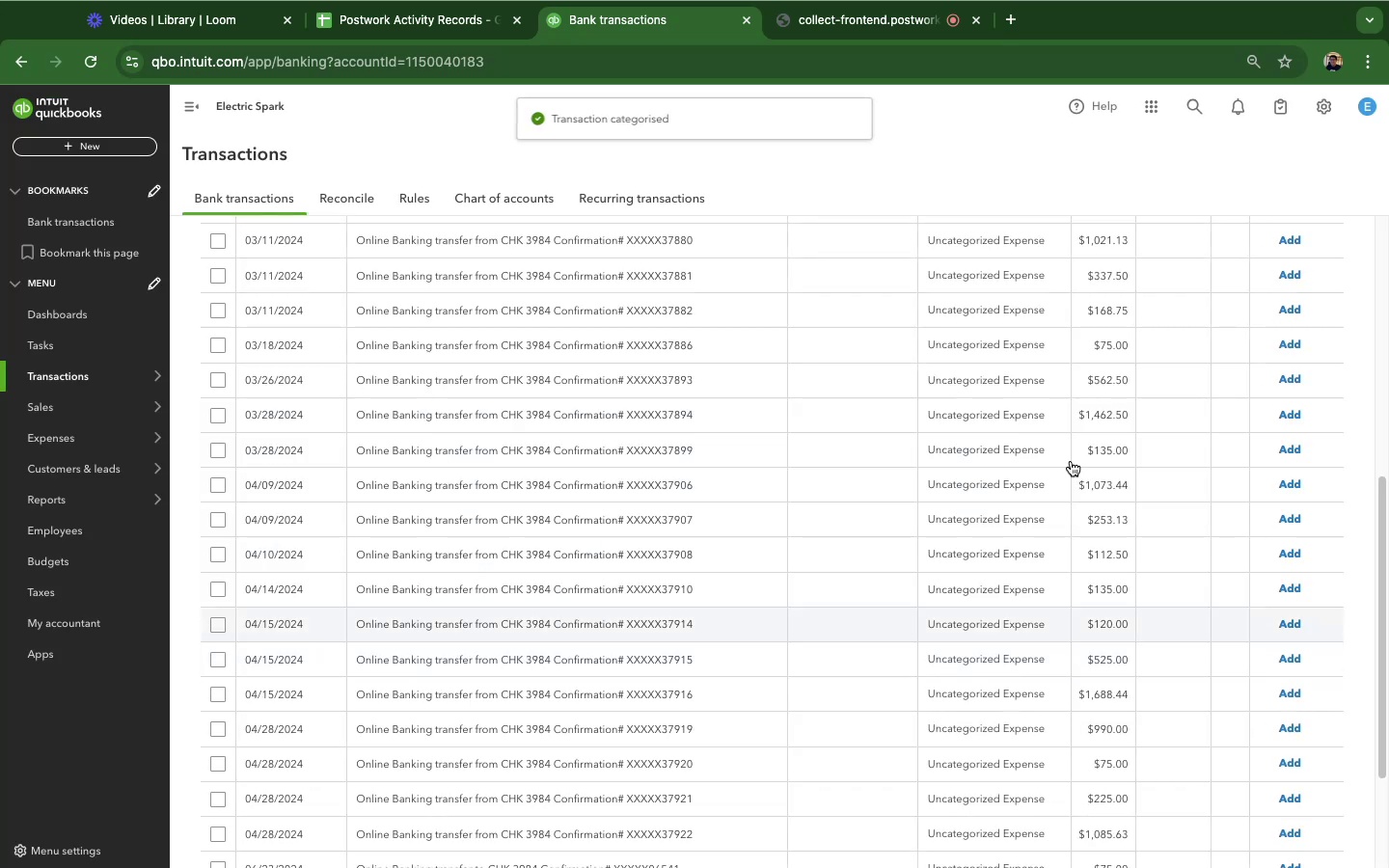 
scroll: coordinate [799, 376], scroll_direction: up, amount: 24.0
 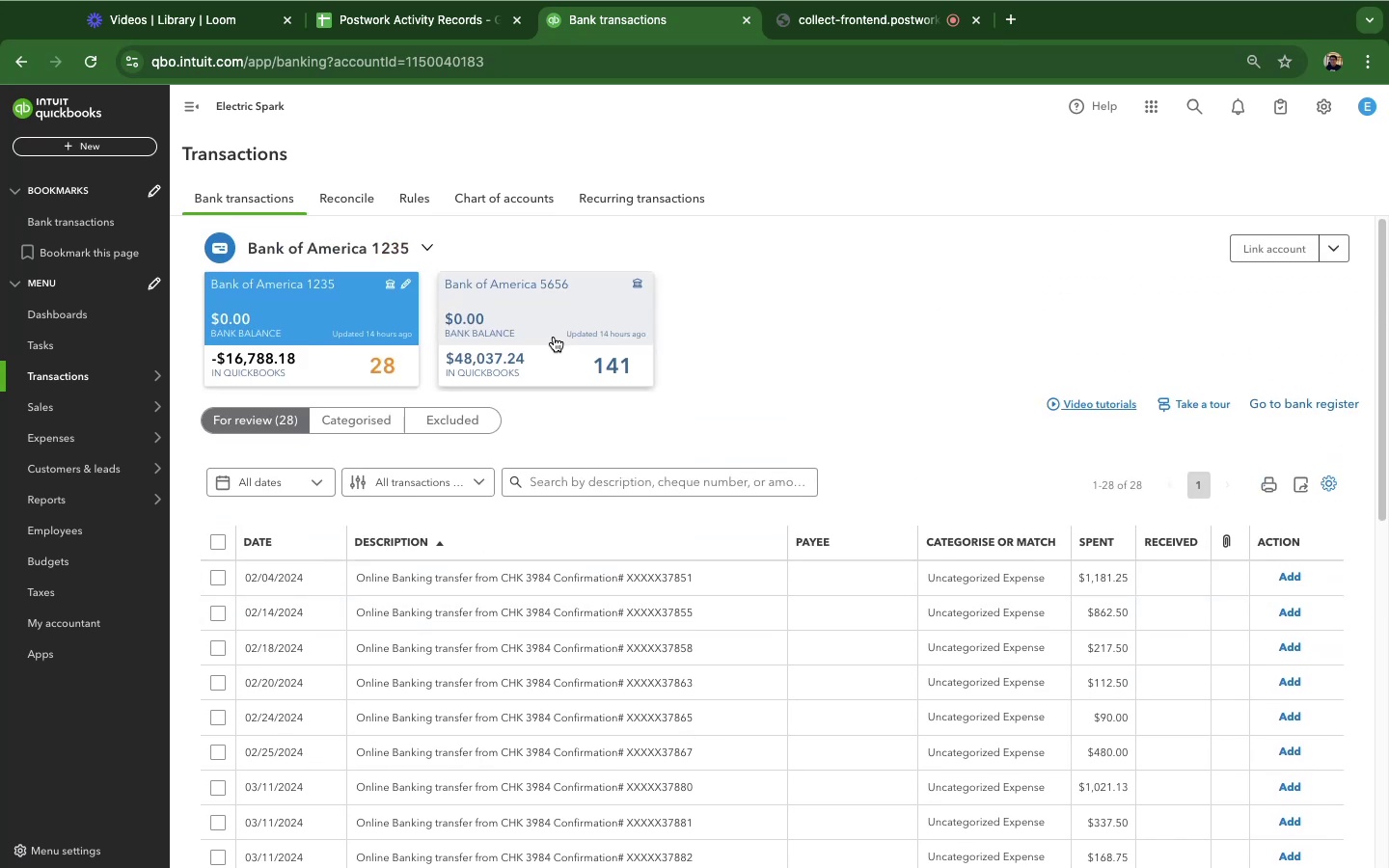 
left_click([554, 337])
 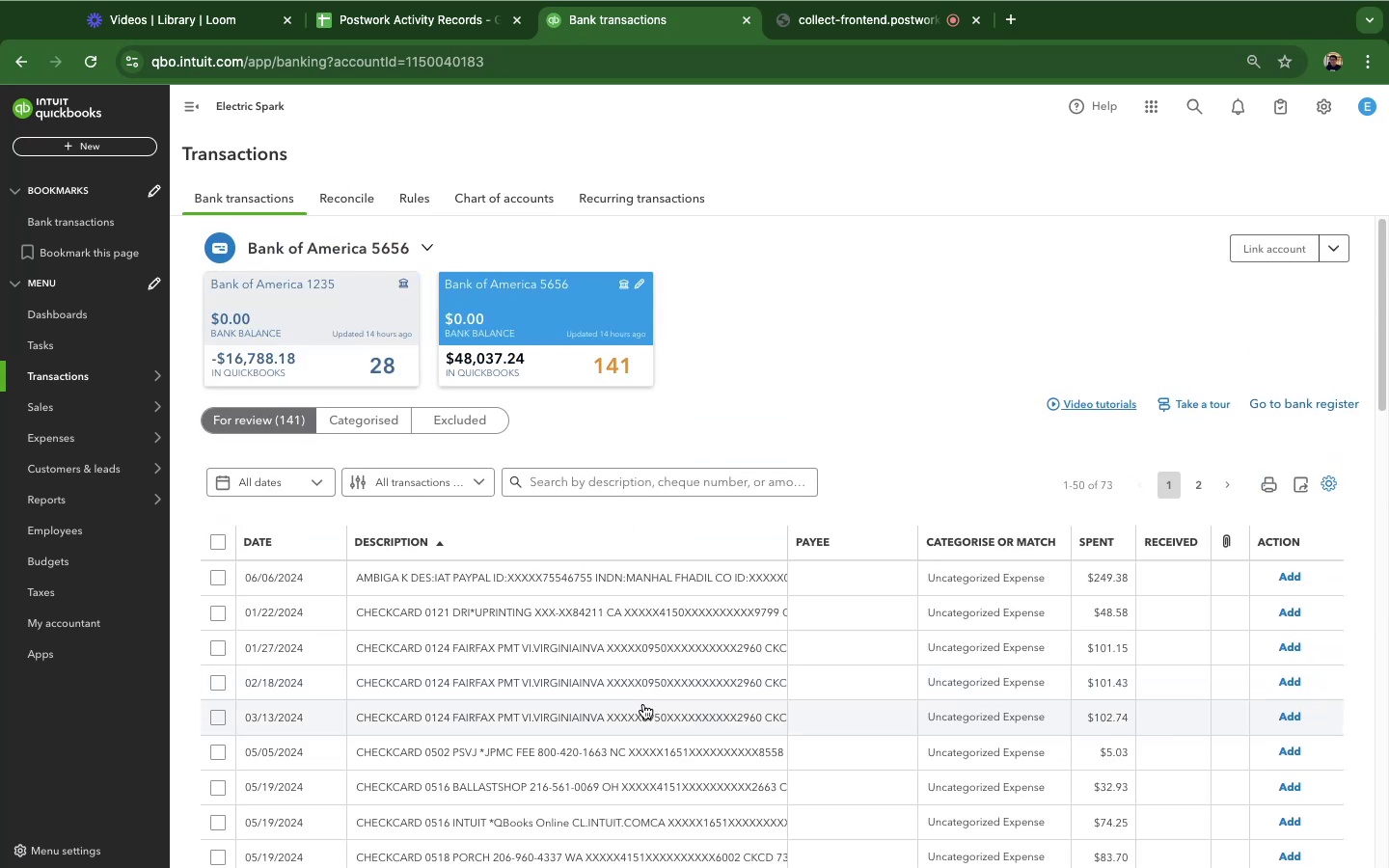 
scroll: coordinate [639, 644], scroll_direction: down, amount: 49.0
 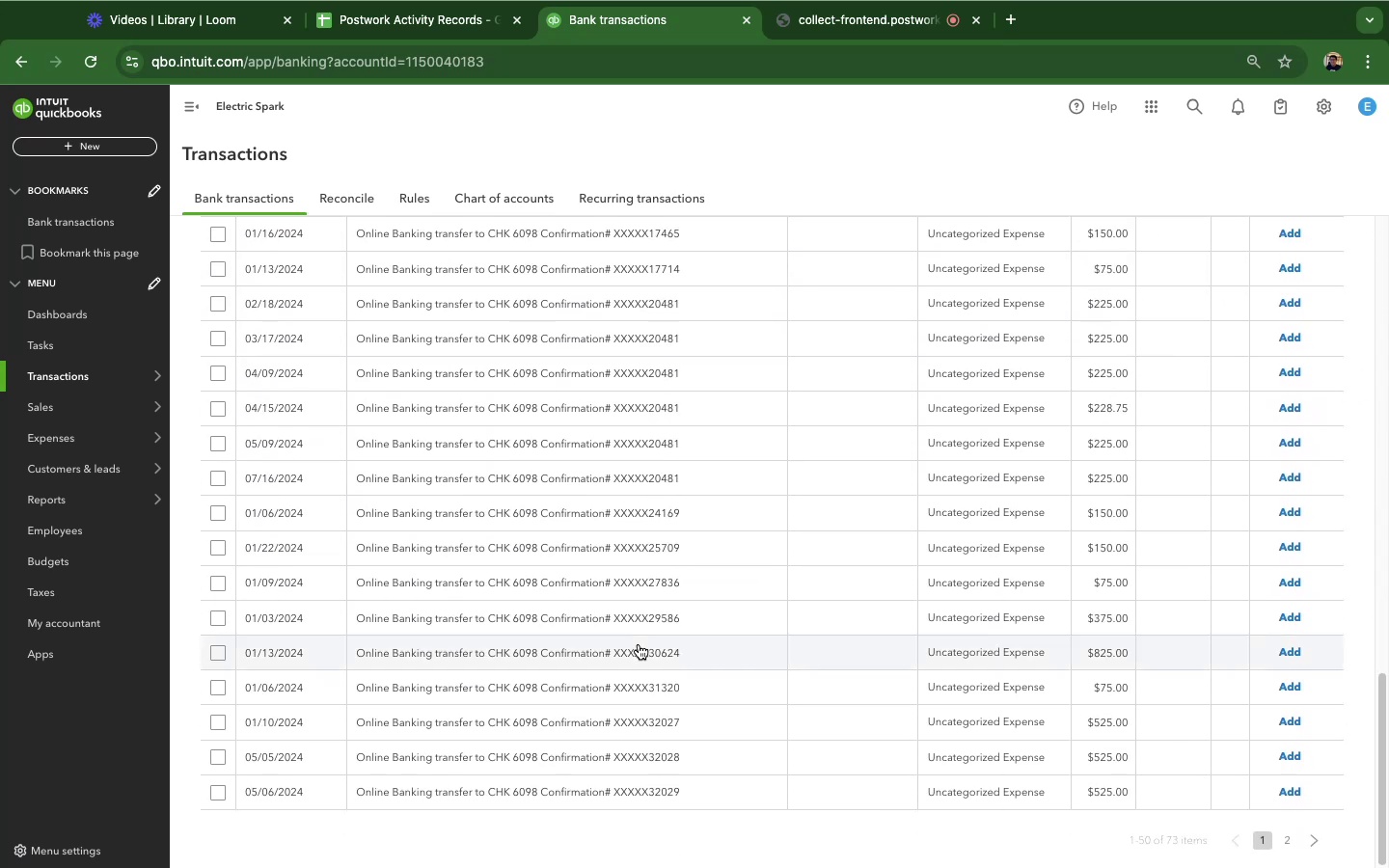 
scroll: coordinate [639, 644], scroll_direction: up, amount: 52.0
 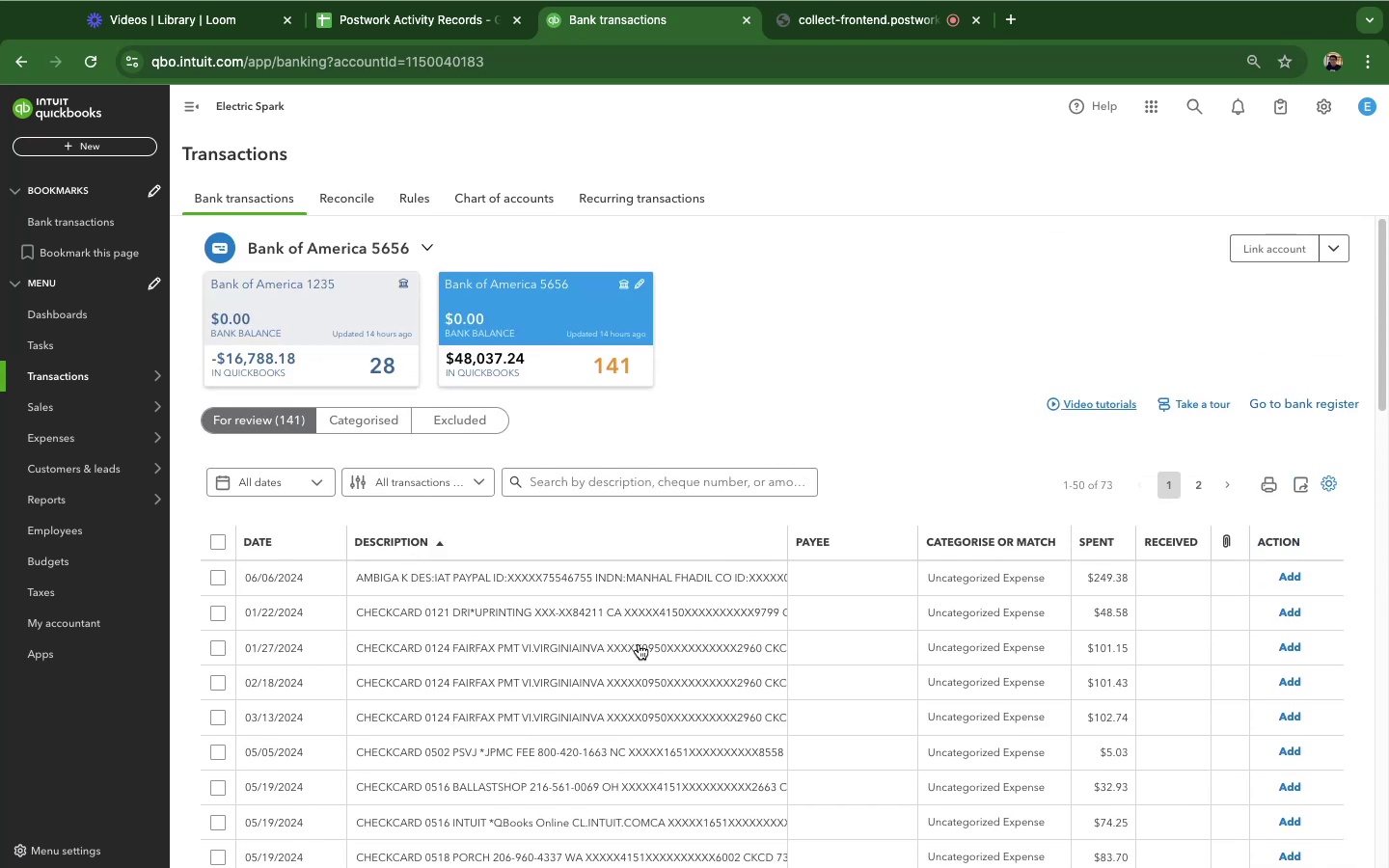 
scroll: coordinate [639, 644], scroll_direction: down, amount: 45.0
 